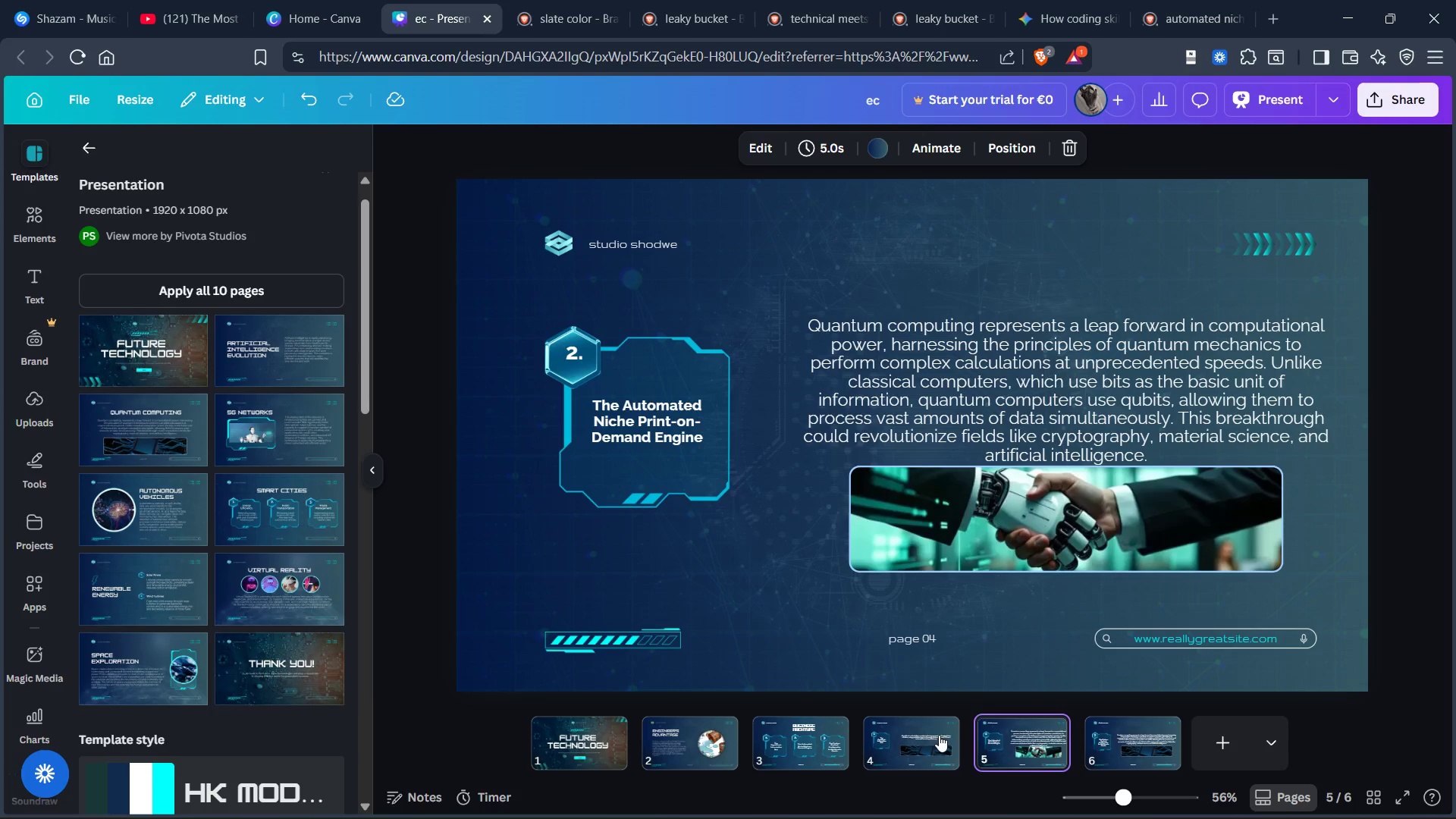 
left_click([918, 735])
 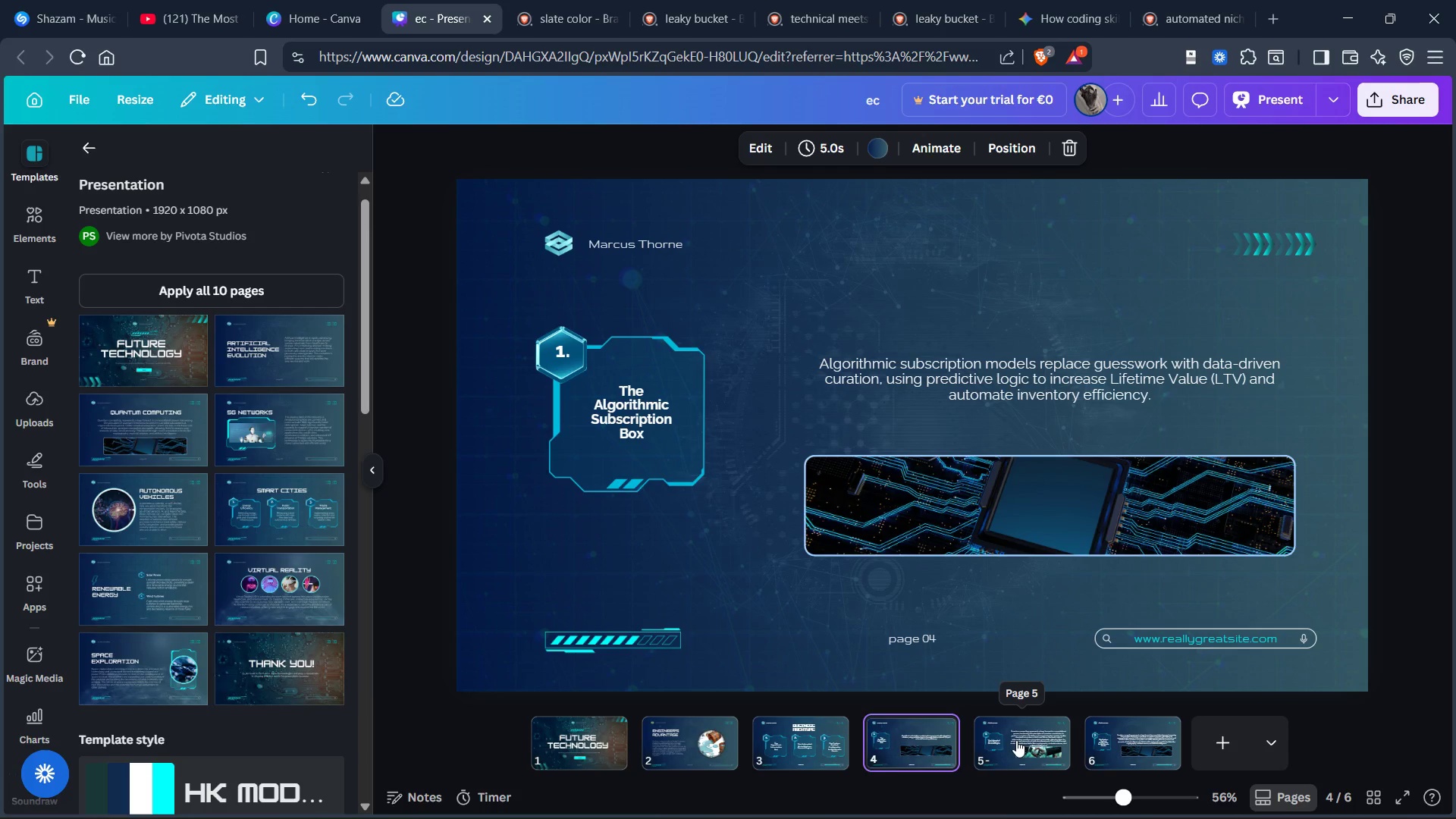 
left_click([1018, 741])
 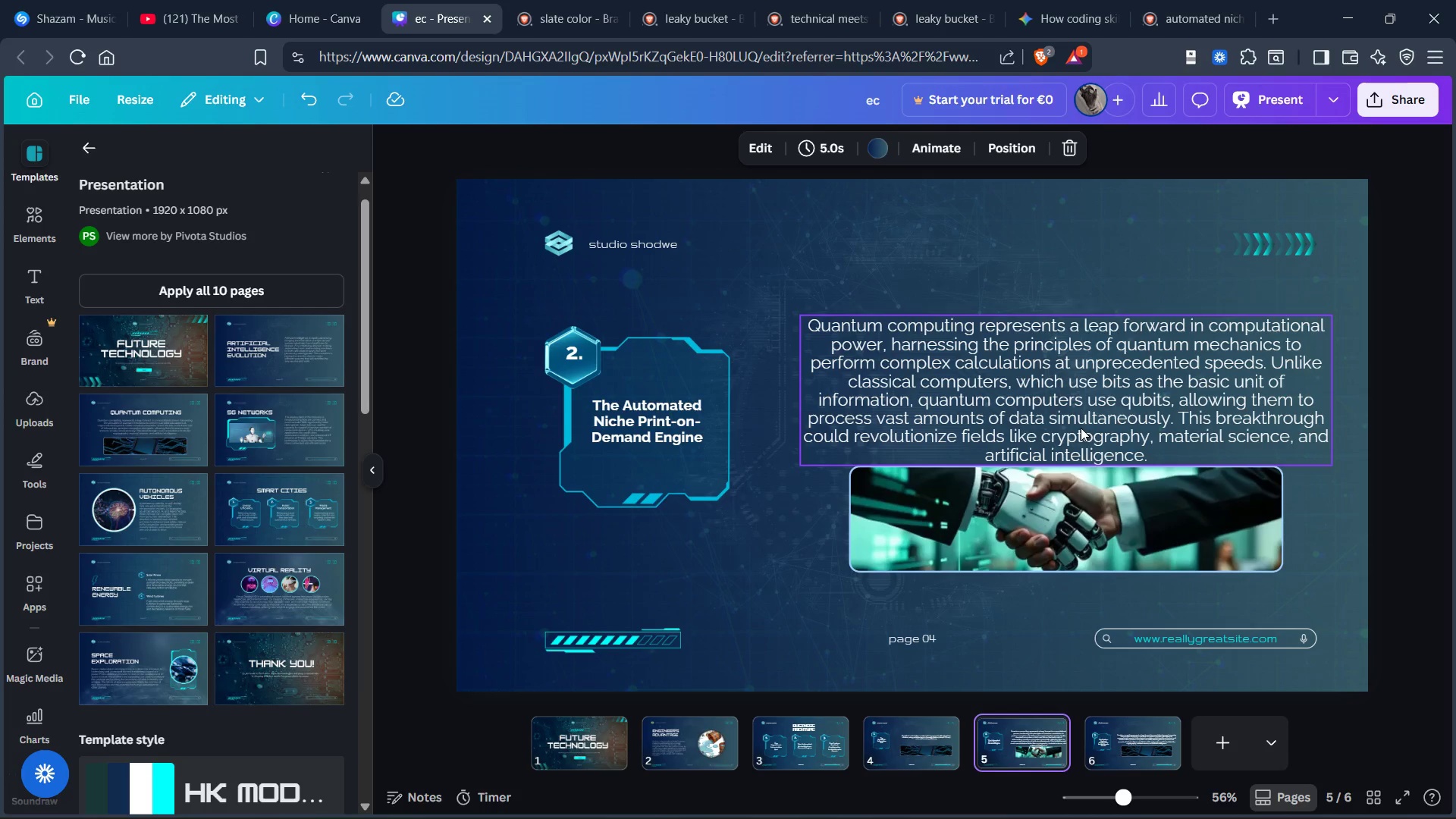 
wait(5.42)
 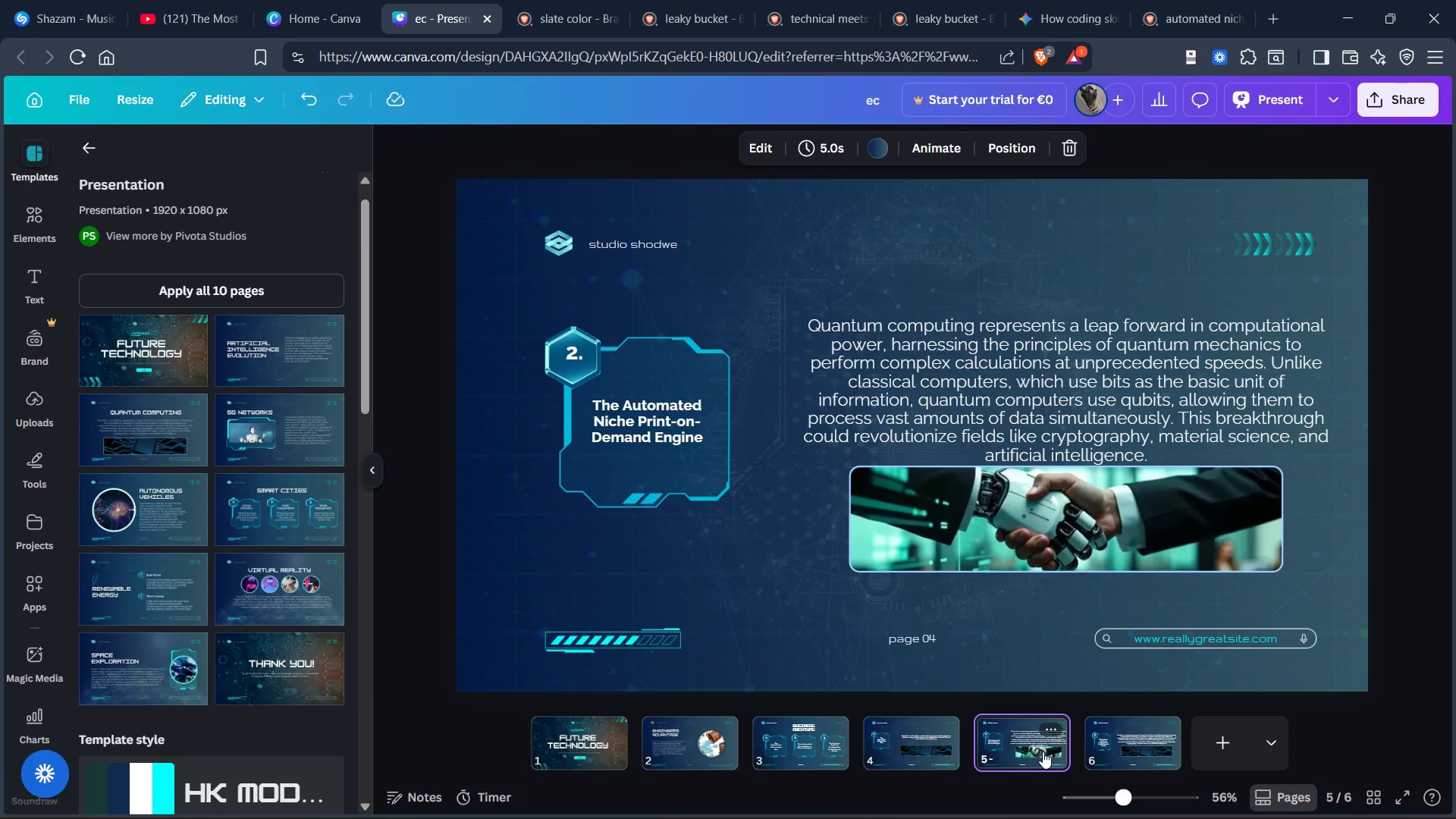 
left_click([1068, 17])
 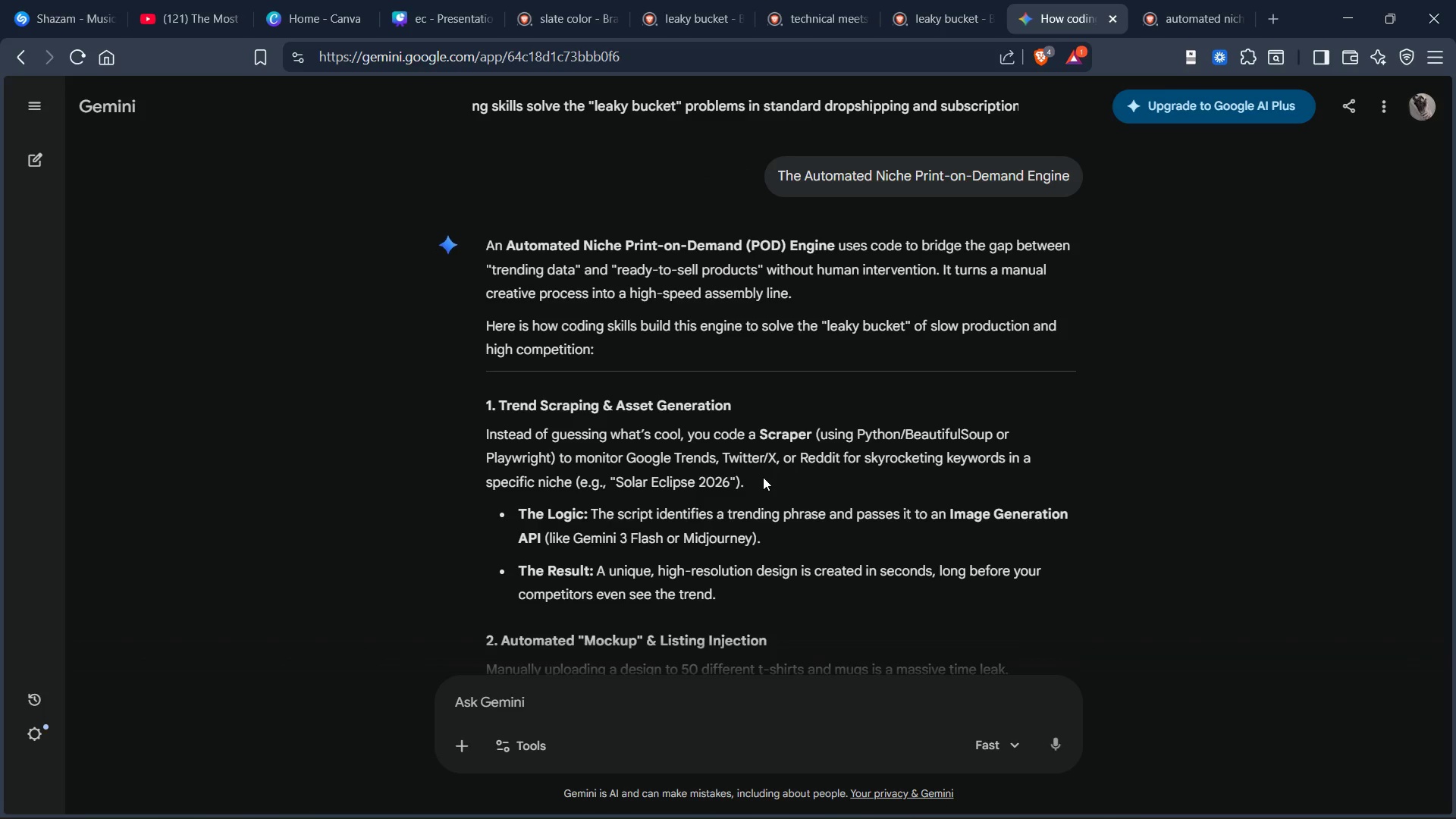 
scroll: coordinate [780, 456], scroll_direction: down, amount: 38.0
 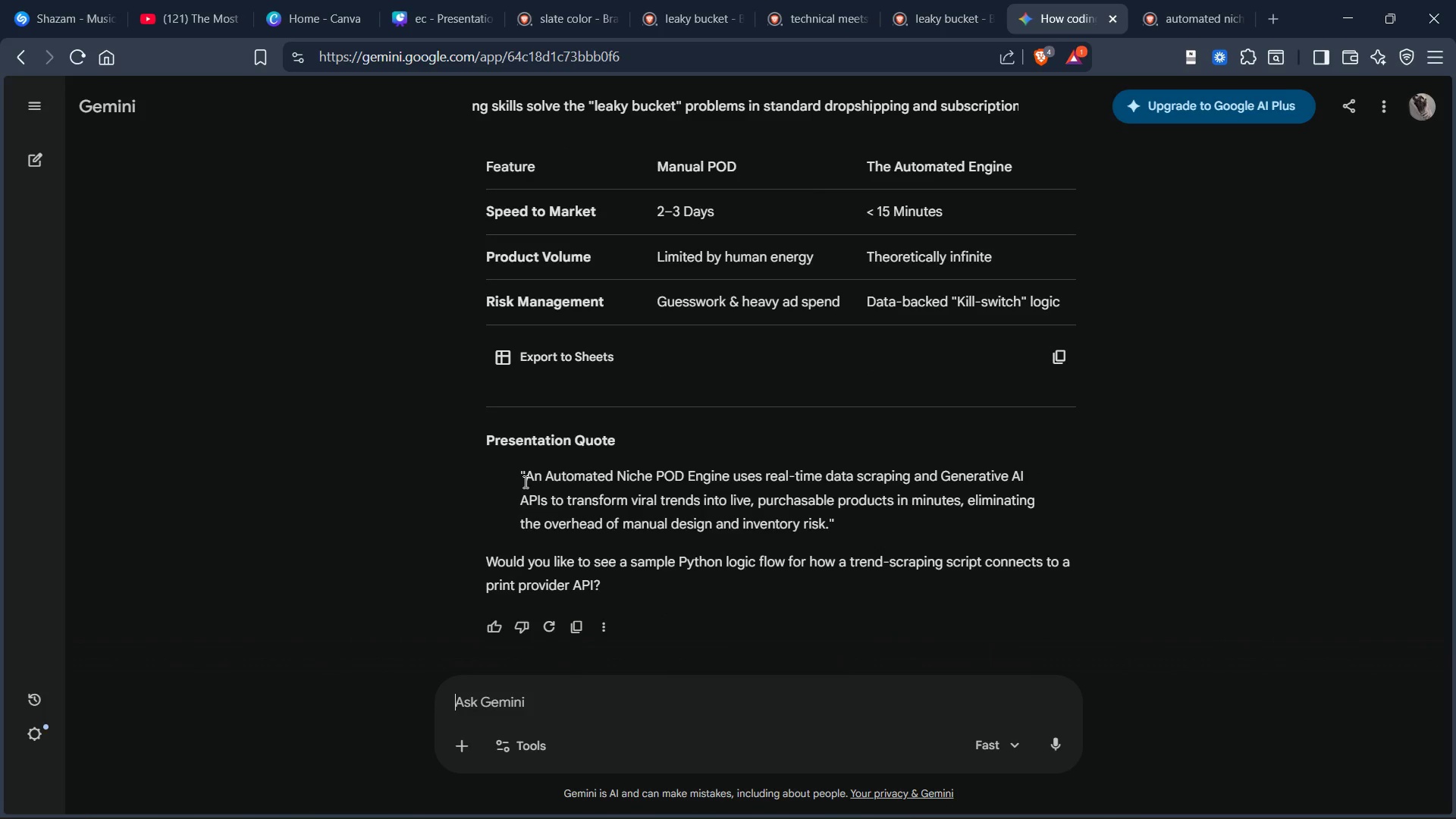 
left_click_drag(start_coordinate=[531, 478], to_coordinate=[829, 529])
 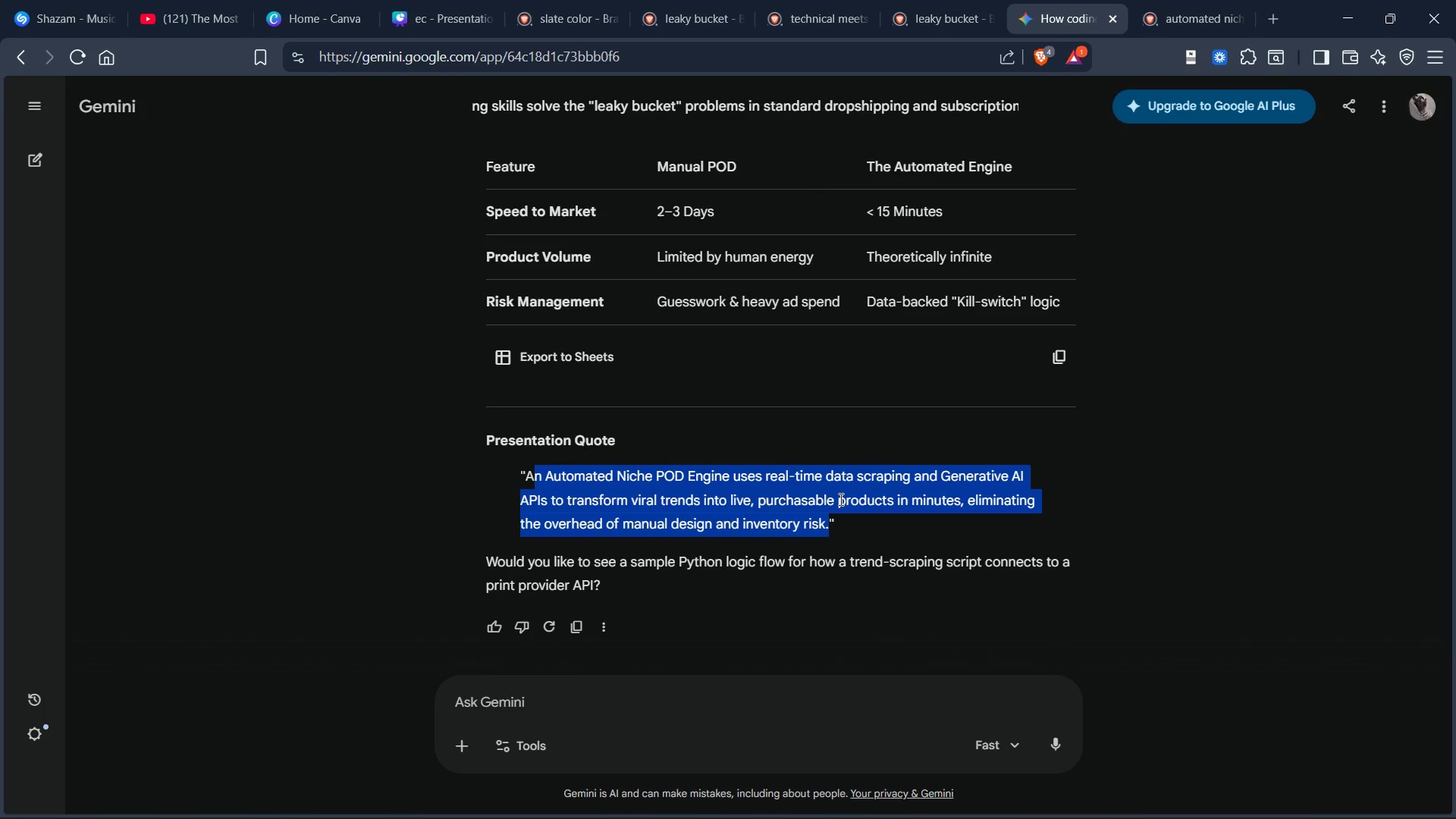 
key(Control+C)
 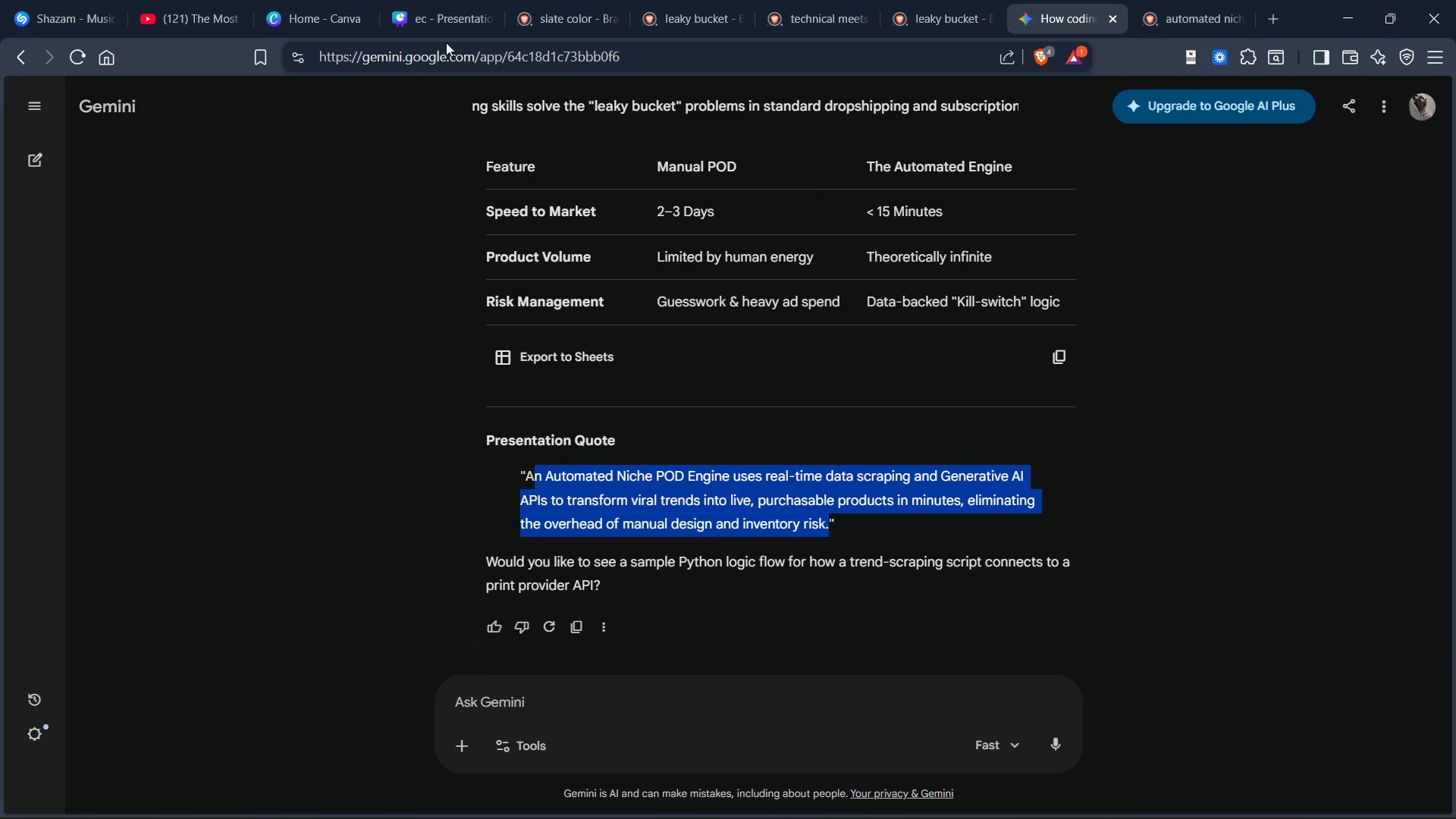 
left_click([449, 24])
 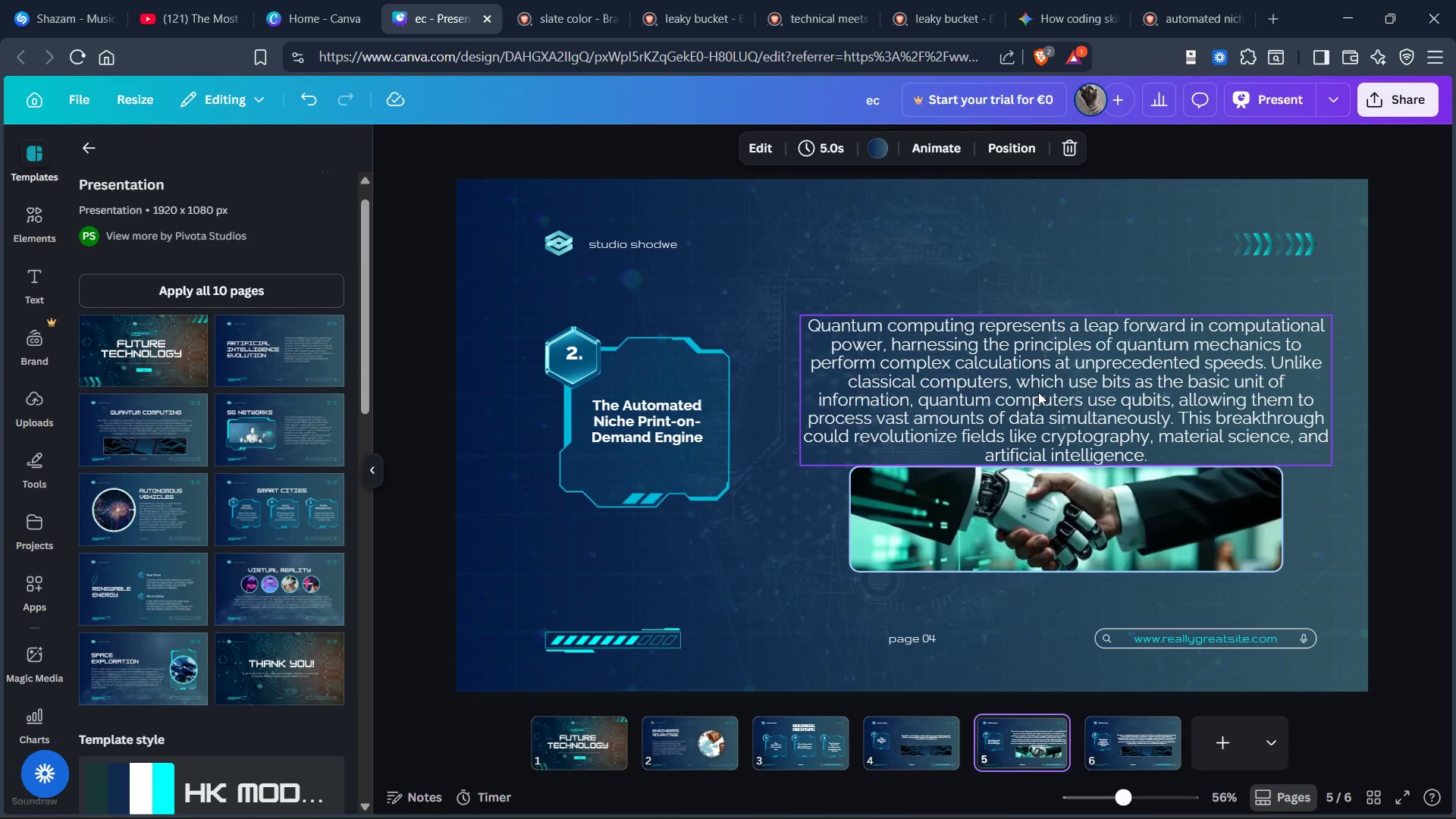 
left_click([1037, 394])
 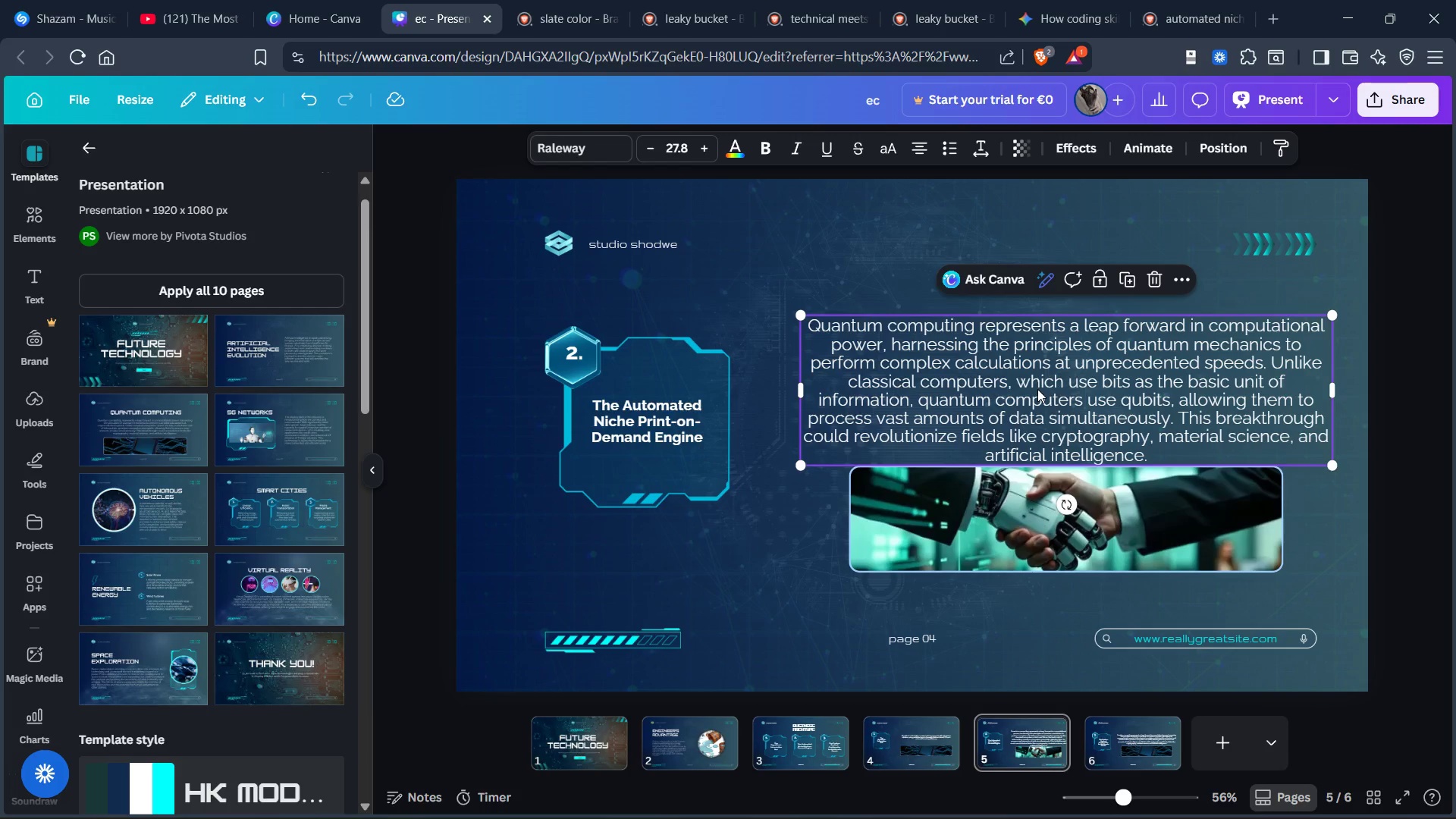 
key(Control+A)
 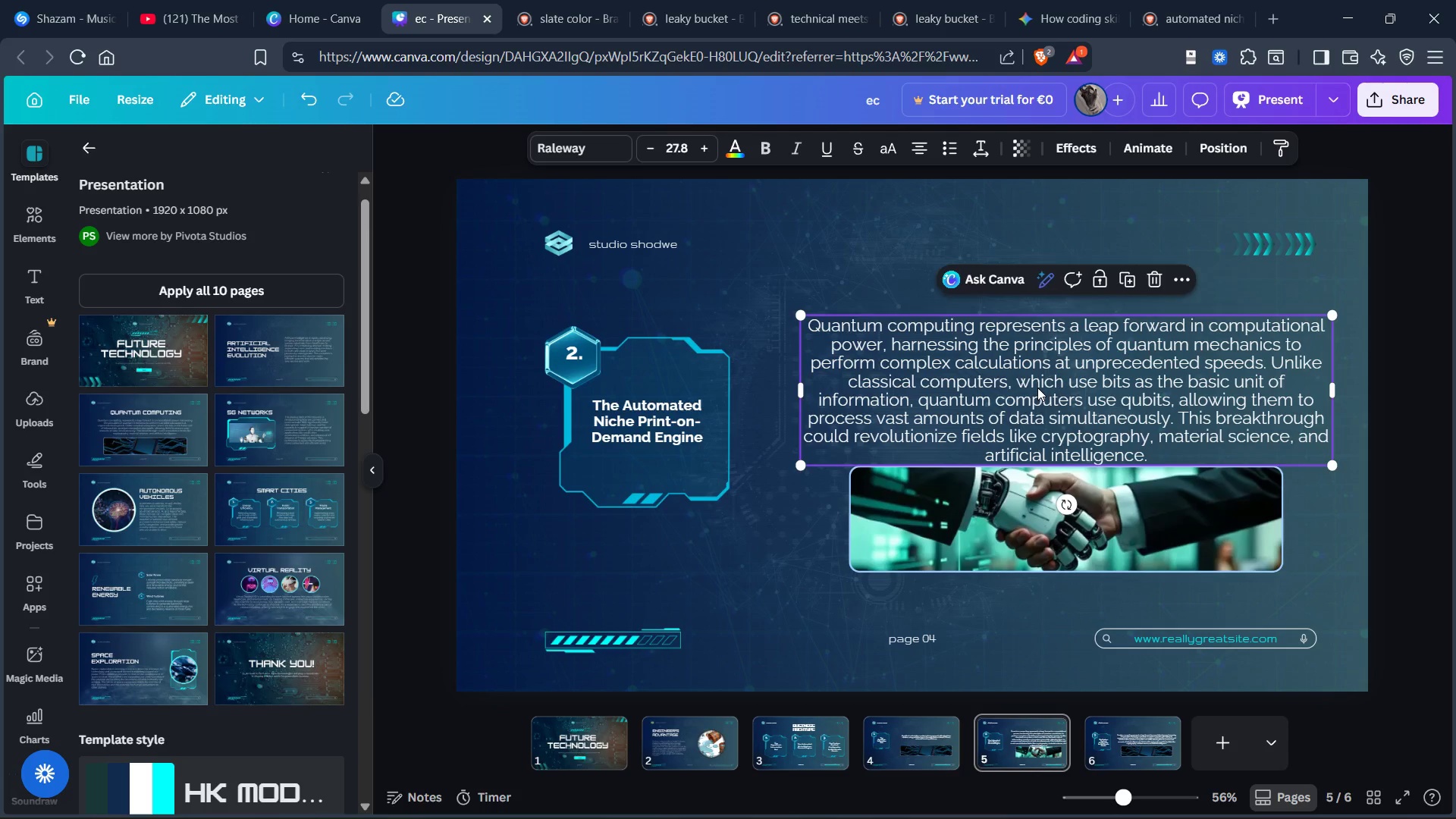 
double_click([1037, 388])
 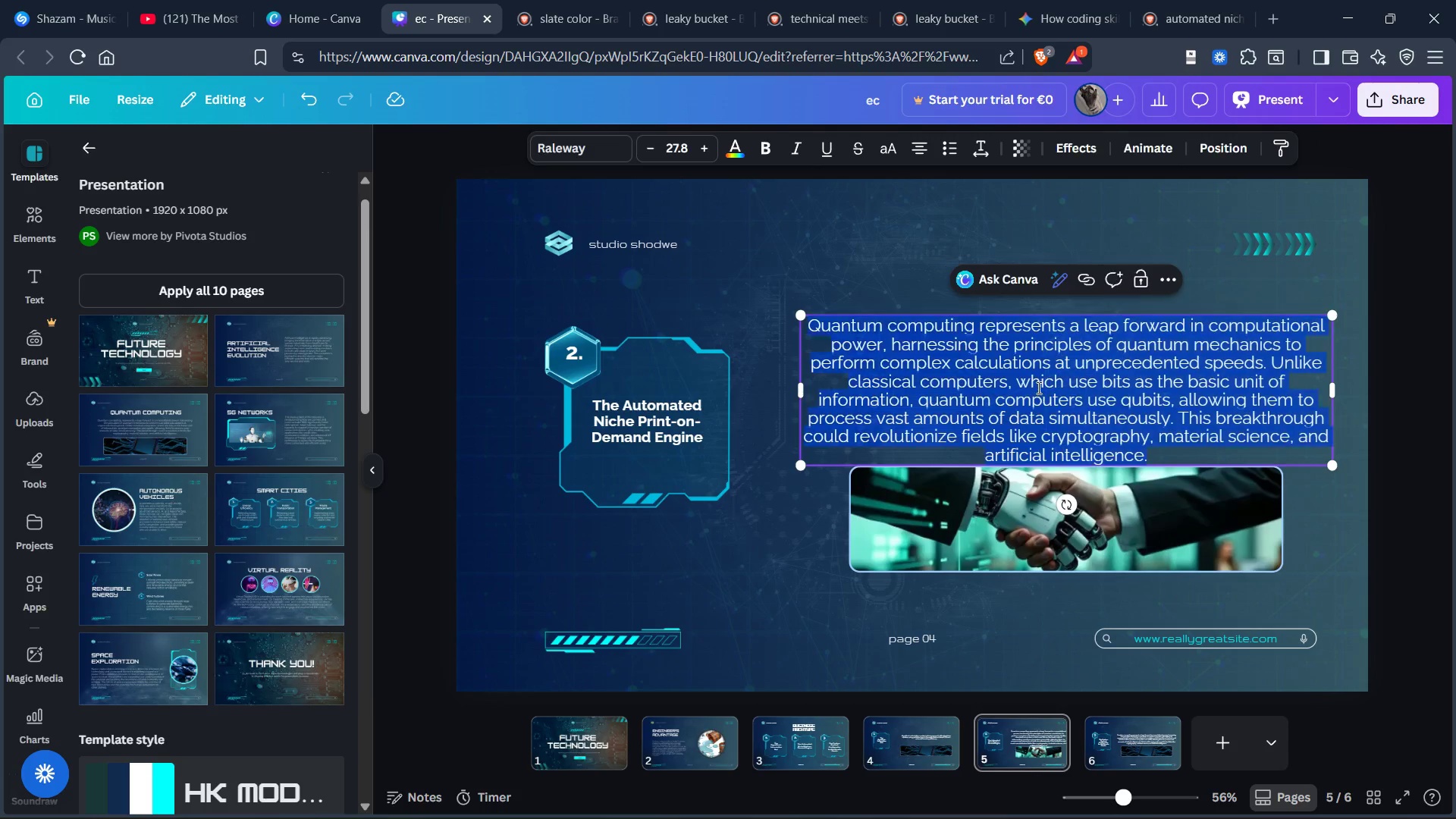 
triple_click([1037, 388])
 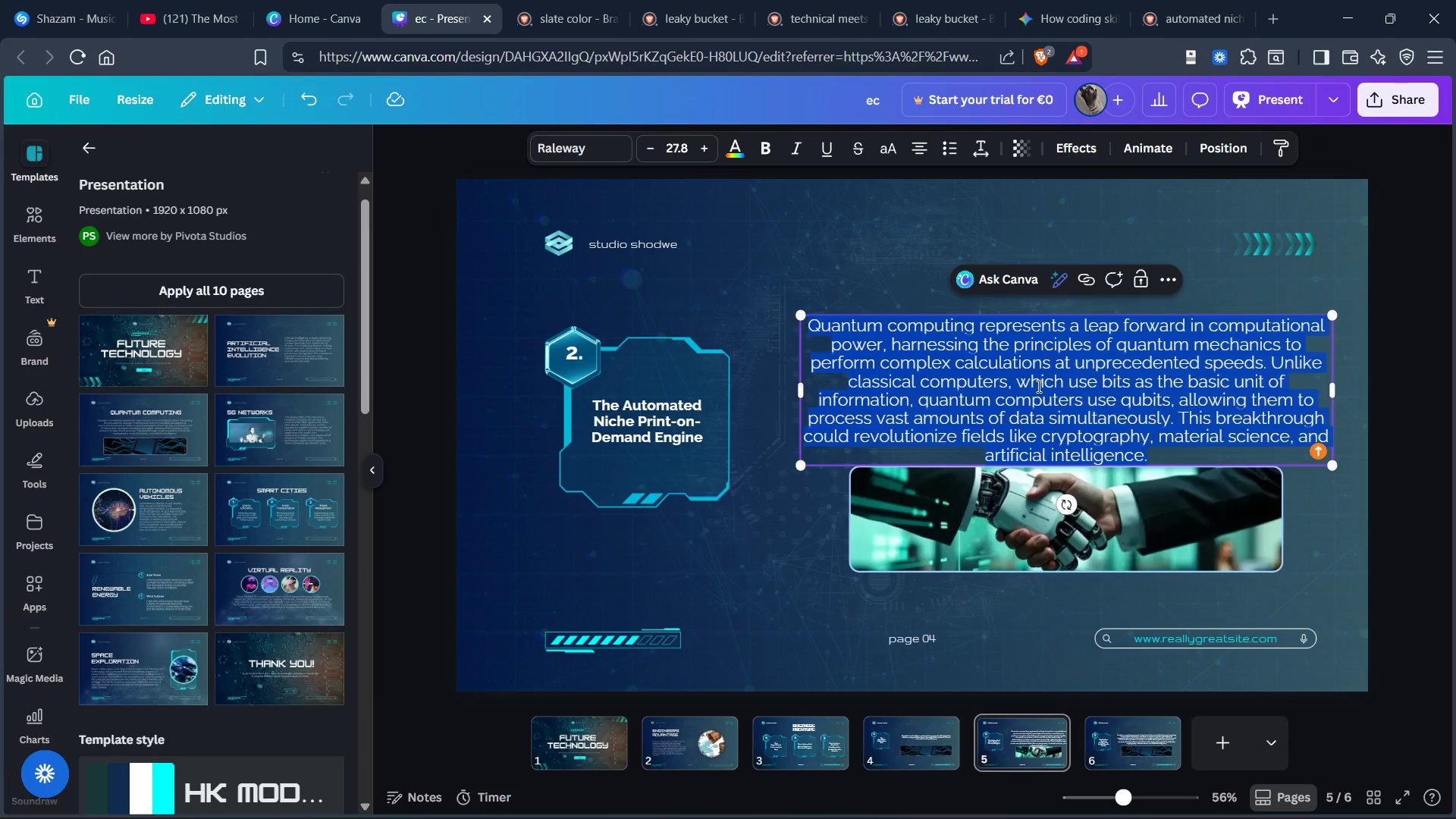 
key(Control+V)
 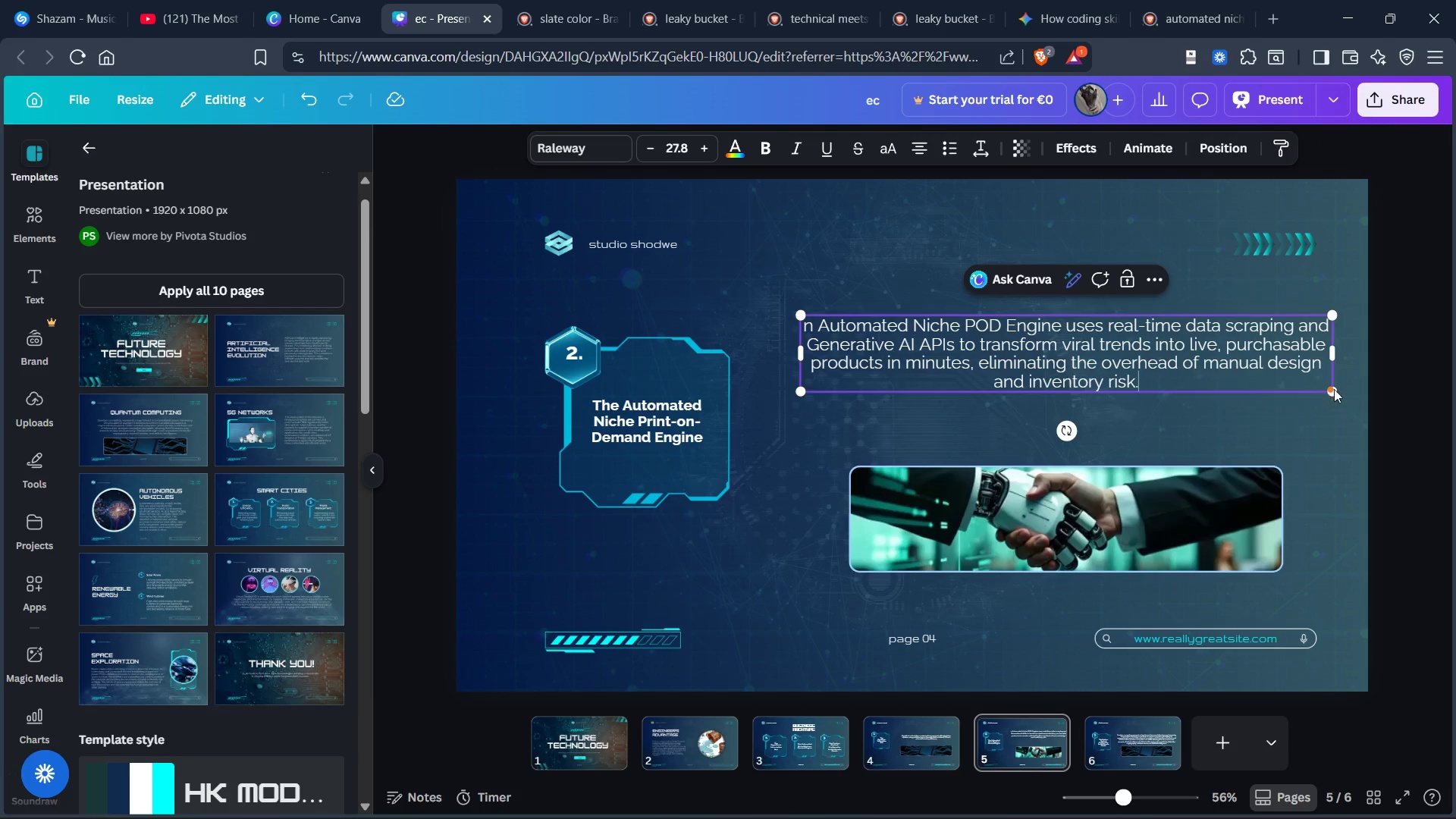 
left_click_drag(start_coordinate=[1338, 389], to_coordinate=[1314, 378])
 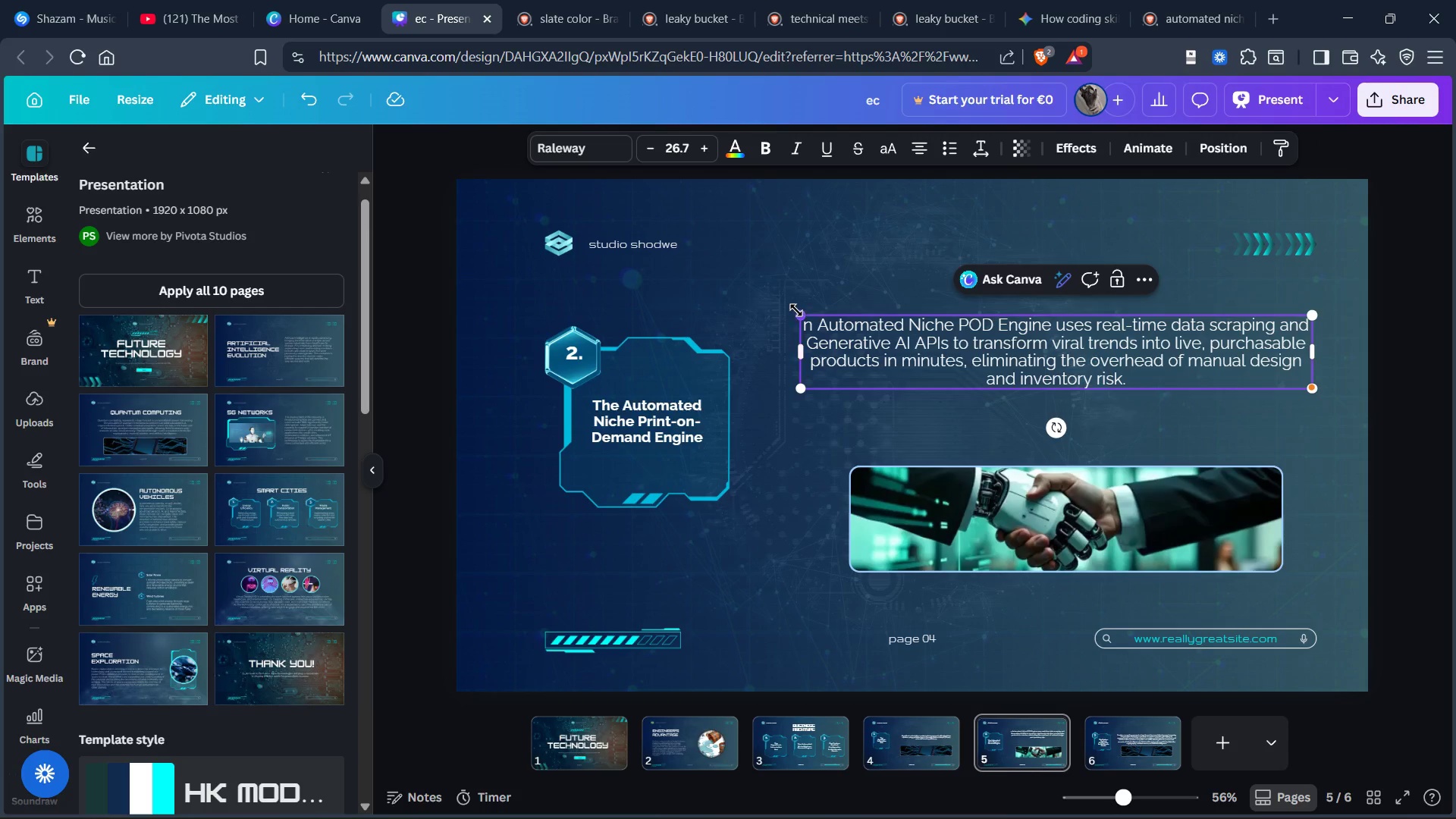 
left_click_drag(start_coordinate=[807, 318], to_coordinate=[814, 325])
 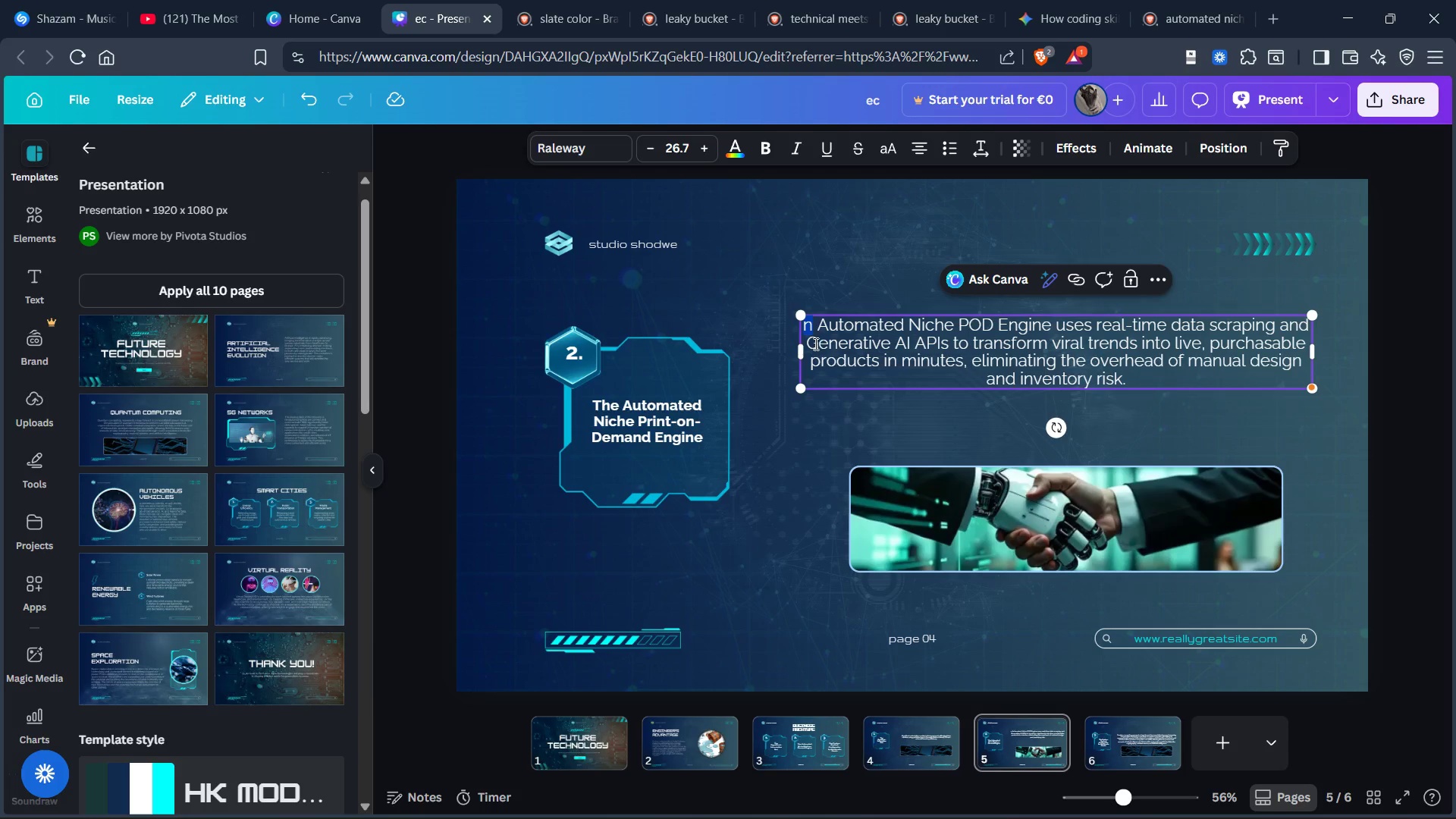 
left_click([814, 344])
 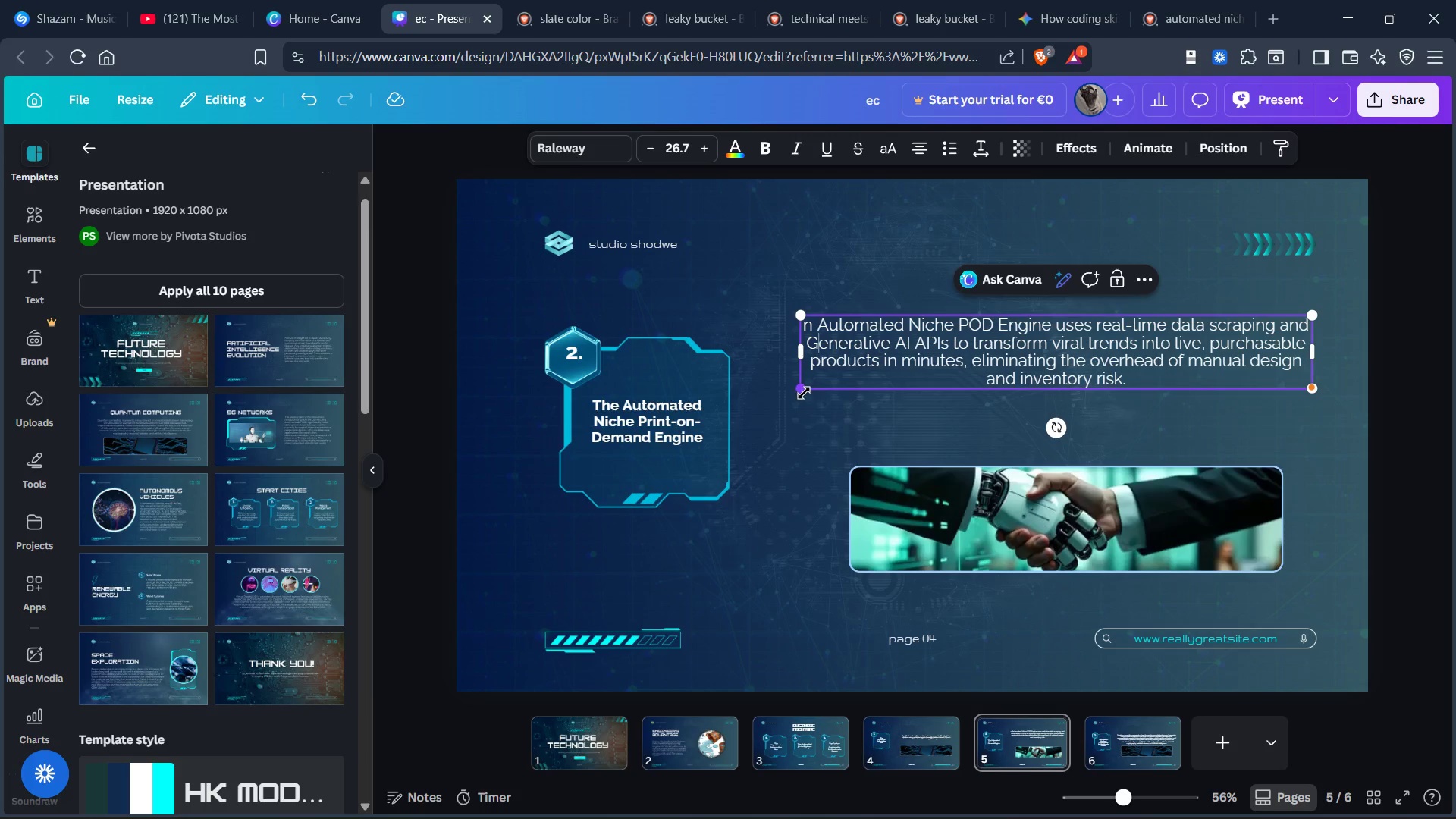 
left_click_drag(start_coordinate=[804, 393], to_coordinate=[811, 384])
 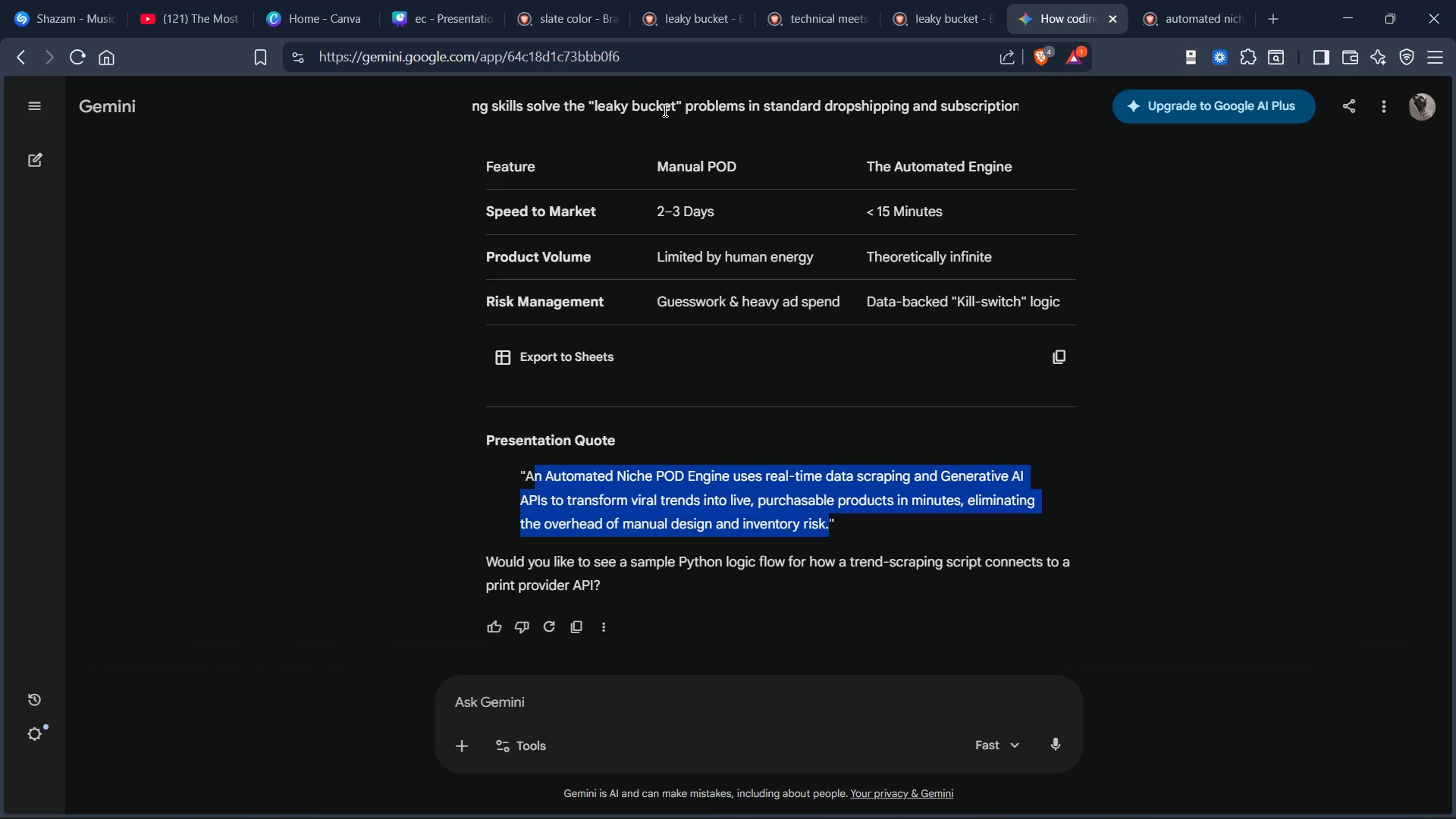 
wait(5.66)
 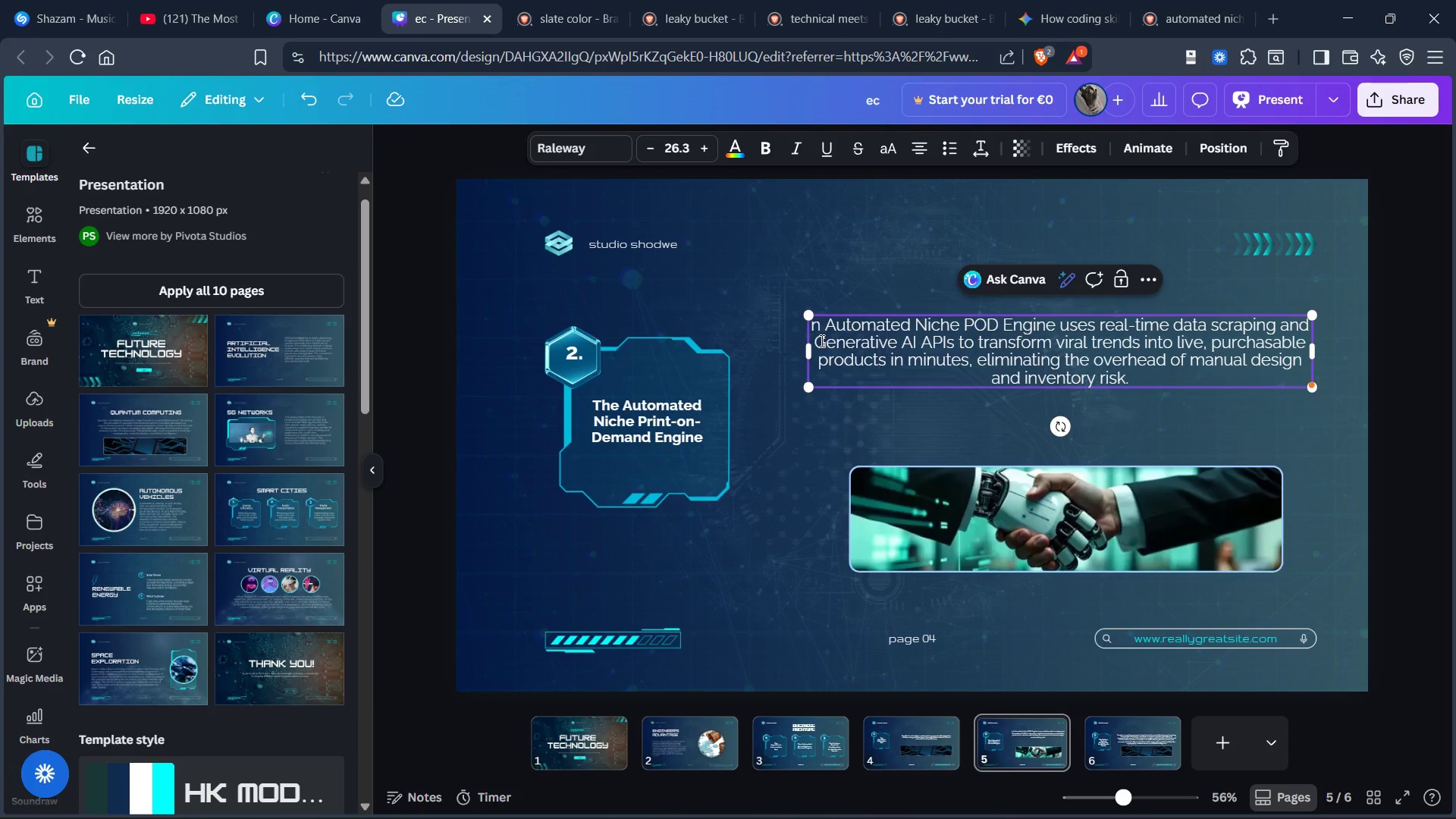 
left_click([463, 18])
 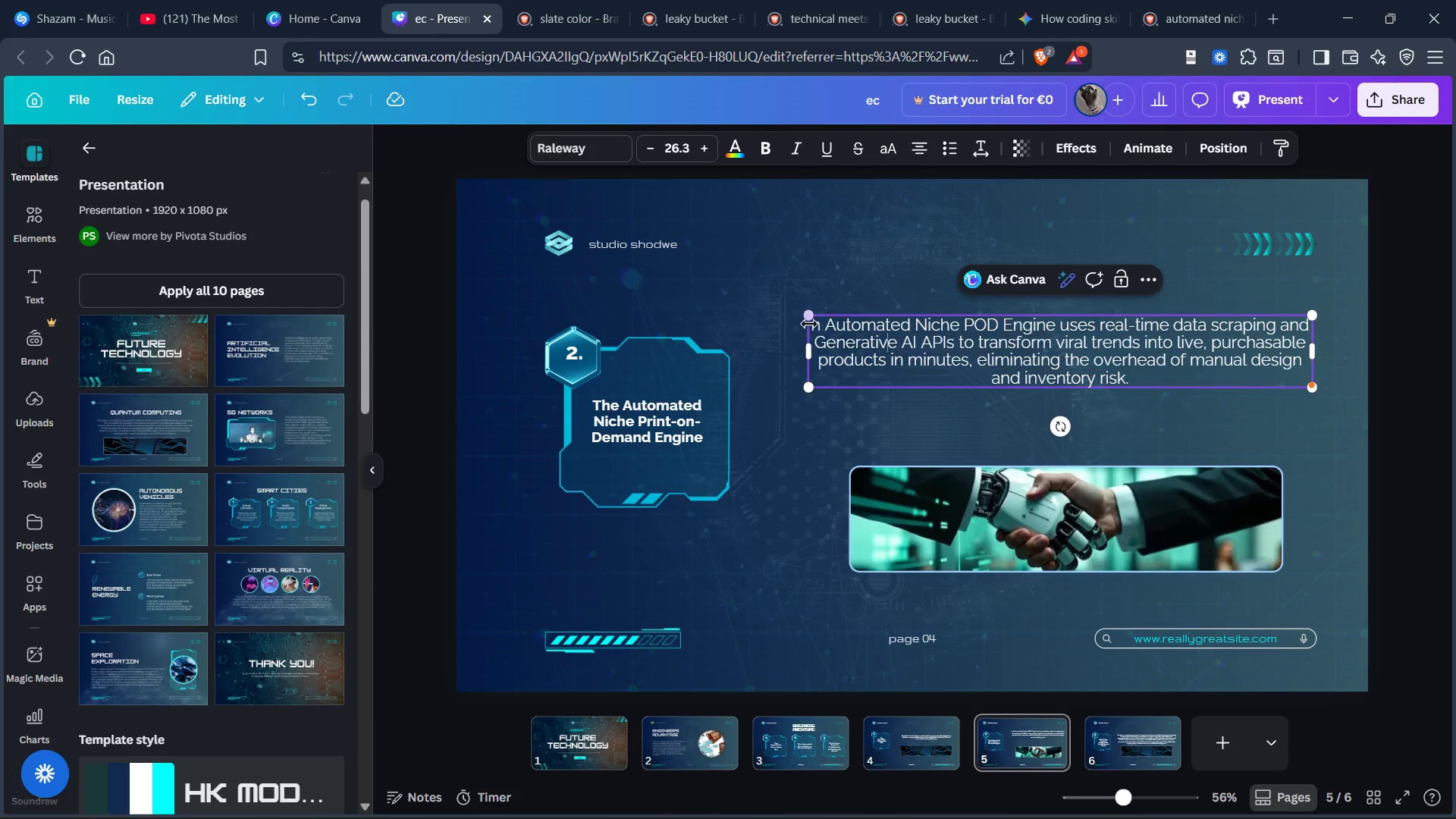 
left_click([832, 326])
 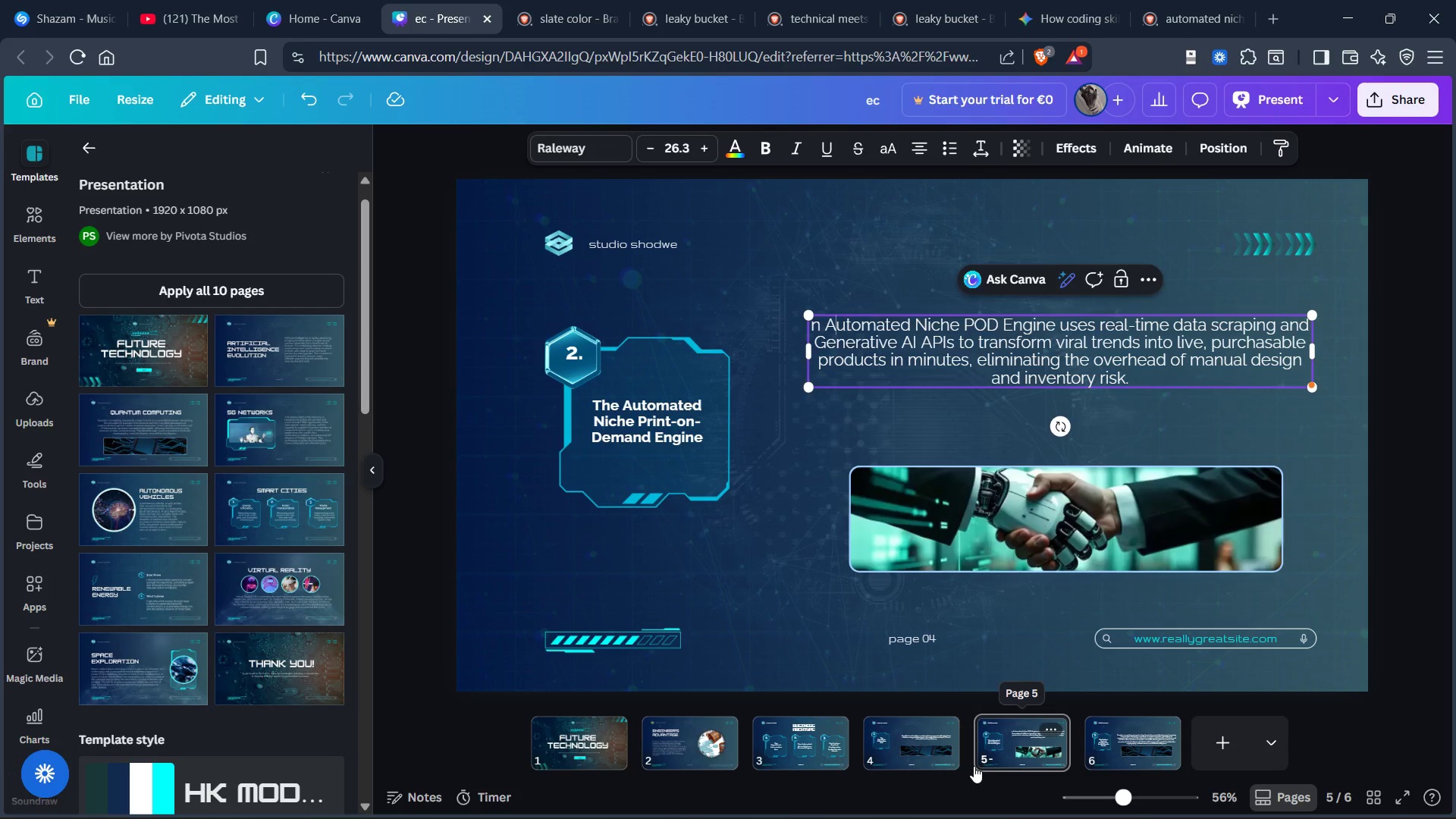 
key(Control+ArrowLeft)
 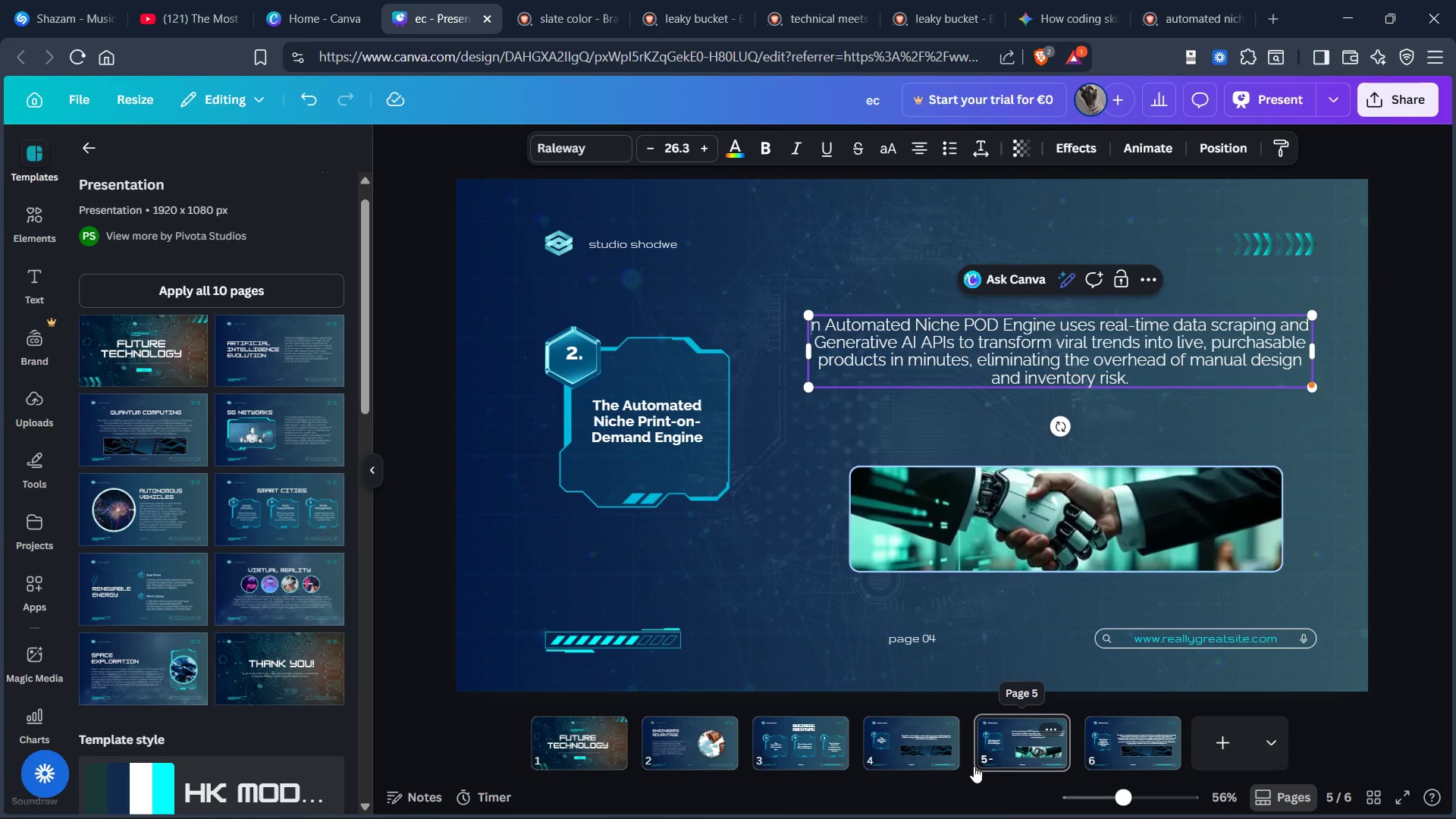 
key(Control+ArrowLeft)
 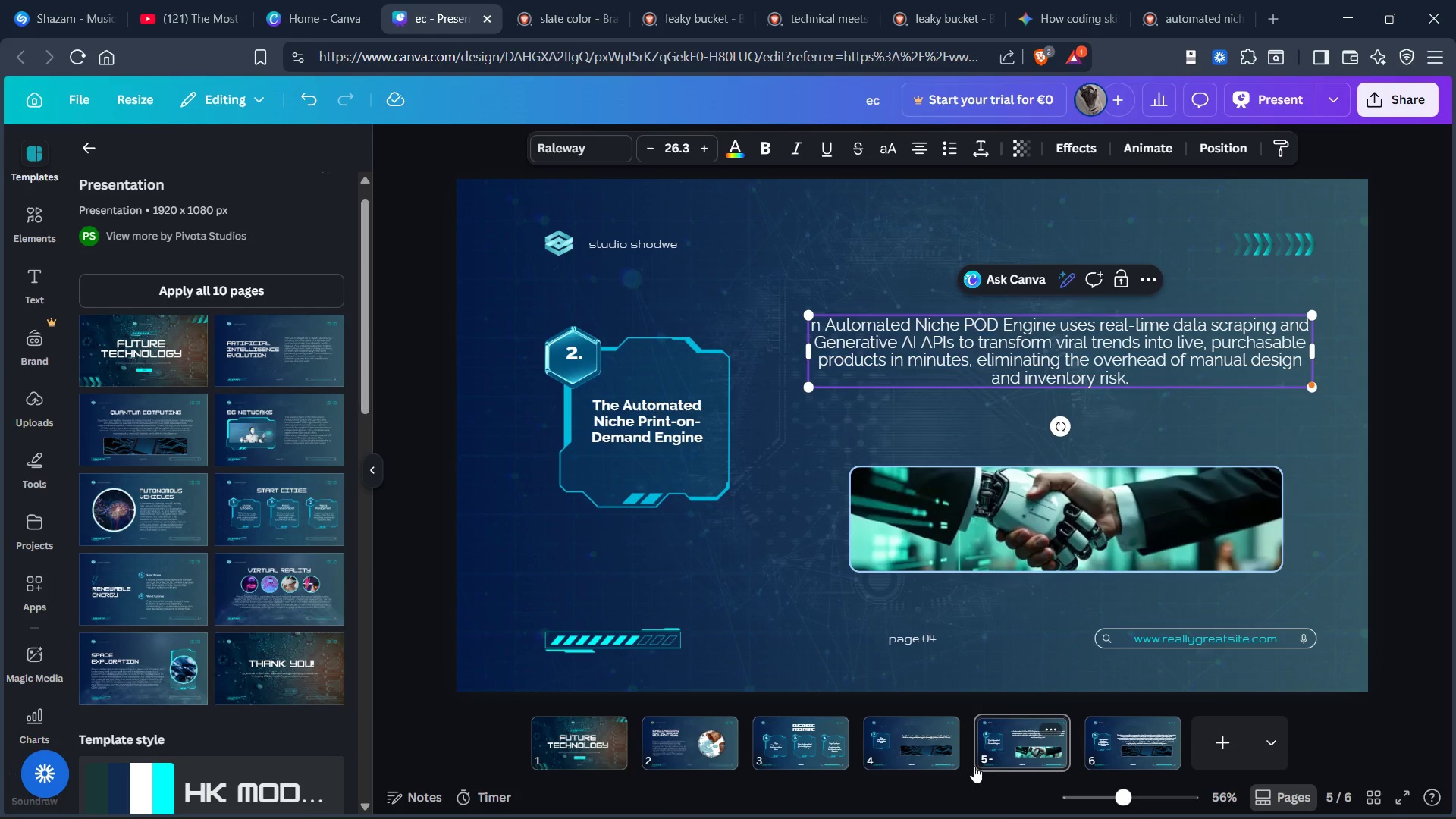 
key(Shift+A)
 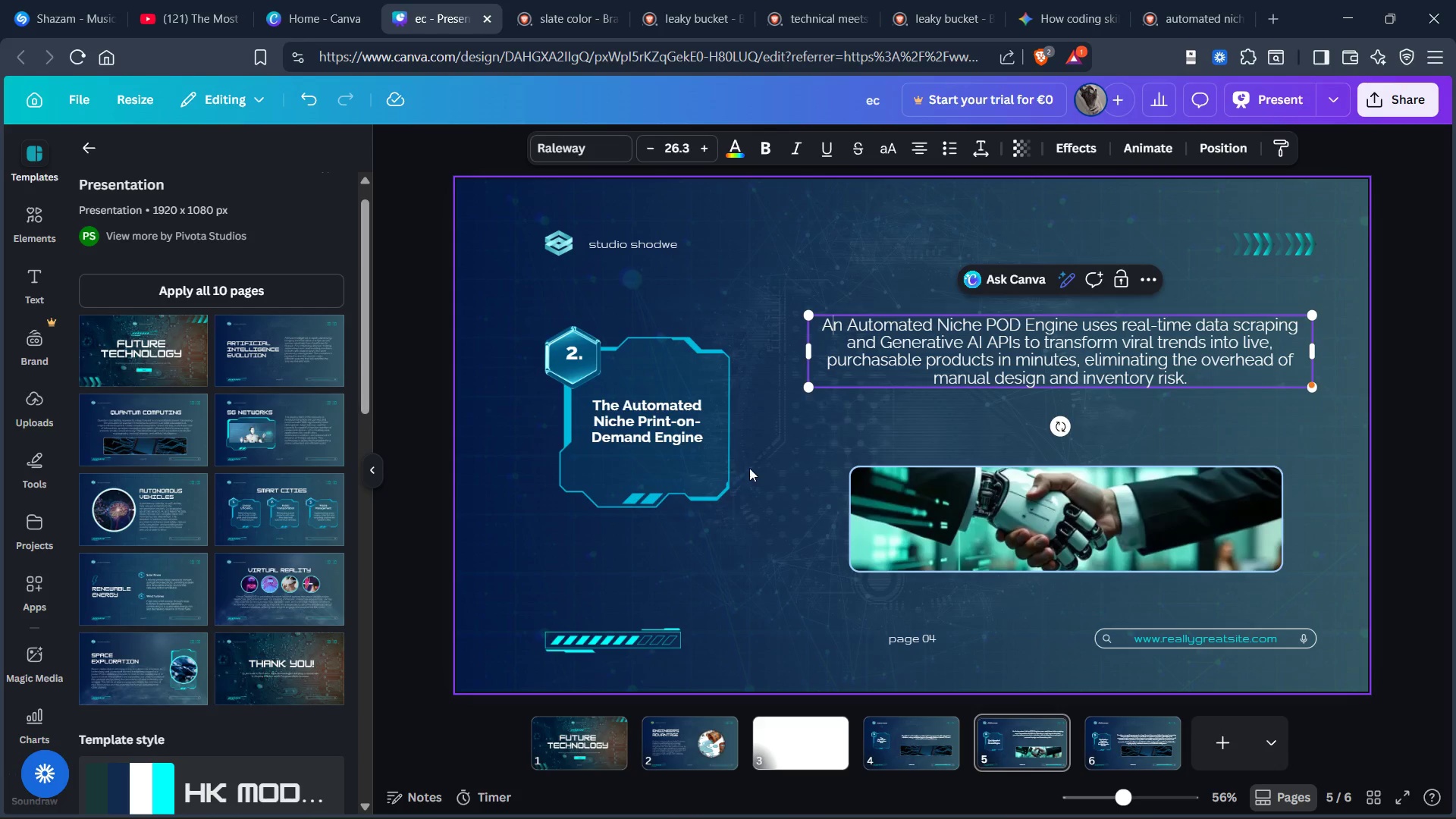 
left_click([791, 468])
 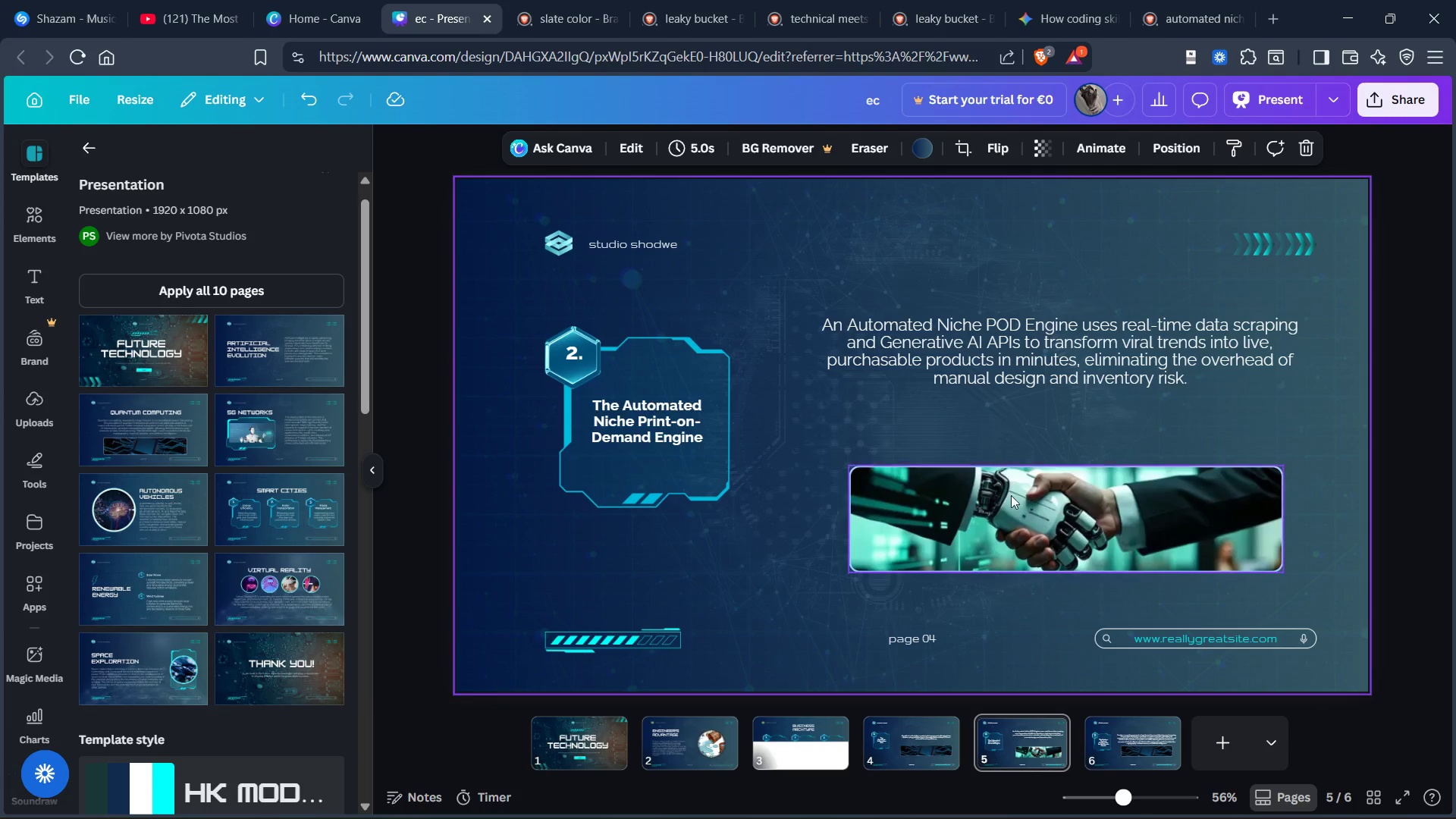 
left_click_drag(start_coordinate=[1033, 515], to_coordinate=[1035, 505])
 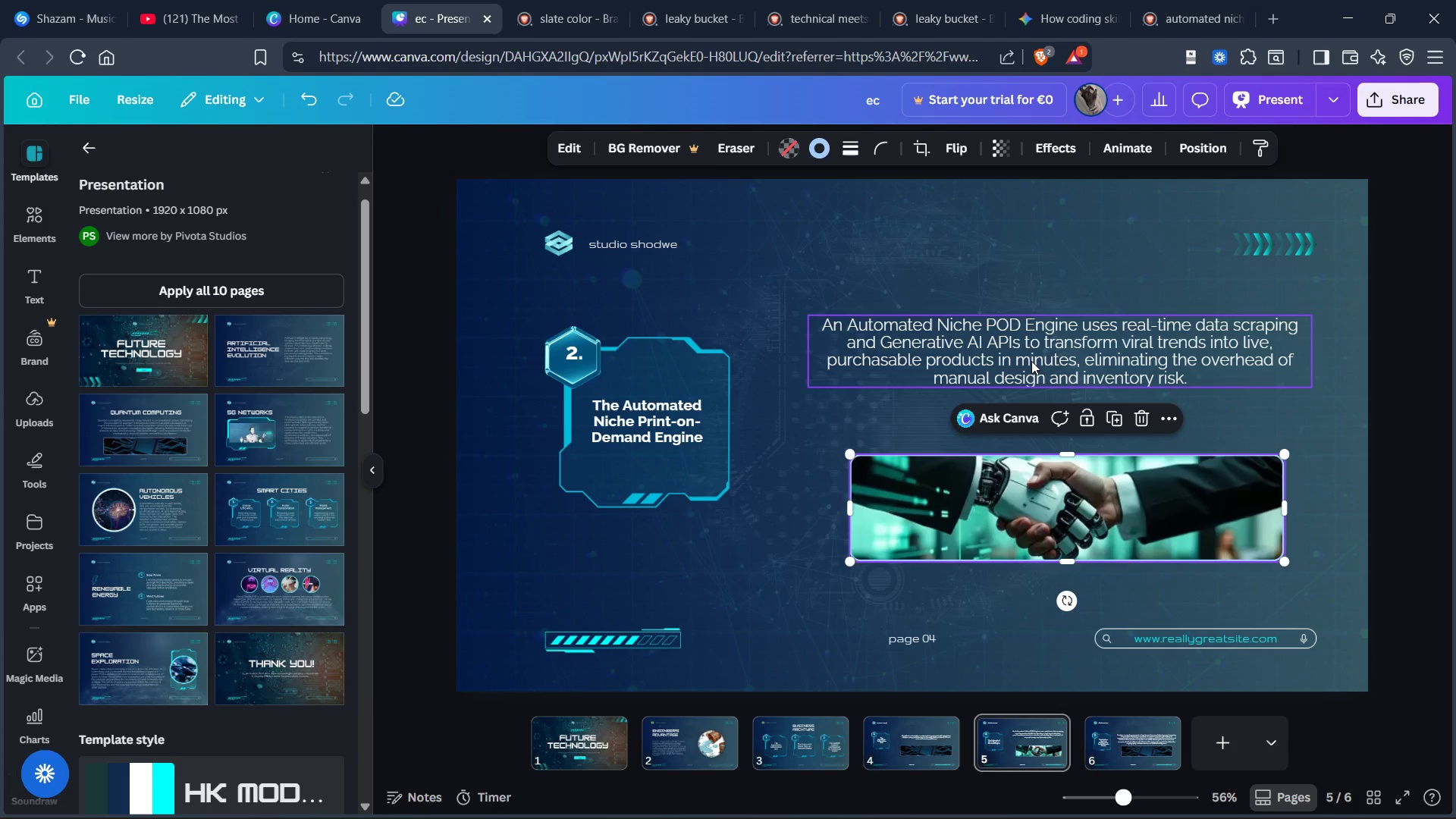 
left_click_drag(start_coordinate=[1031, 361], to_coordinate=[1040, 372])
 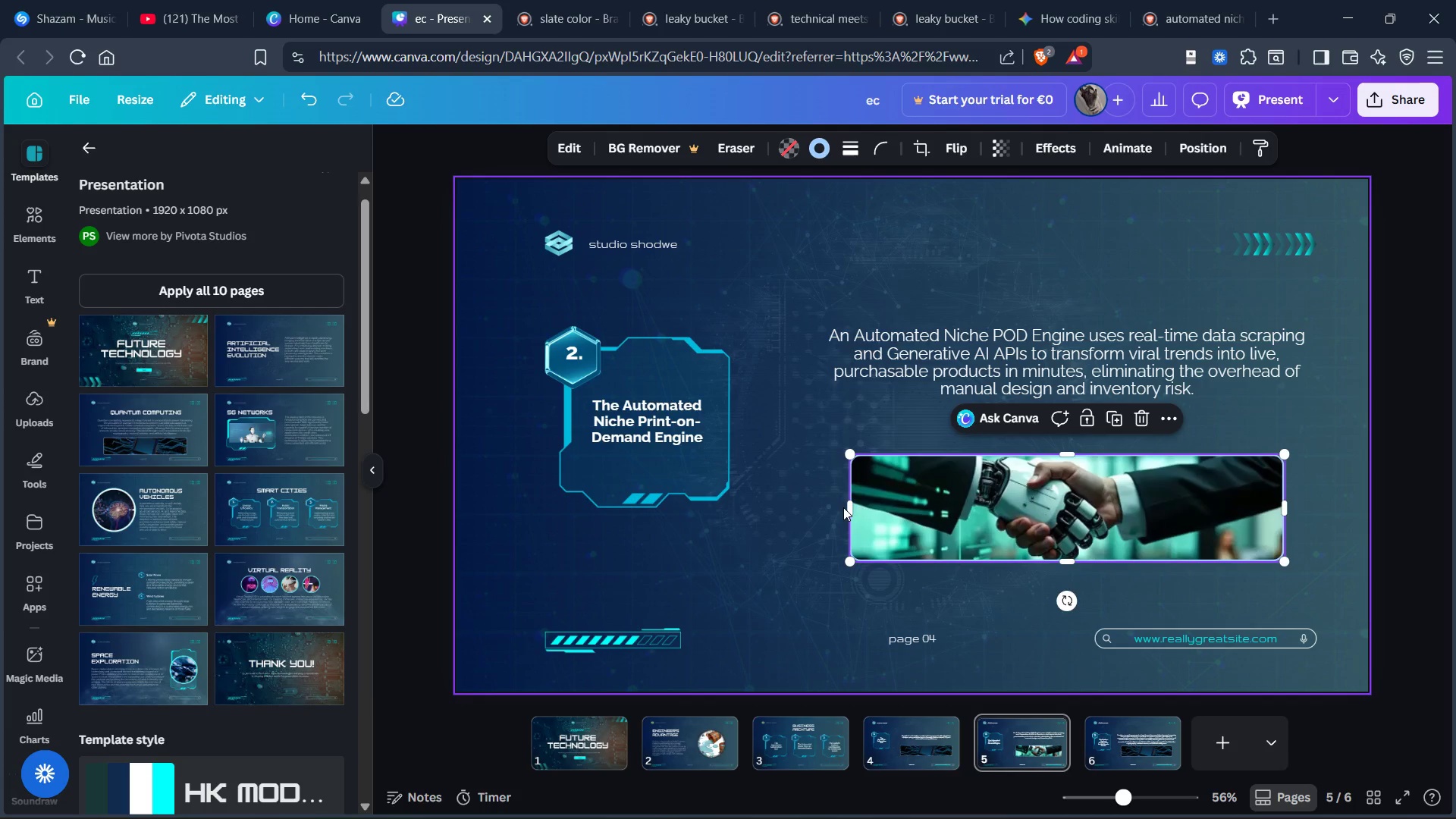 
left_click_drag(start_coordinate=[851, 504], to_coordinate=[812, 510])
 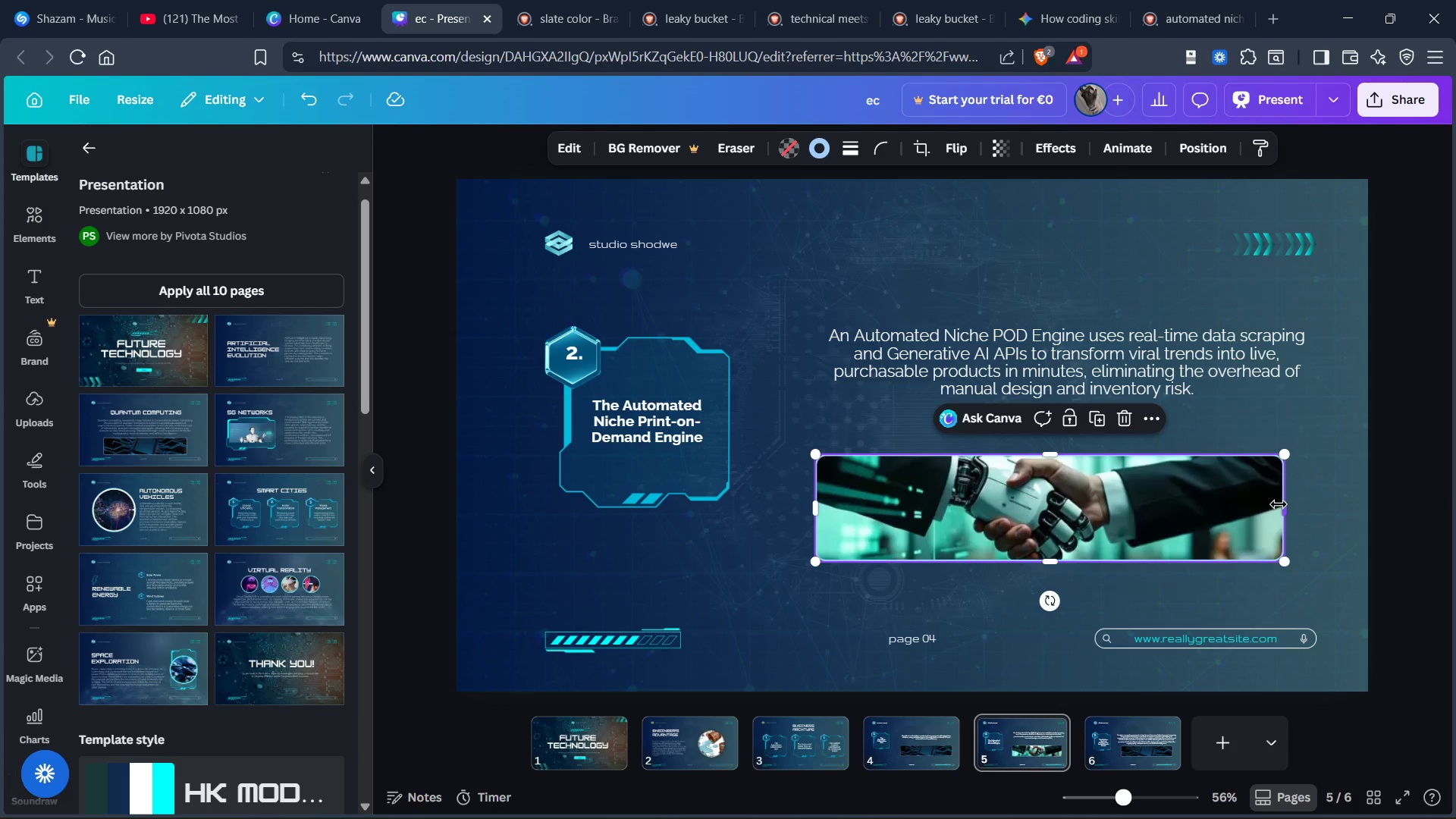 
left_click_drag(start_coordinate=[1279, 504], to_coordinate=[1294, 500])
 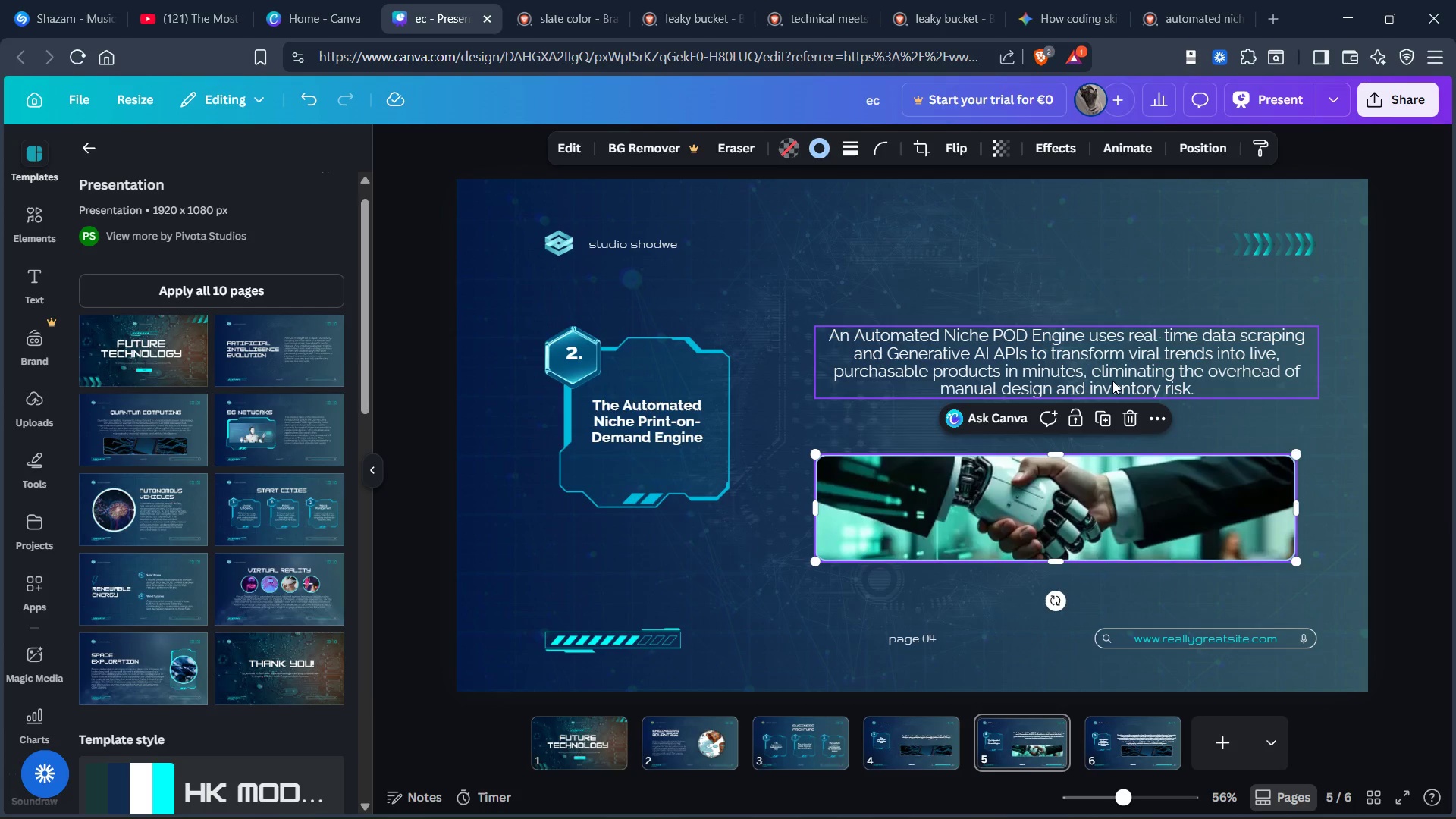 
left_click([1112, 379])
 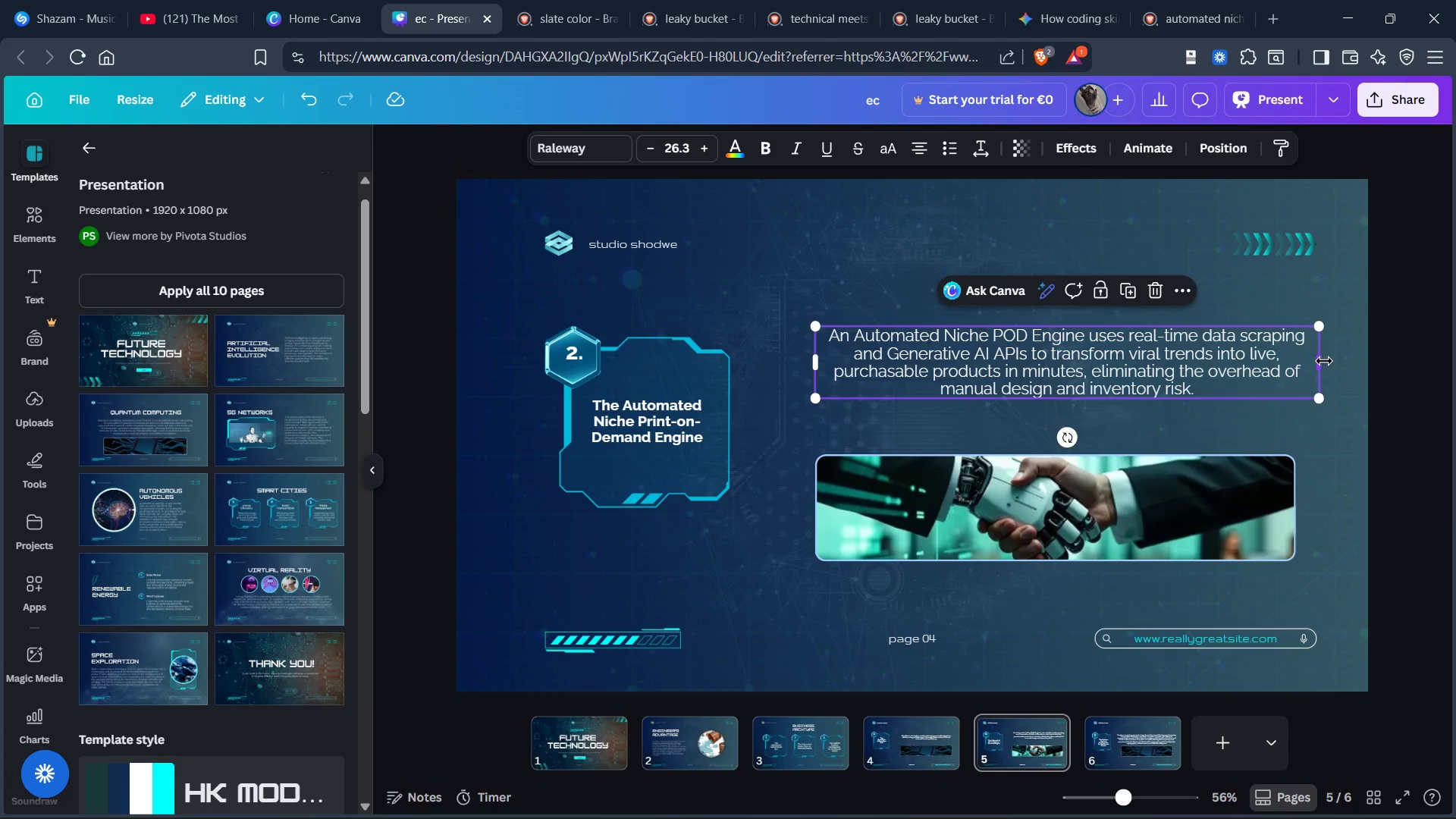 
left_click_drag(start_coordinate=[1323, 362], to_coordinate=[1298, 374])
 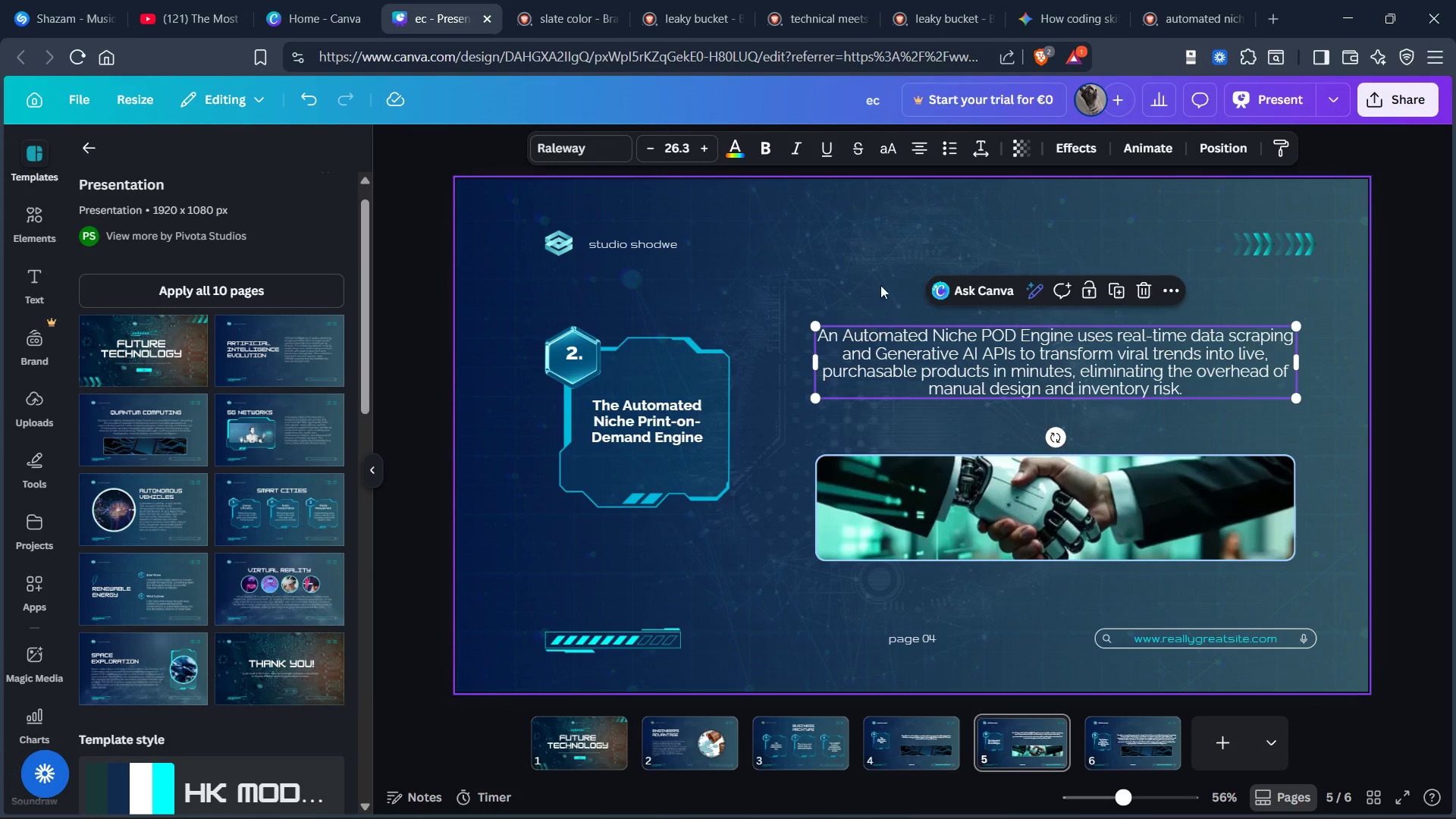 
left_click([880, 270])
 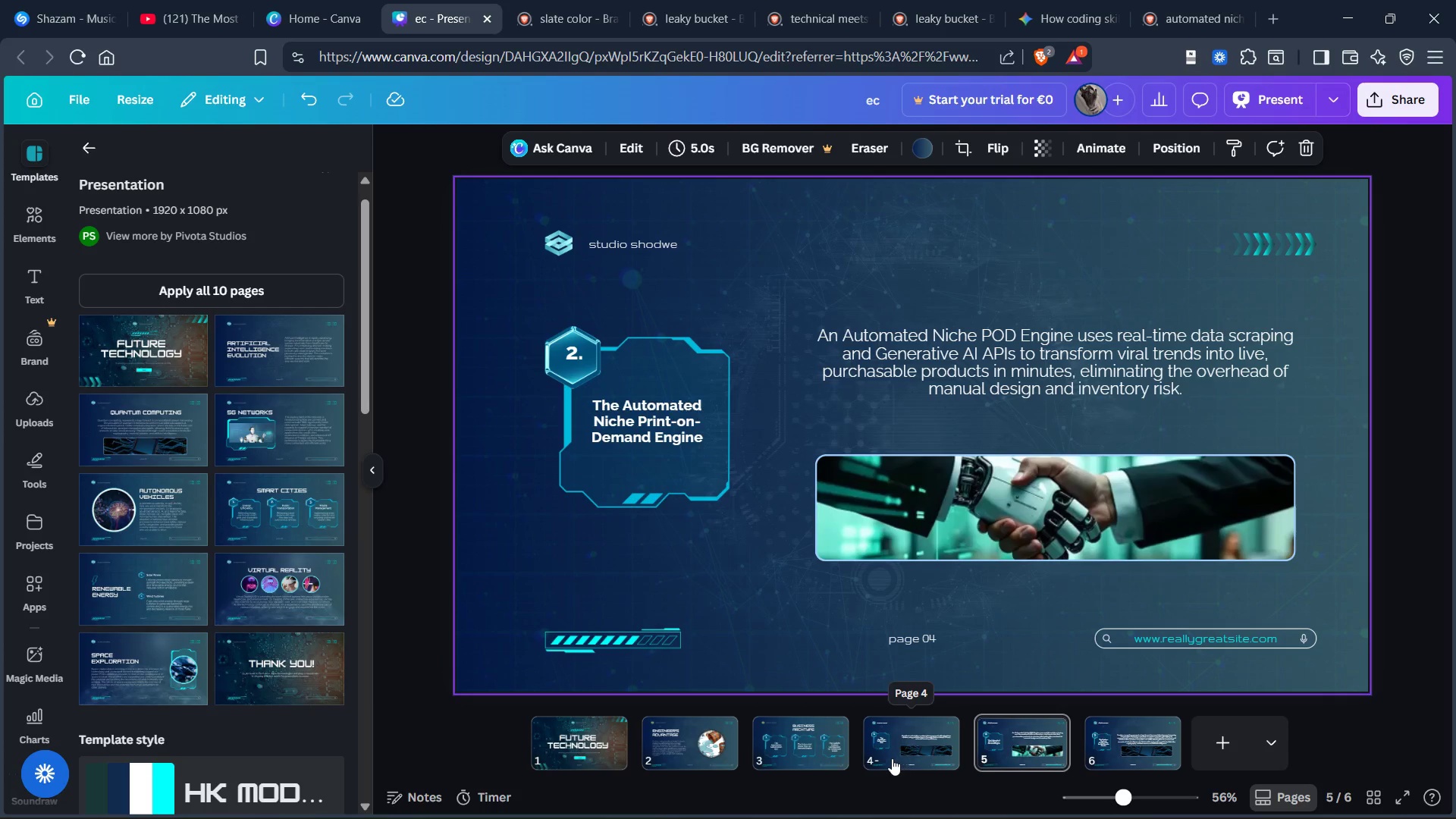 
left_click([903, 747])
 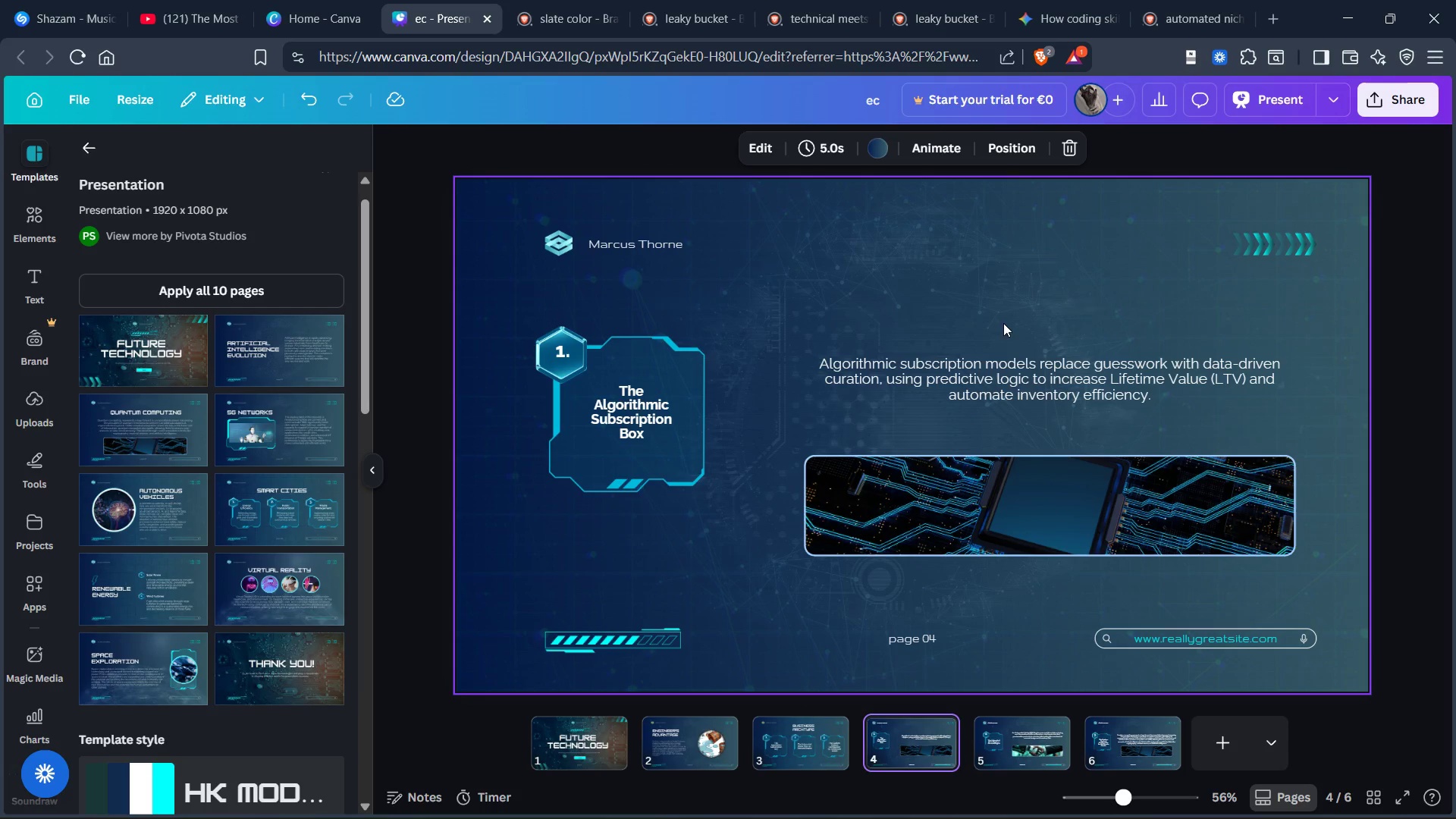 
mouse_move([1010, 392])
 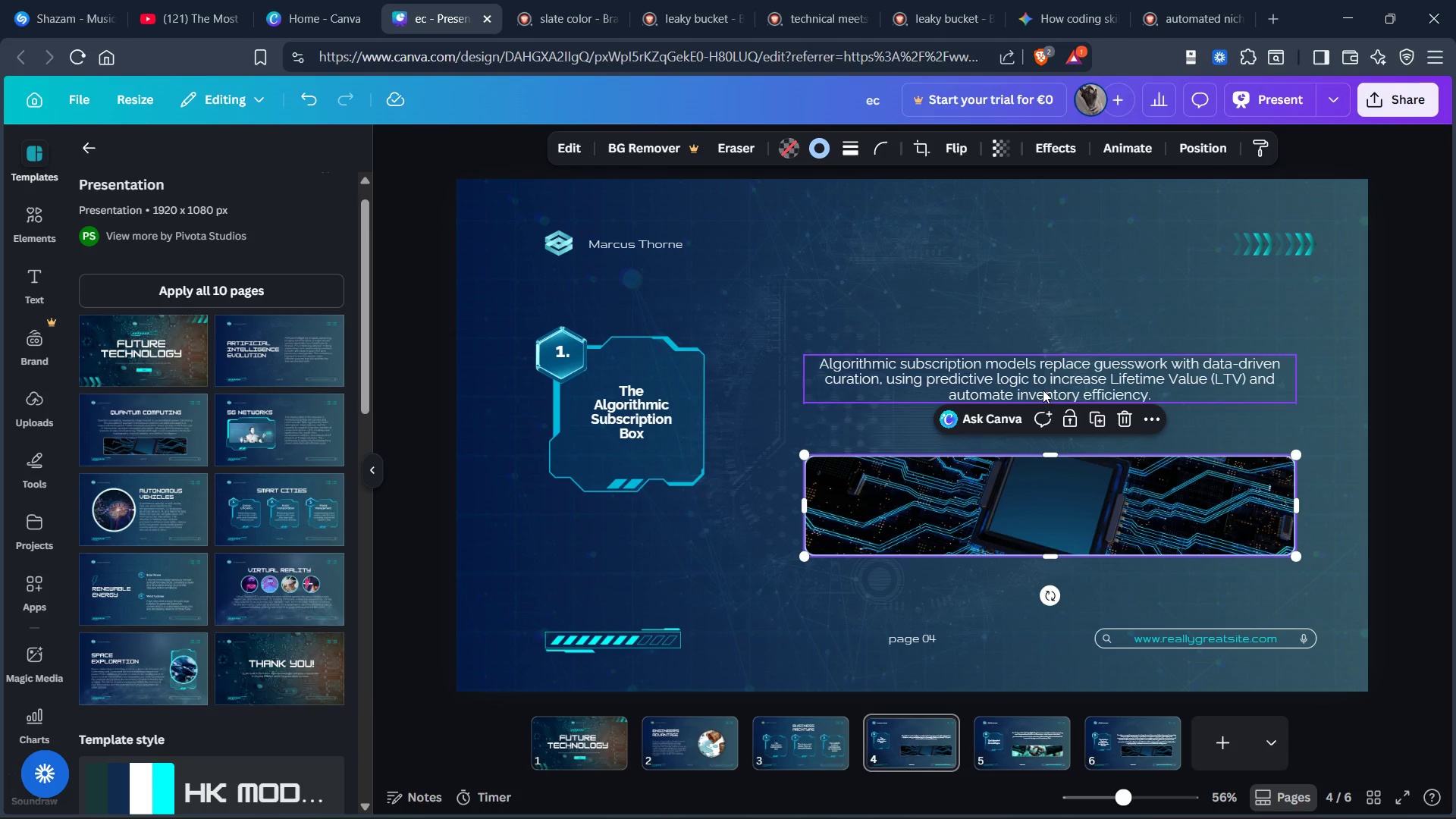 
left_click([1043, 390])
 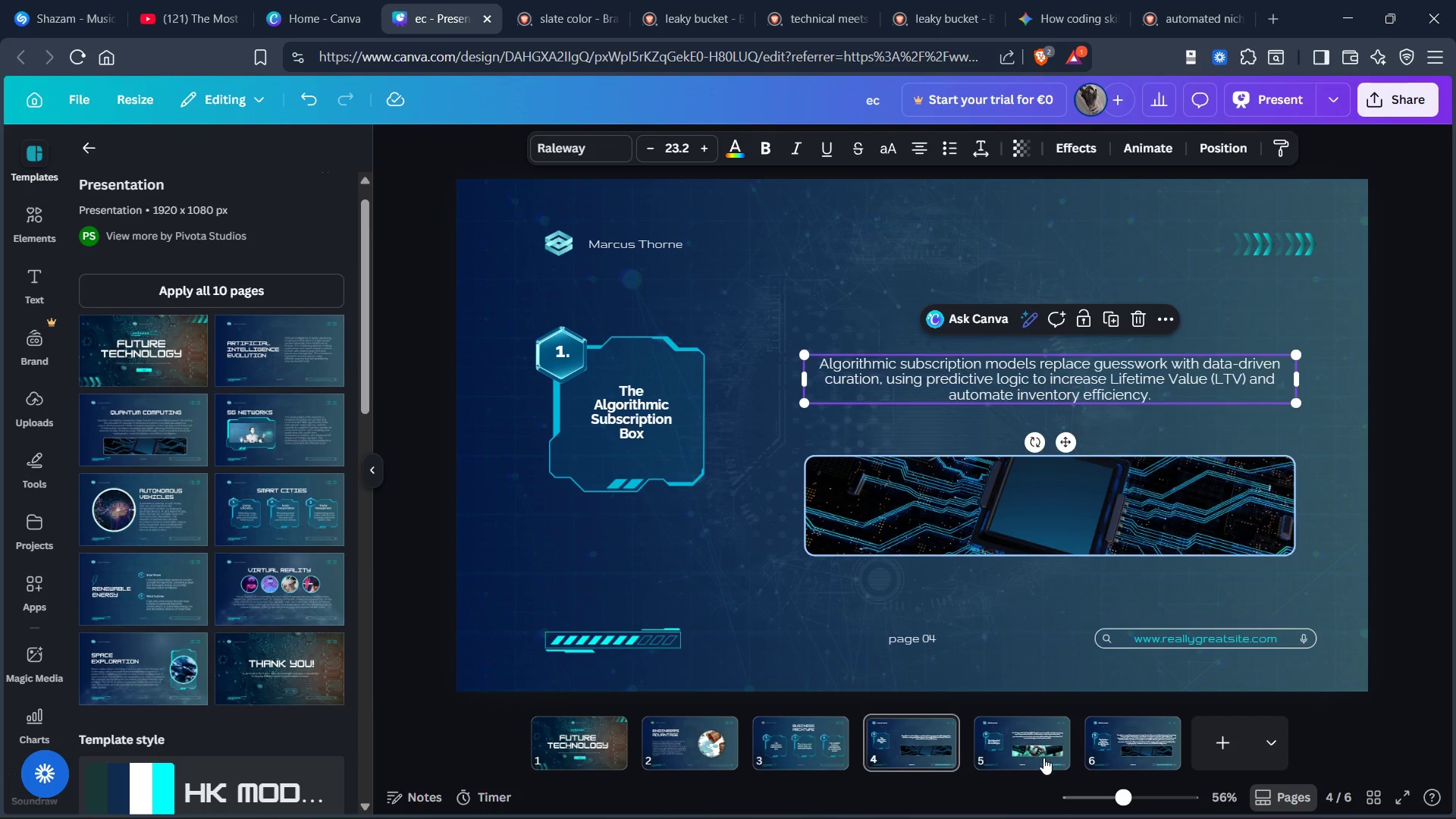 
left_click([1043, 754])
 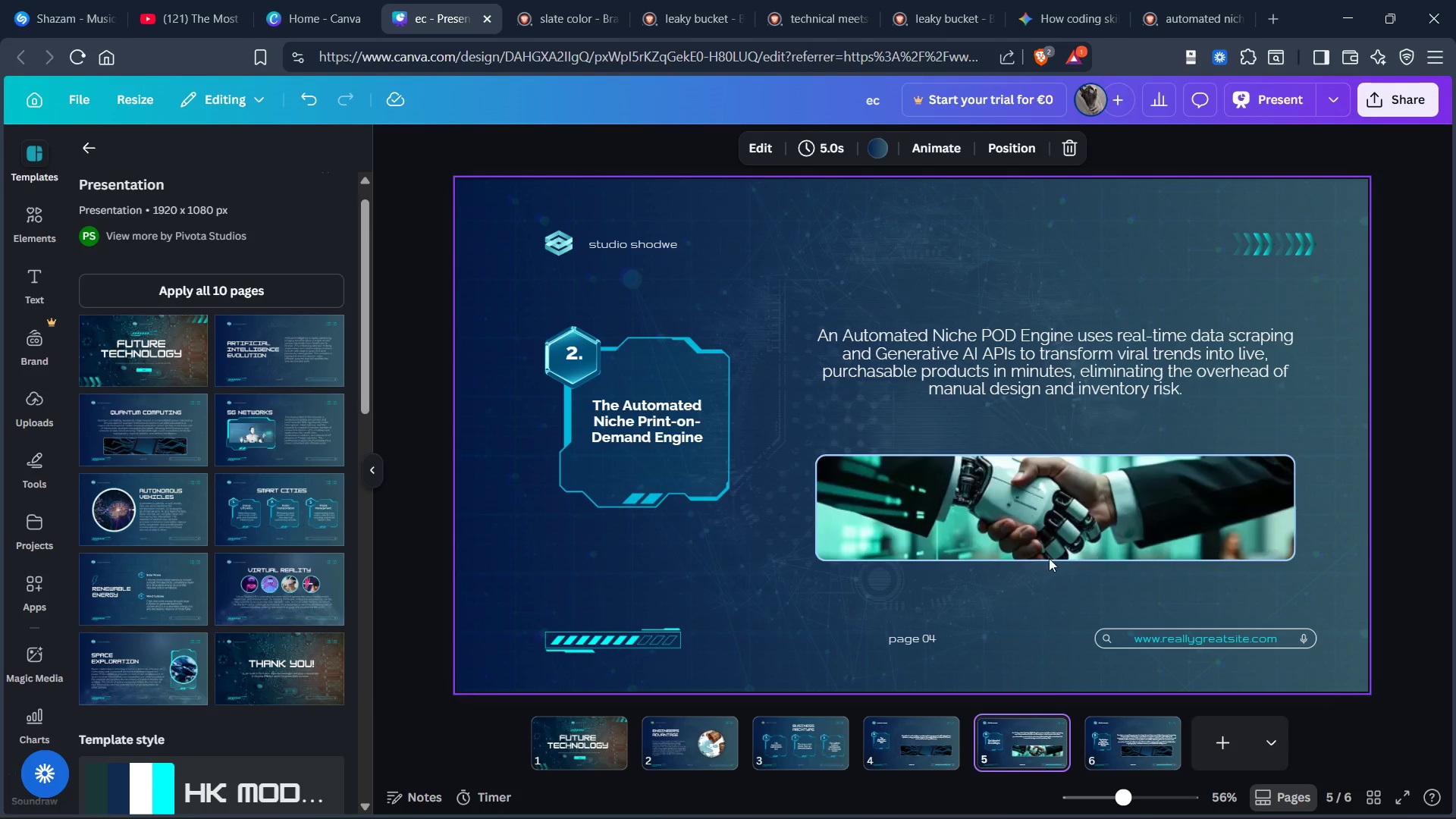 
left_click([1052, 537])
 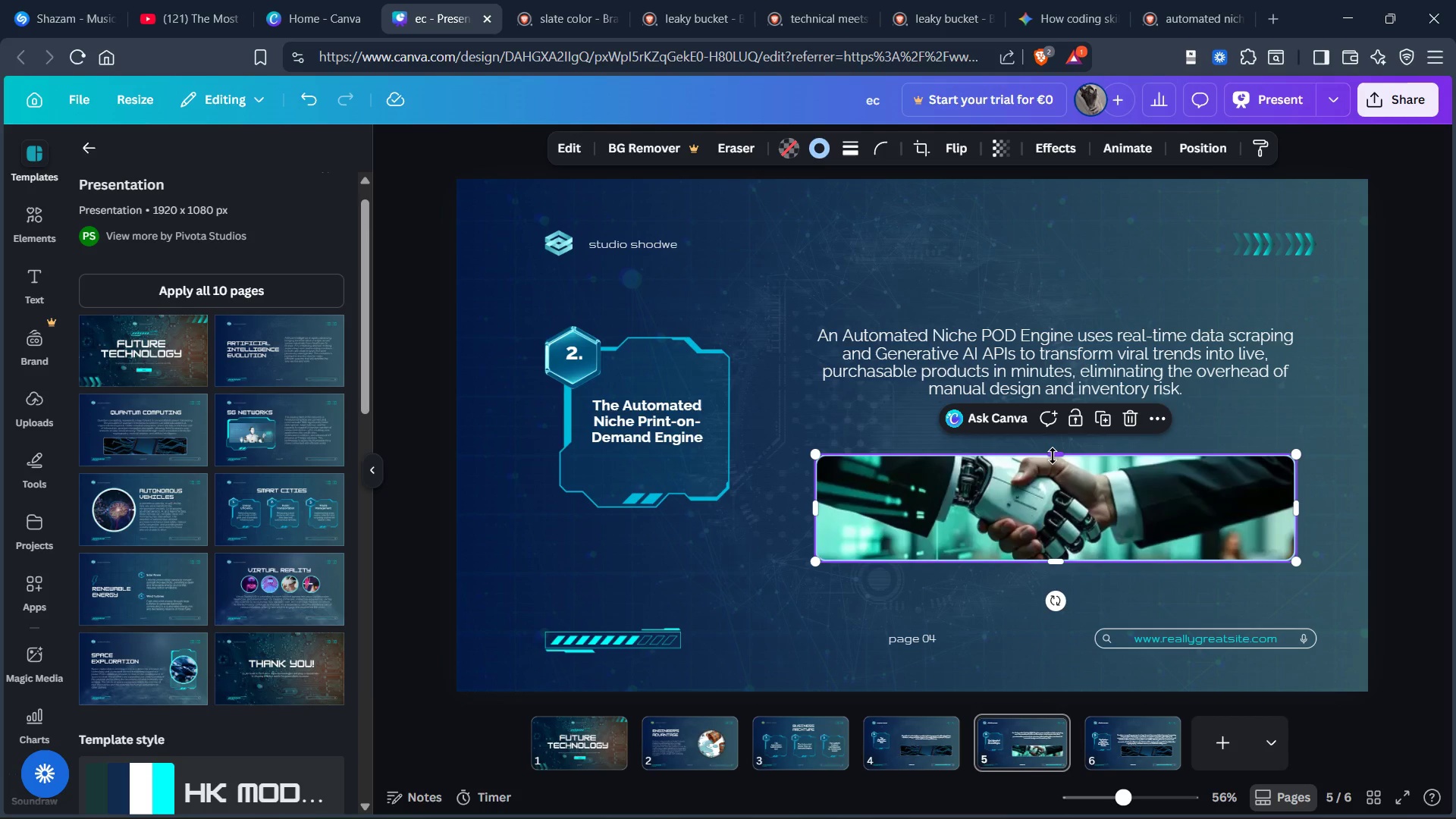 
left_click_drag(start_coordinate=[1053, 456], to_coordinate=[1056, 446])
 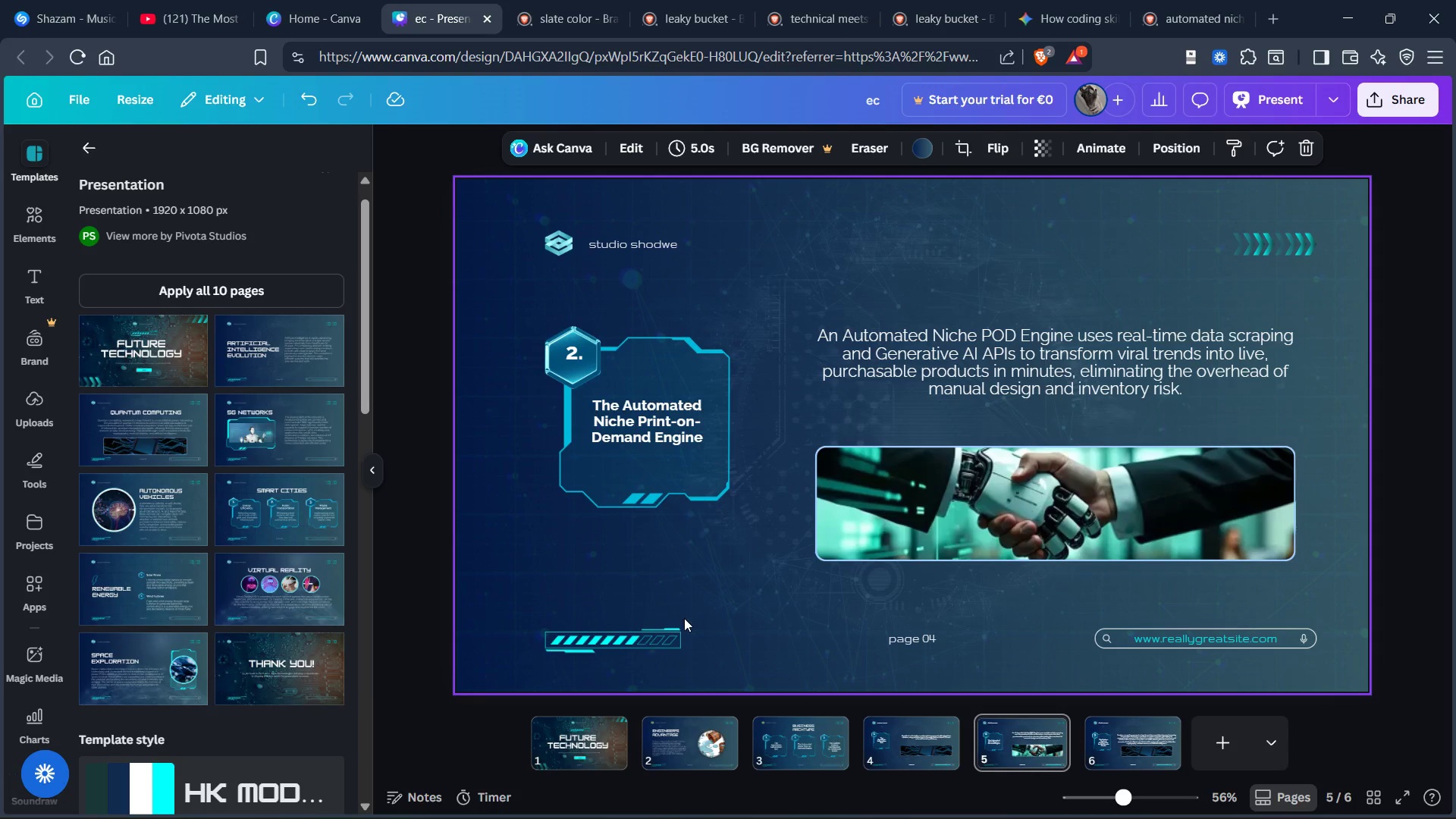 
left_click([938, 747])
 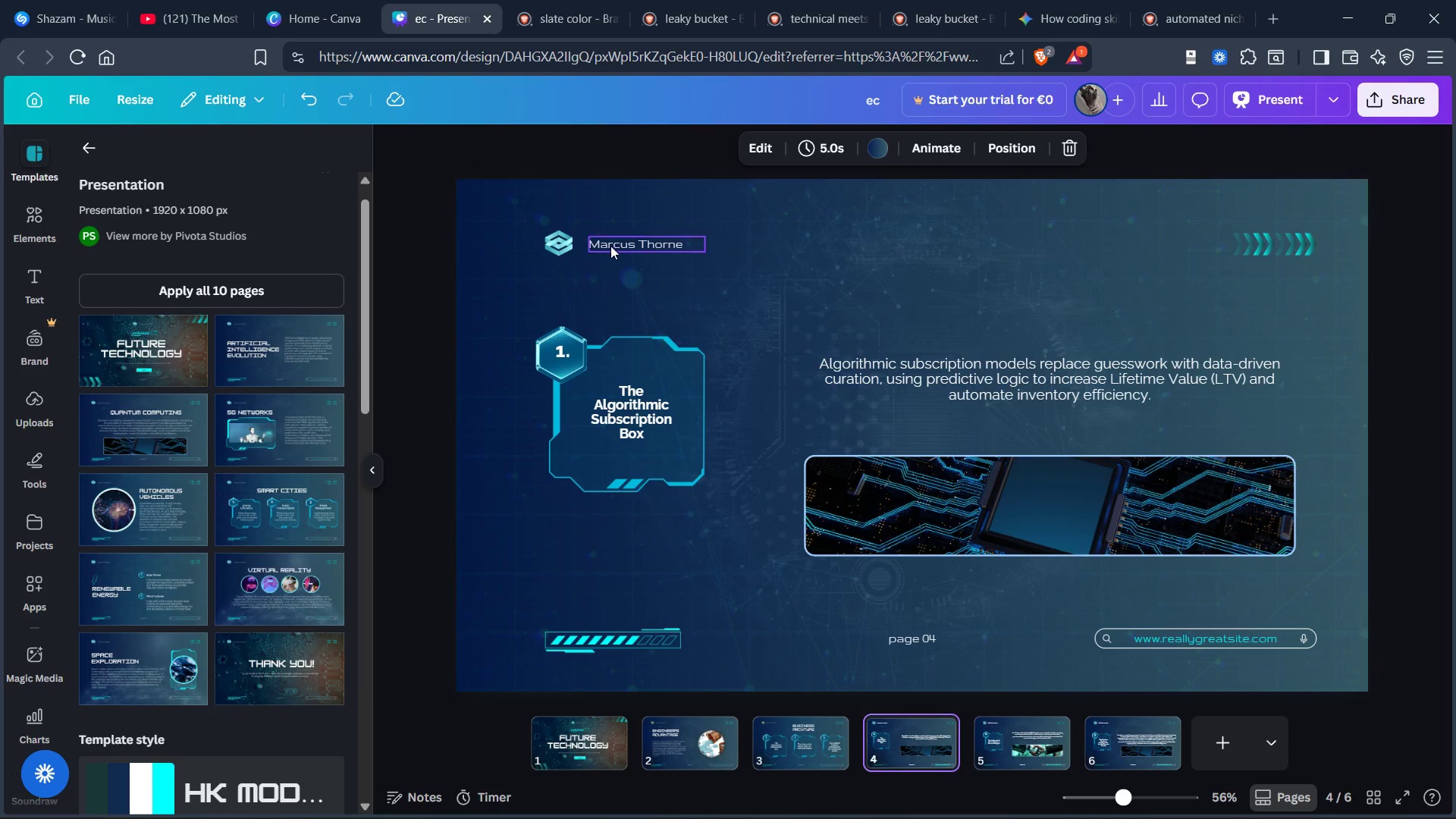 
double_click([612, 246])
 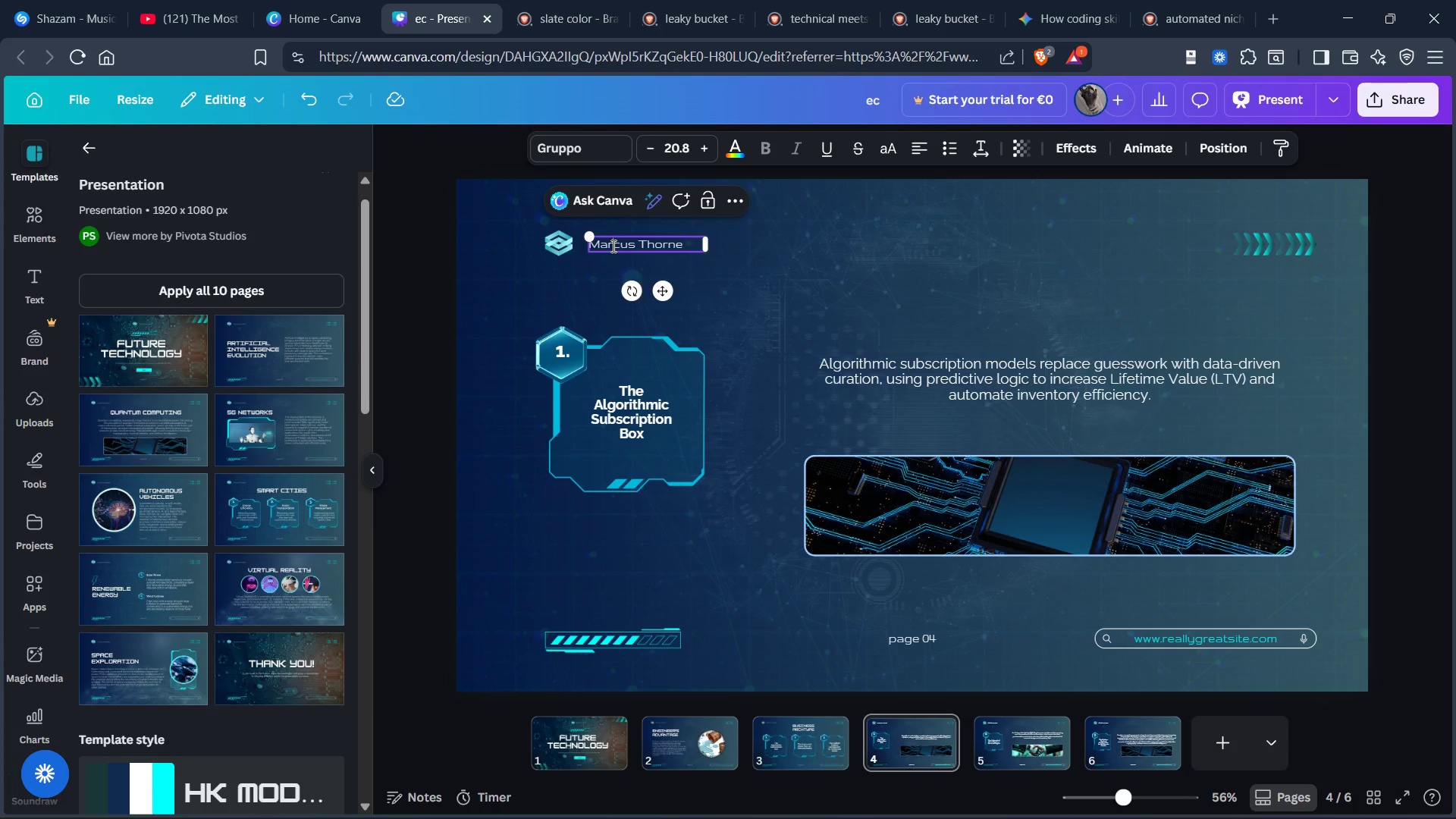 
triple_click([612, 246])
 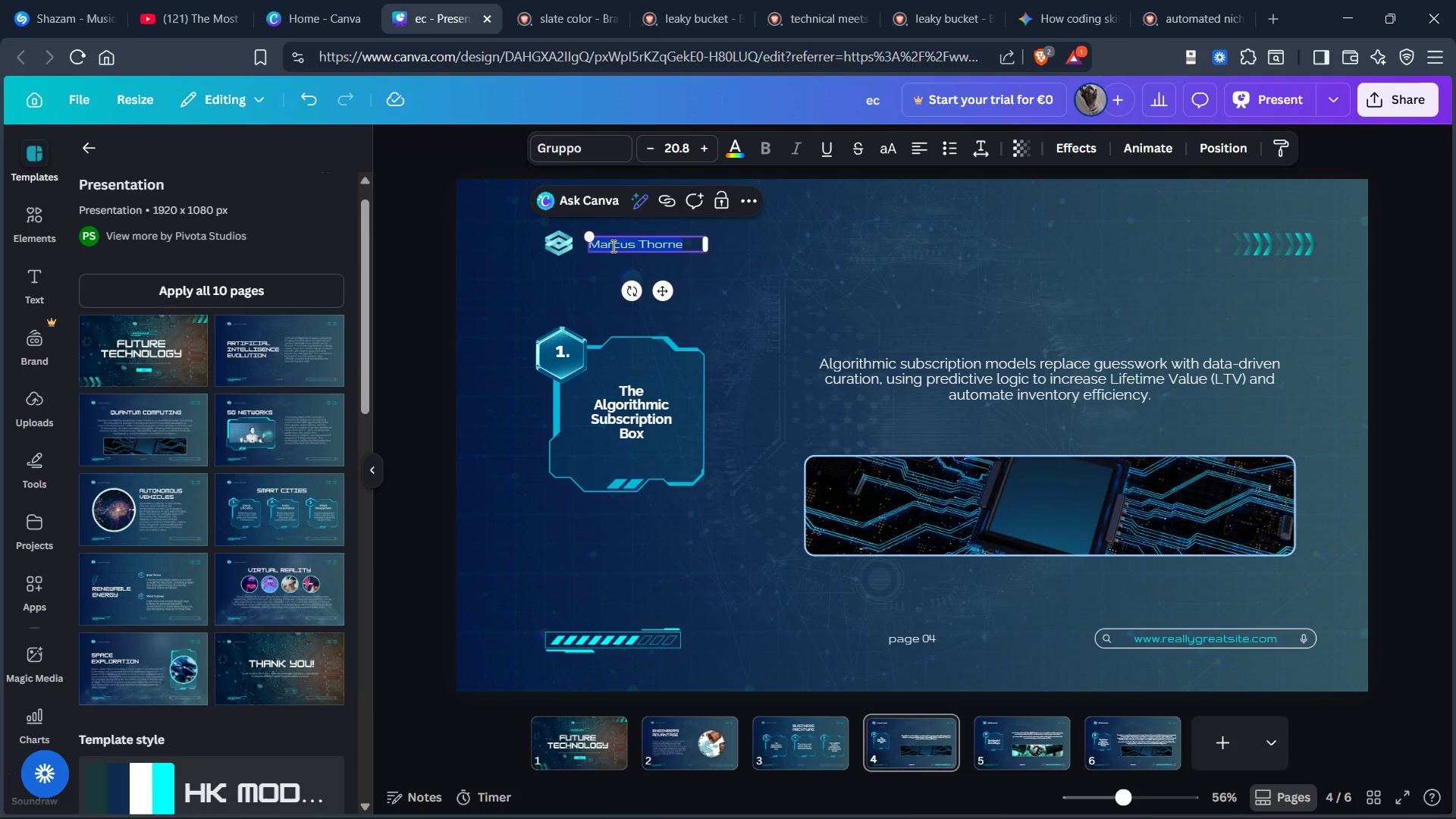 
key(Control+C)
 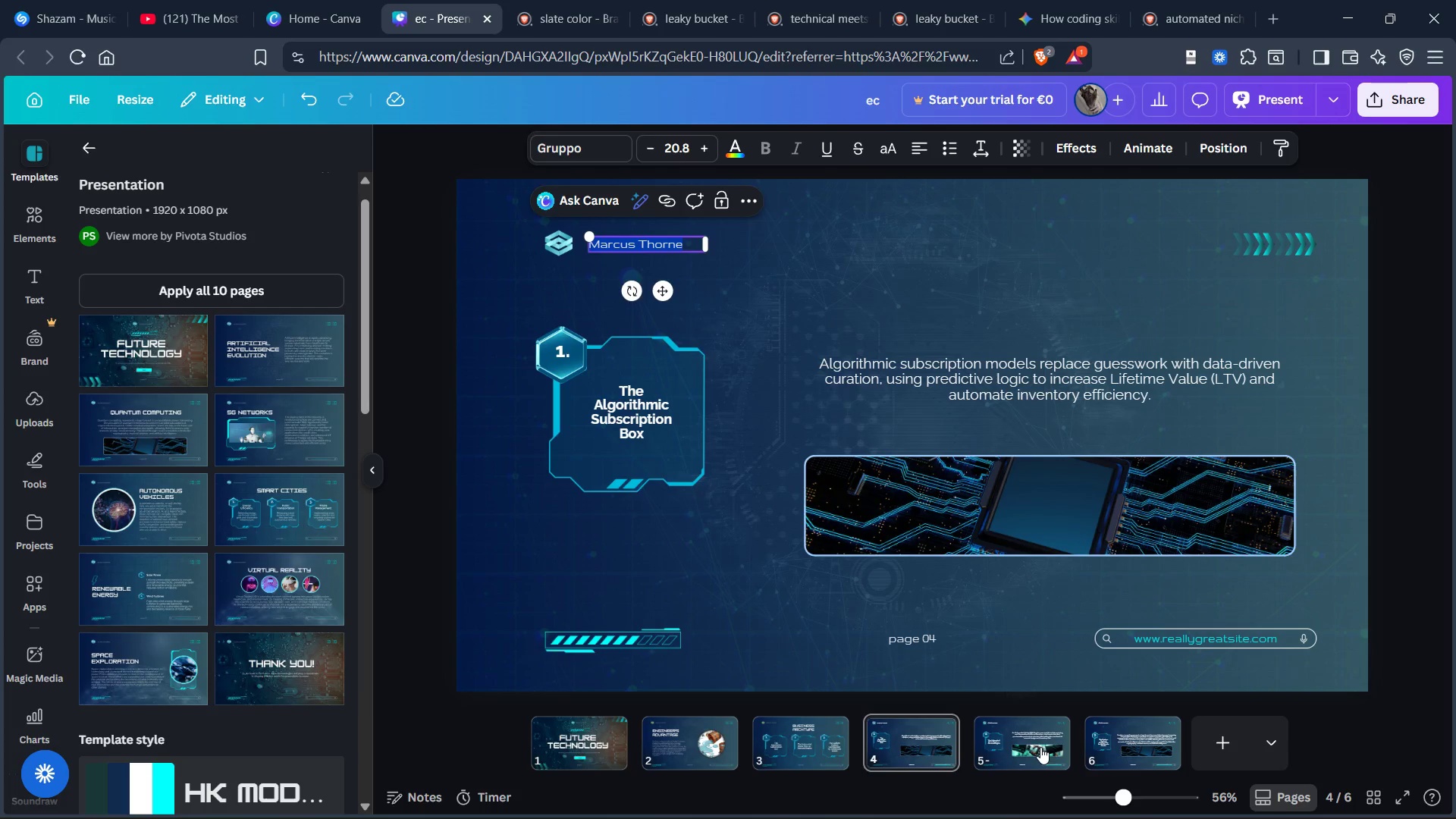 
left_click([1034, 745])
 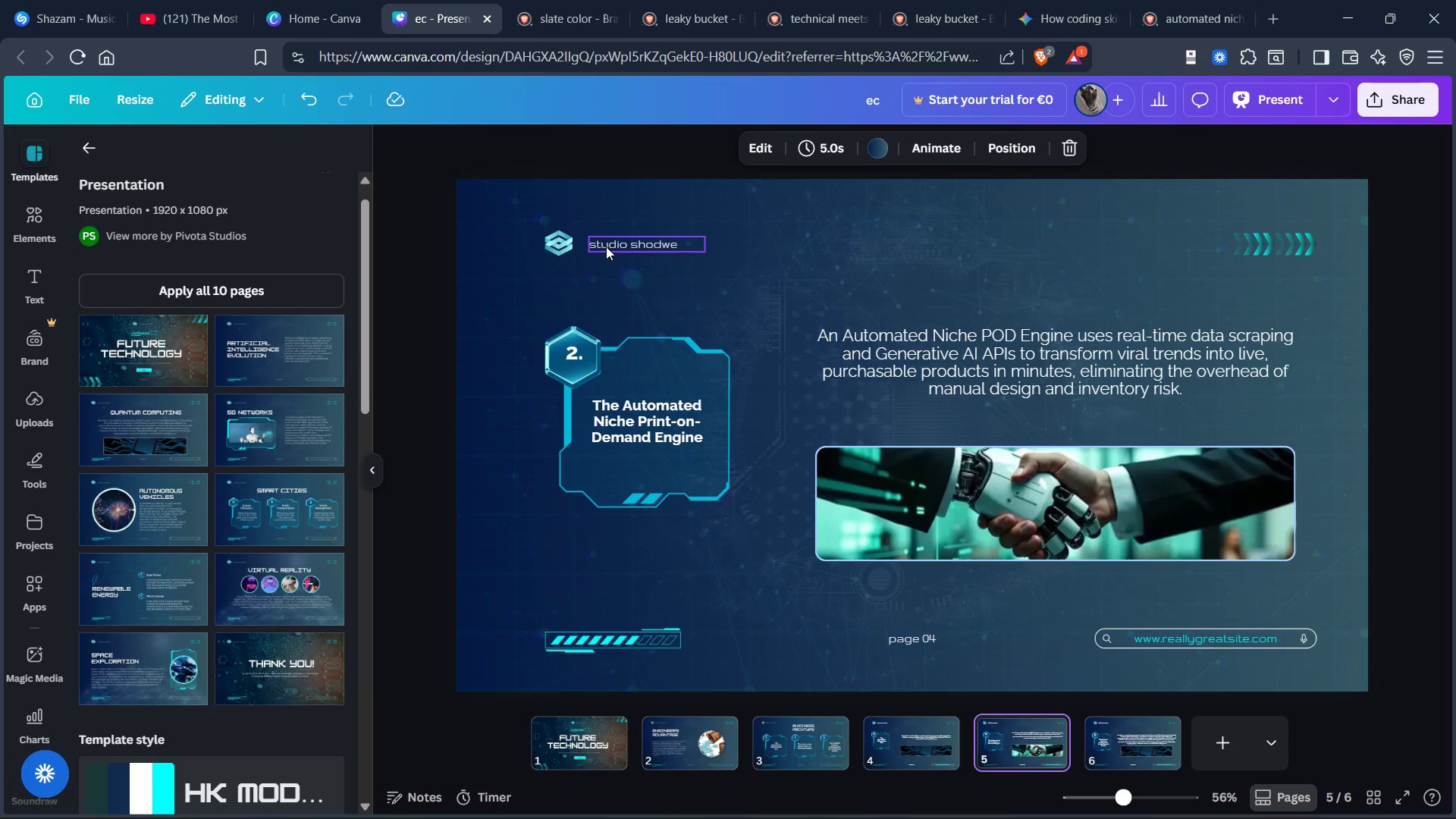 
left_click([606, 246])
 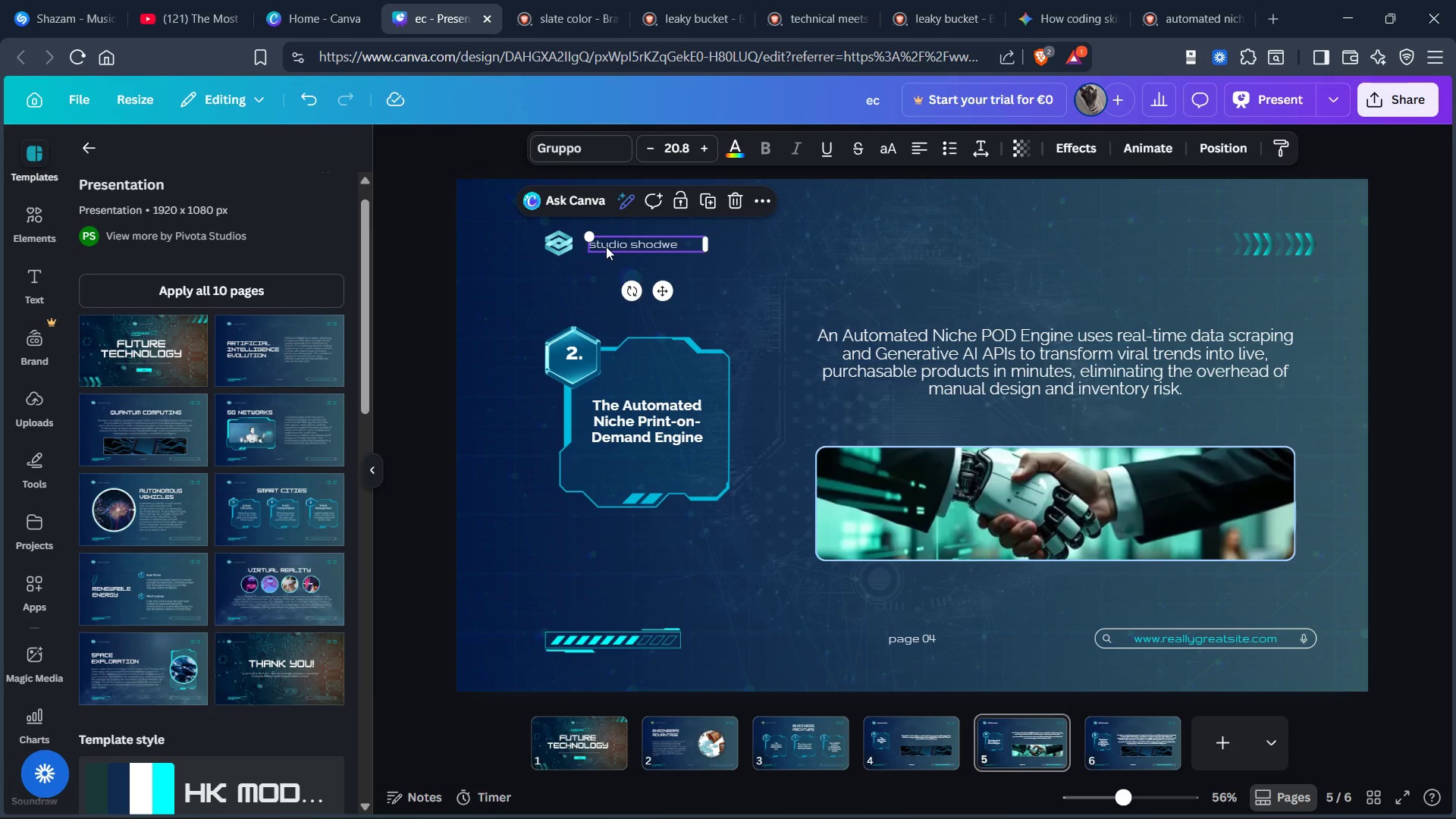 
double_click([606, 246])
 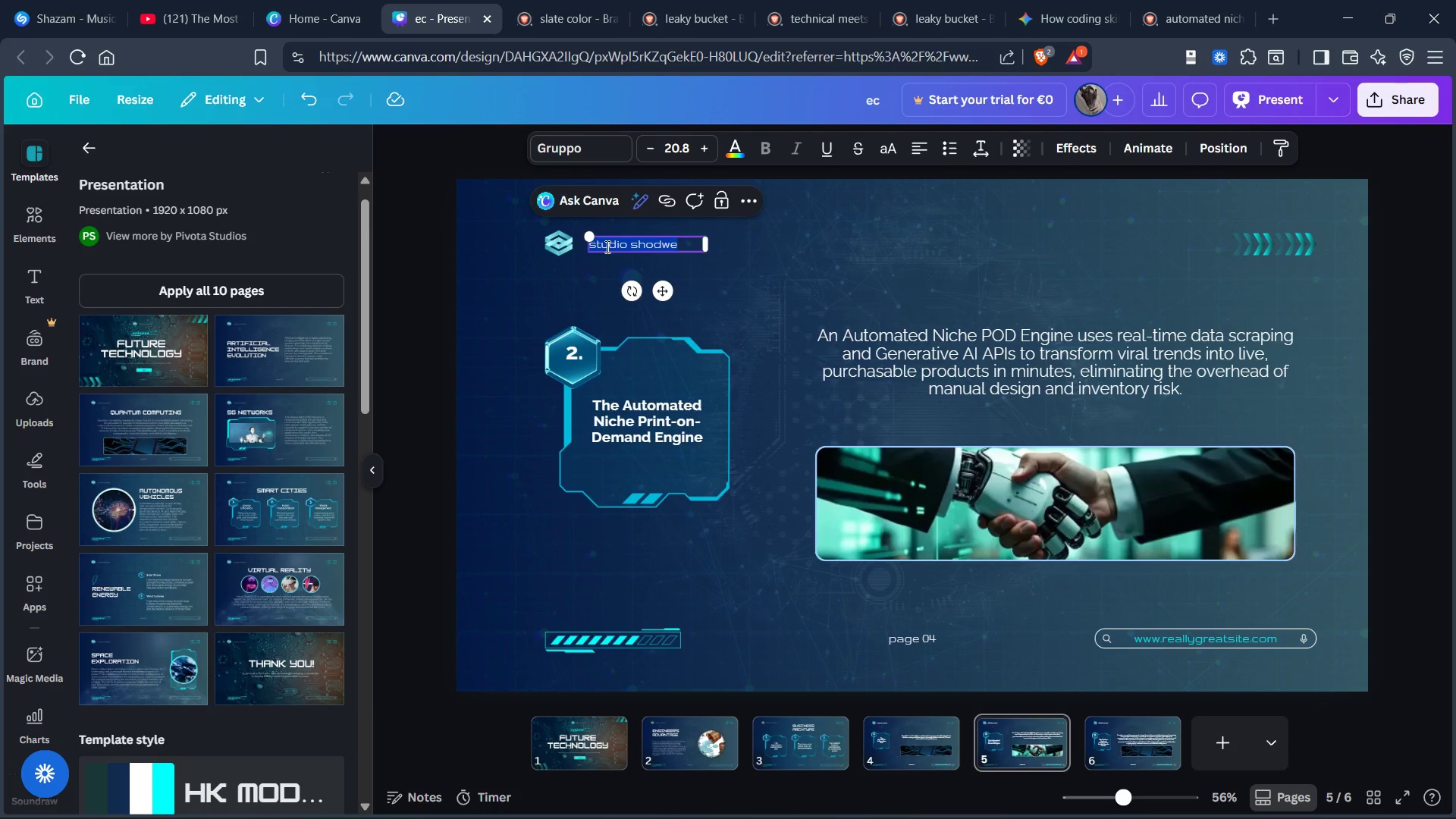 
key(Control+V)
 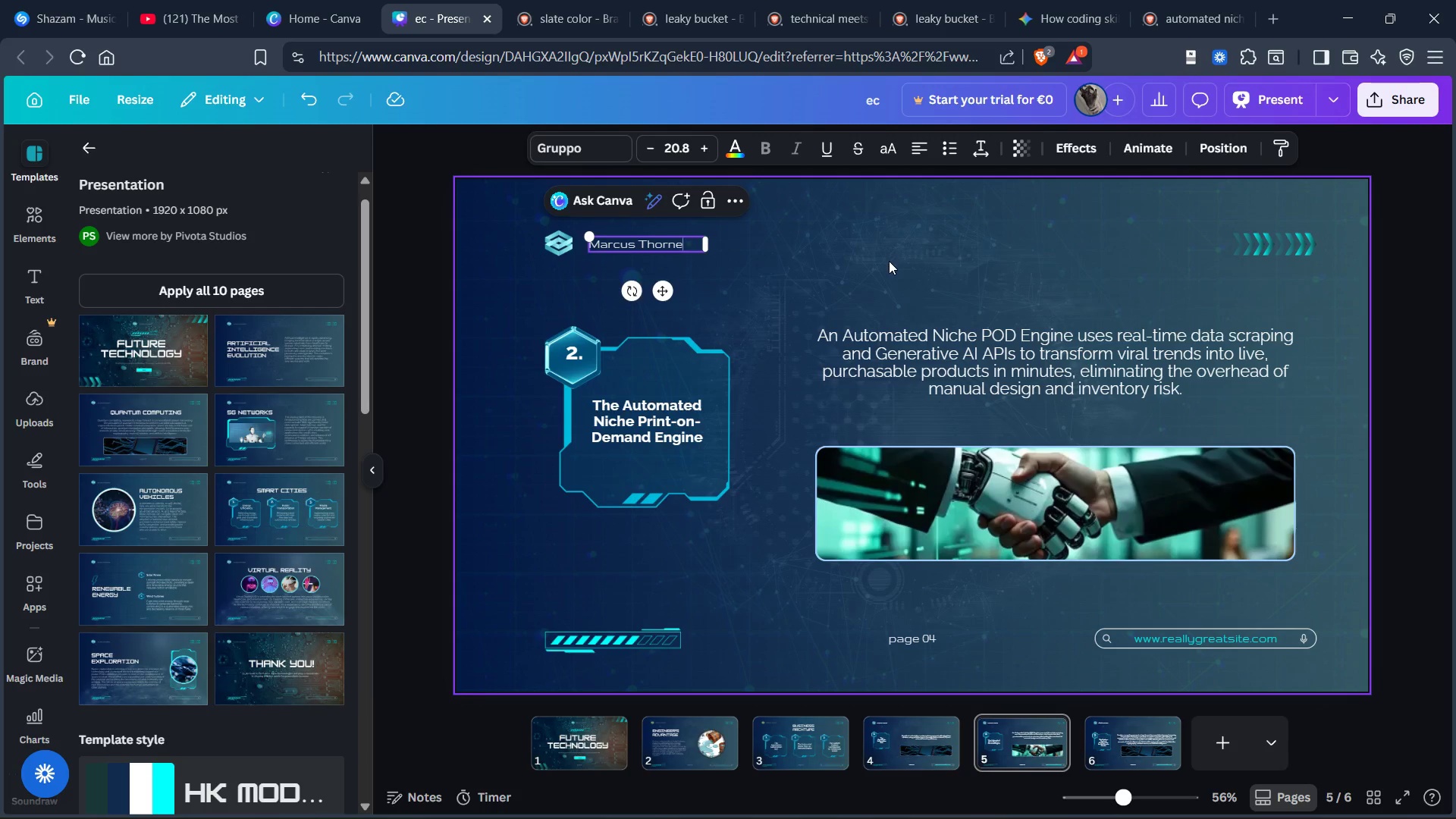 
left_click([891, 265])
 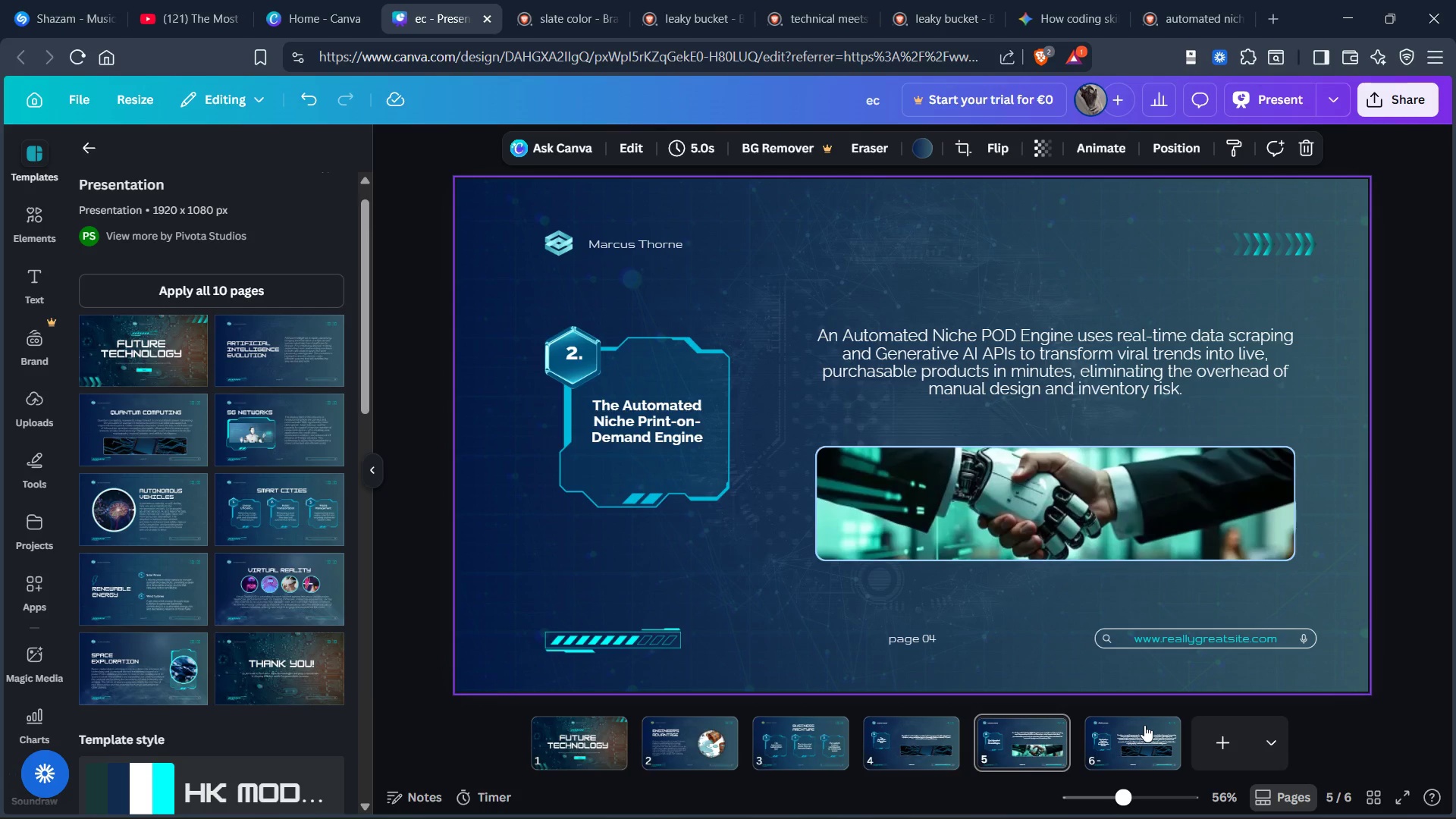 
wait(15.59)
 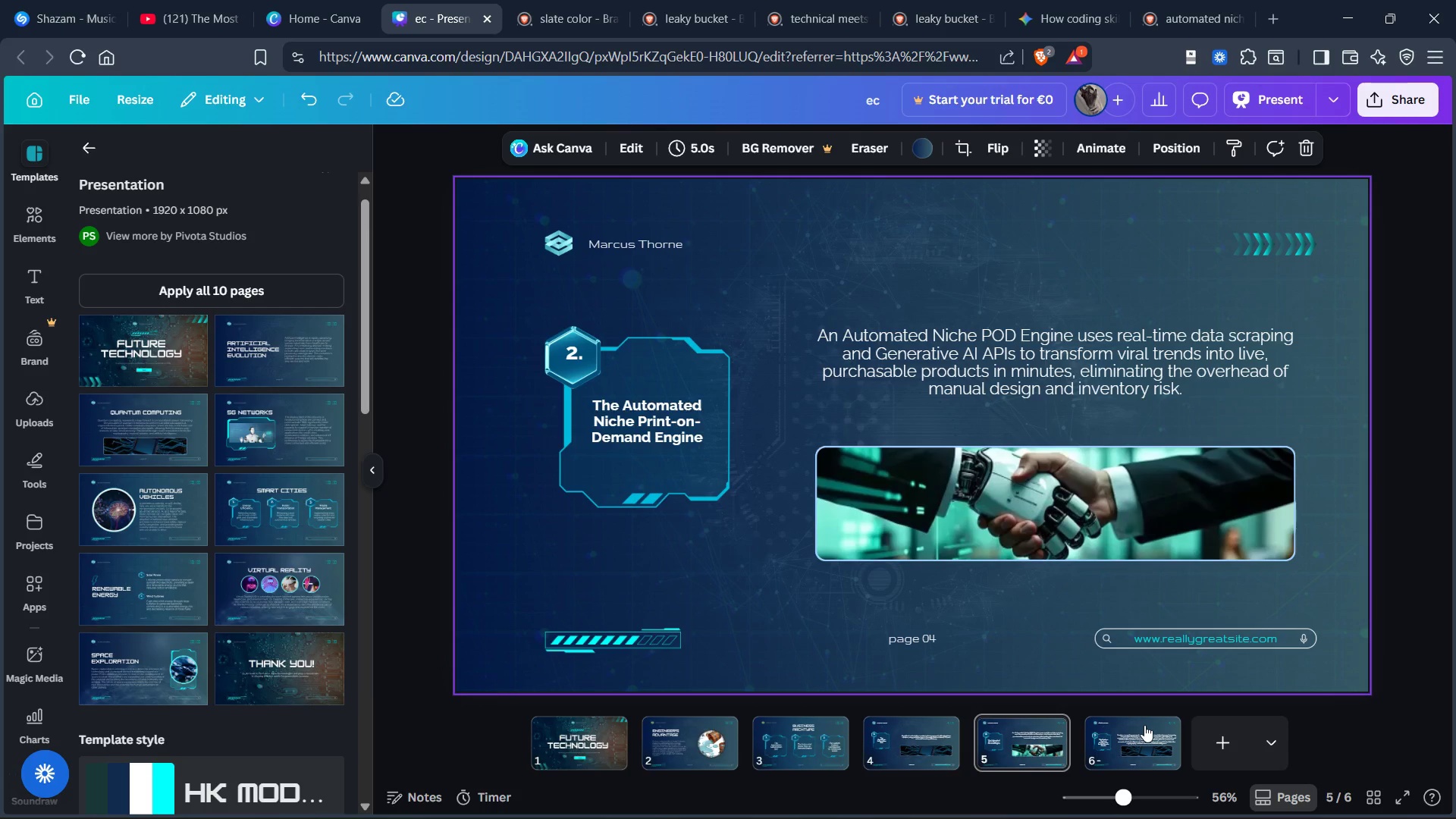 
left_click([1113, 736])
 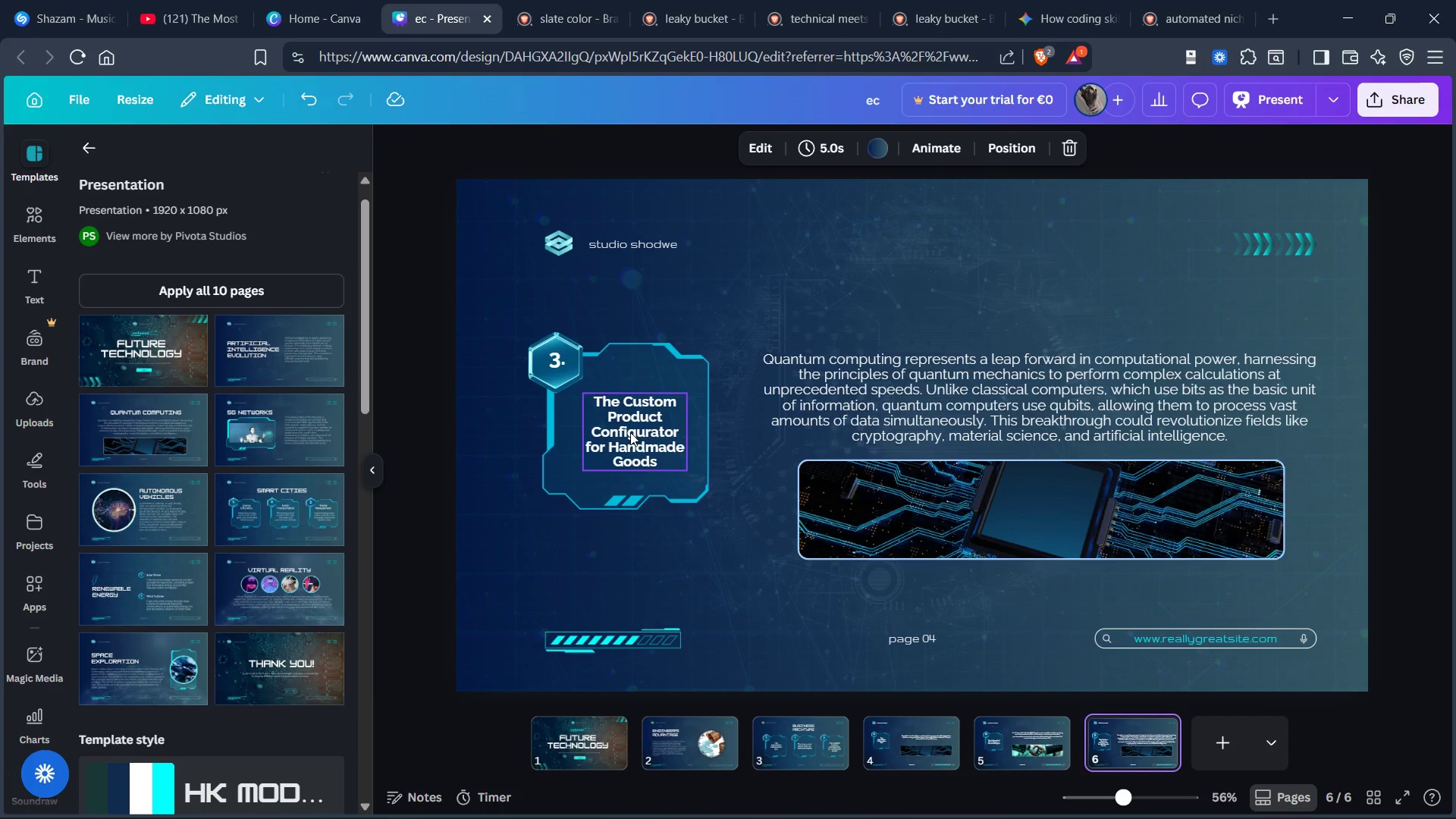 
wait(9.9)
 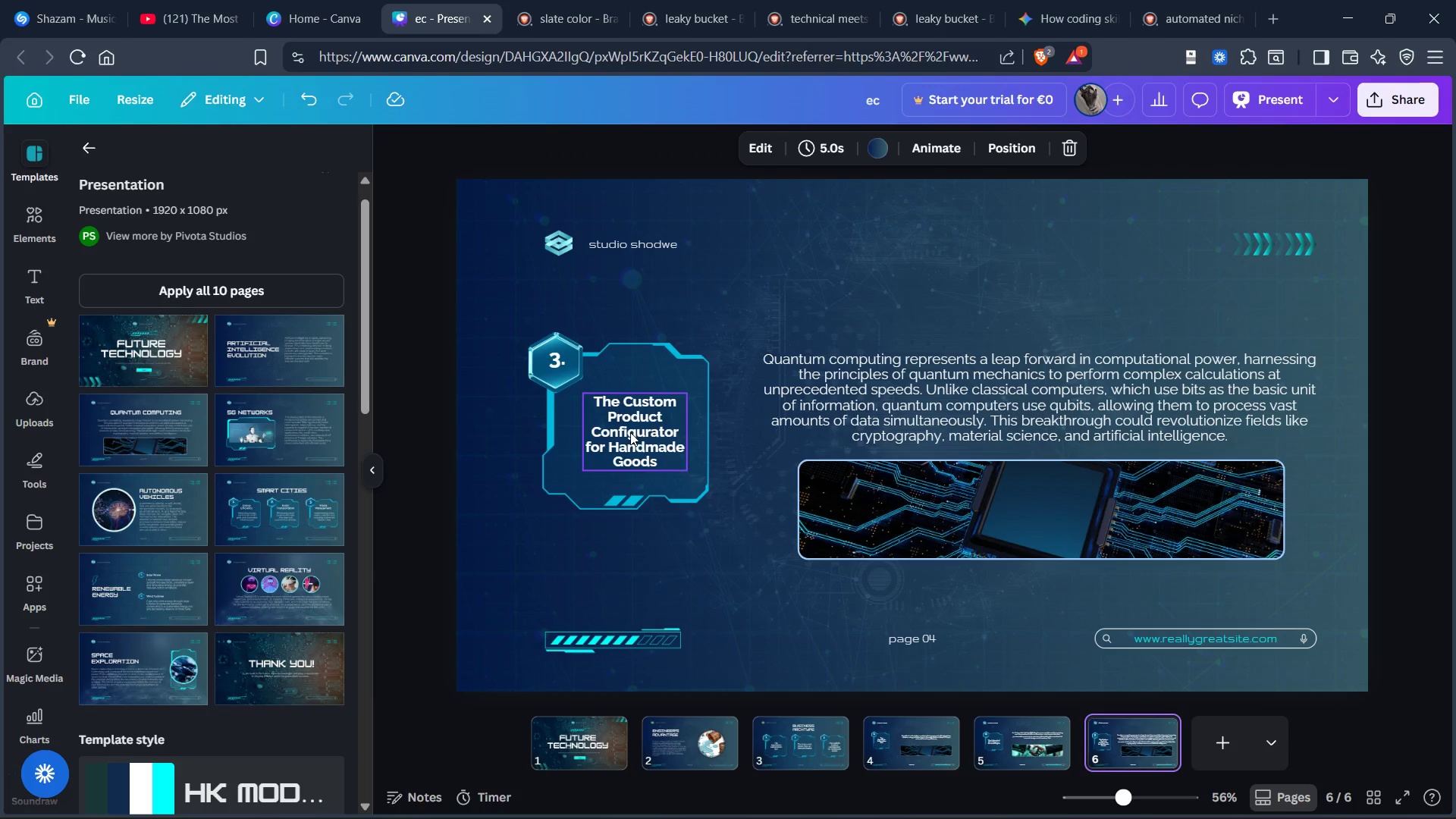 
mouse_move([1269, 22])
 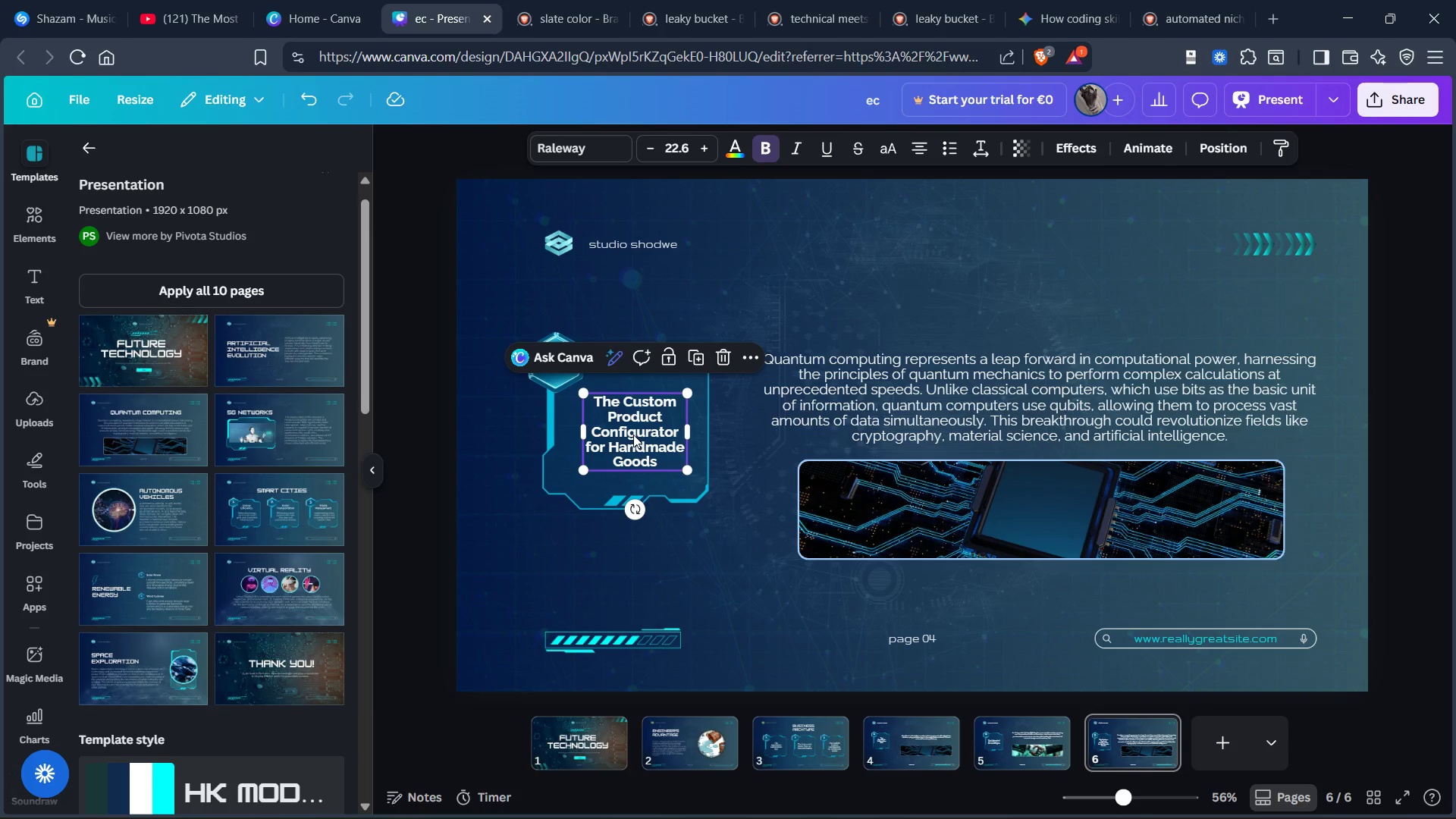 
hold_key(key=ControlLeft, duration=0.45)
 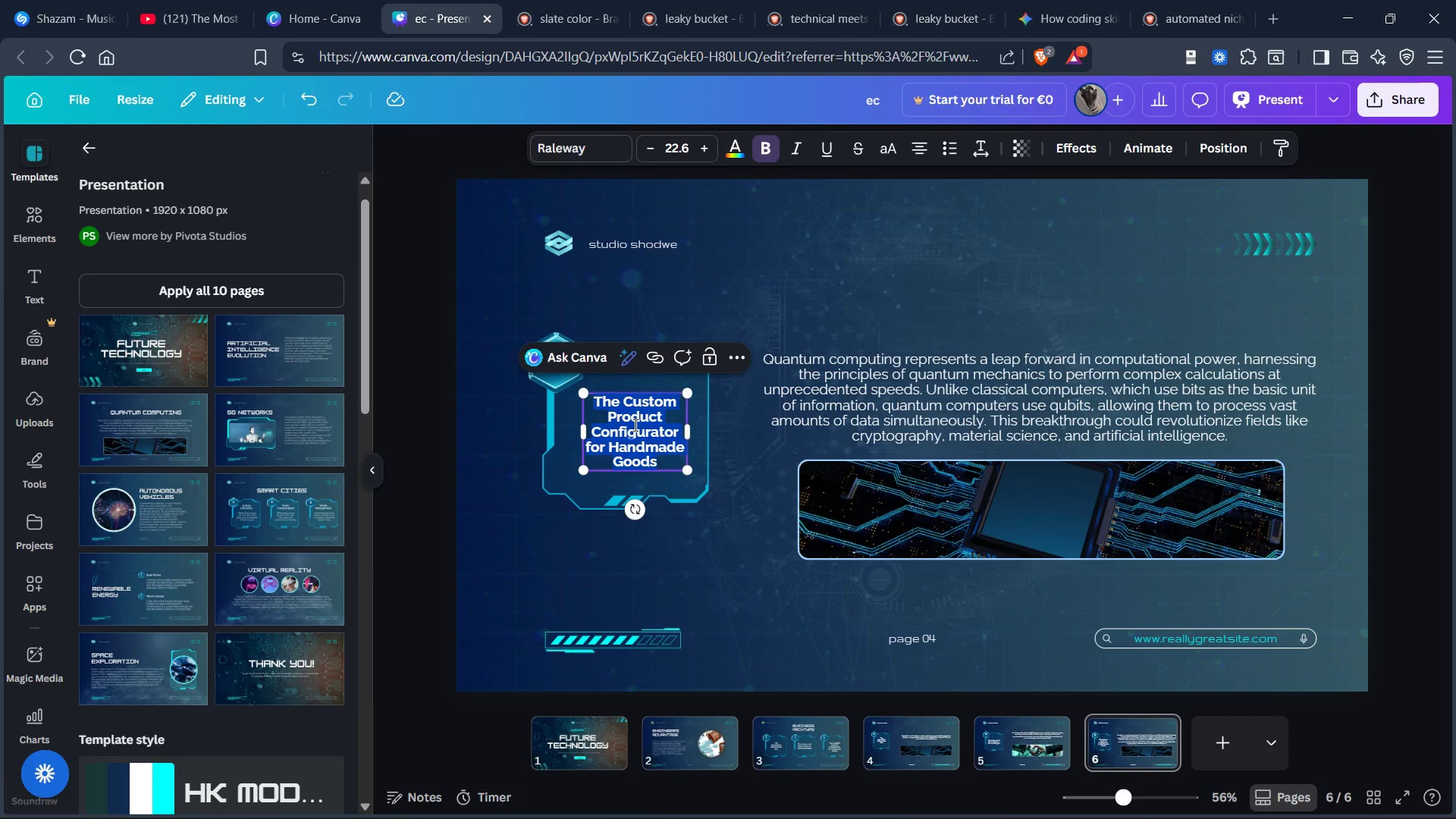 
double_click([634, 425])
 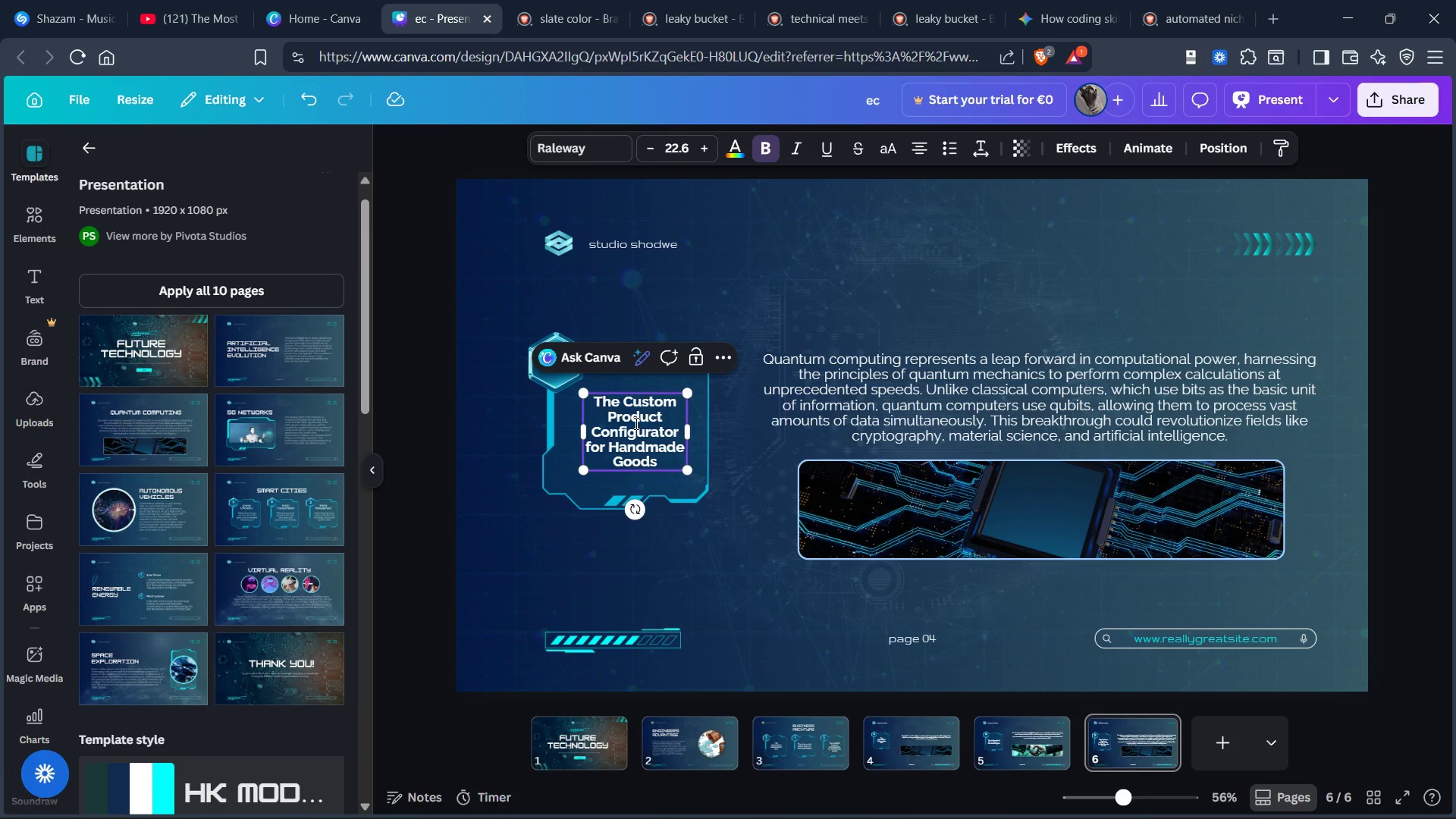 
double_click([635, 423])
 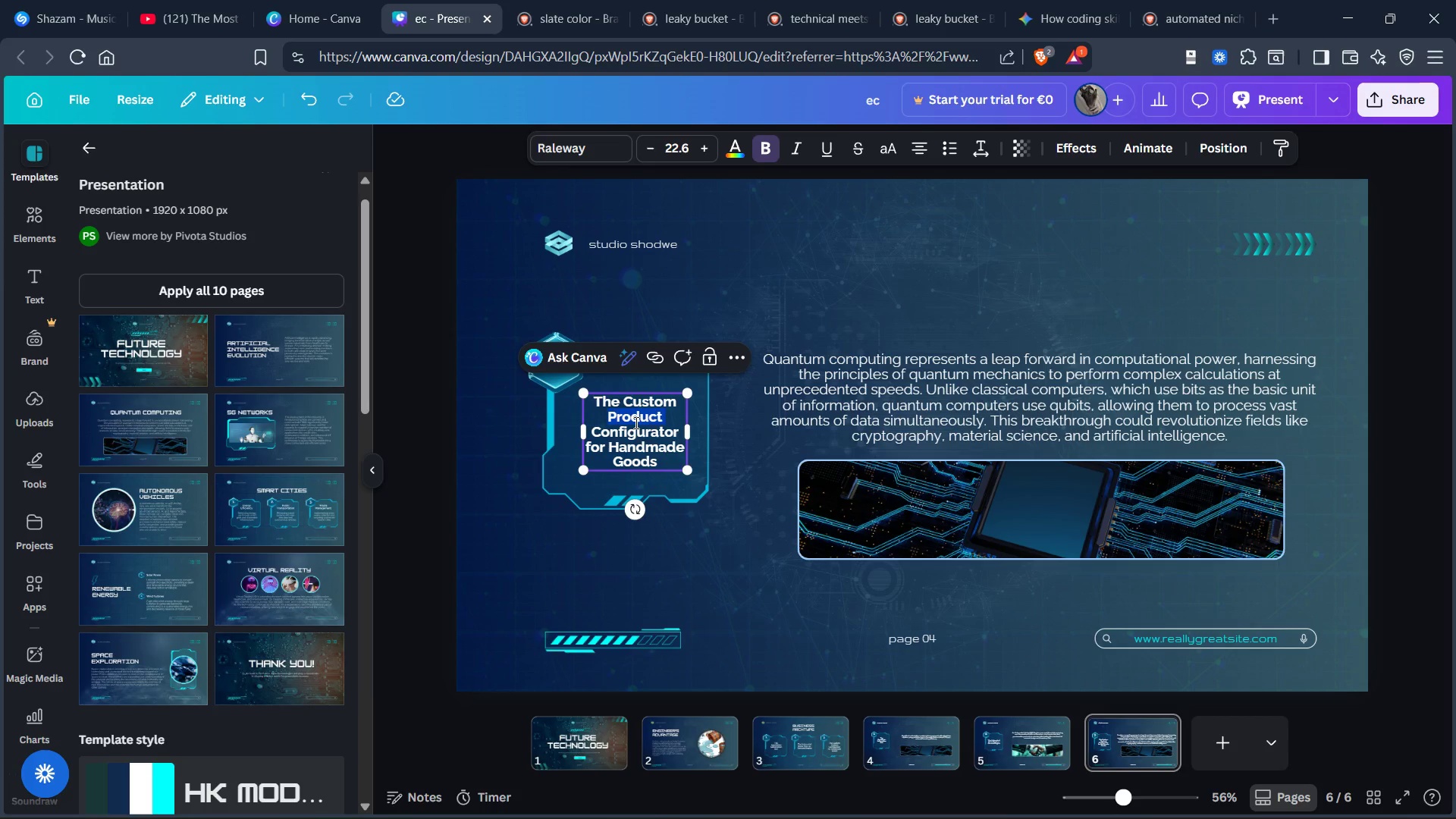 
key(Control+A)
 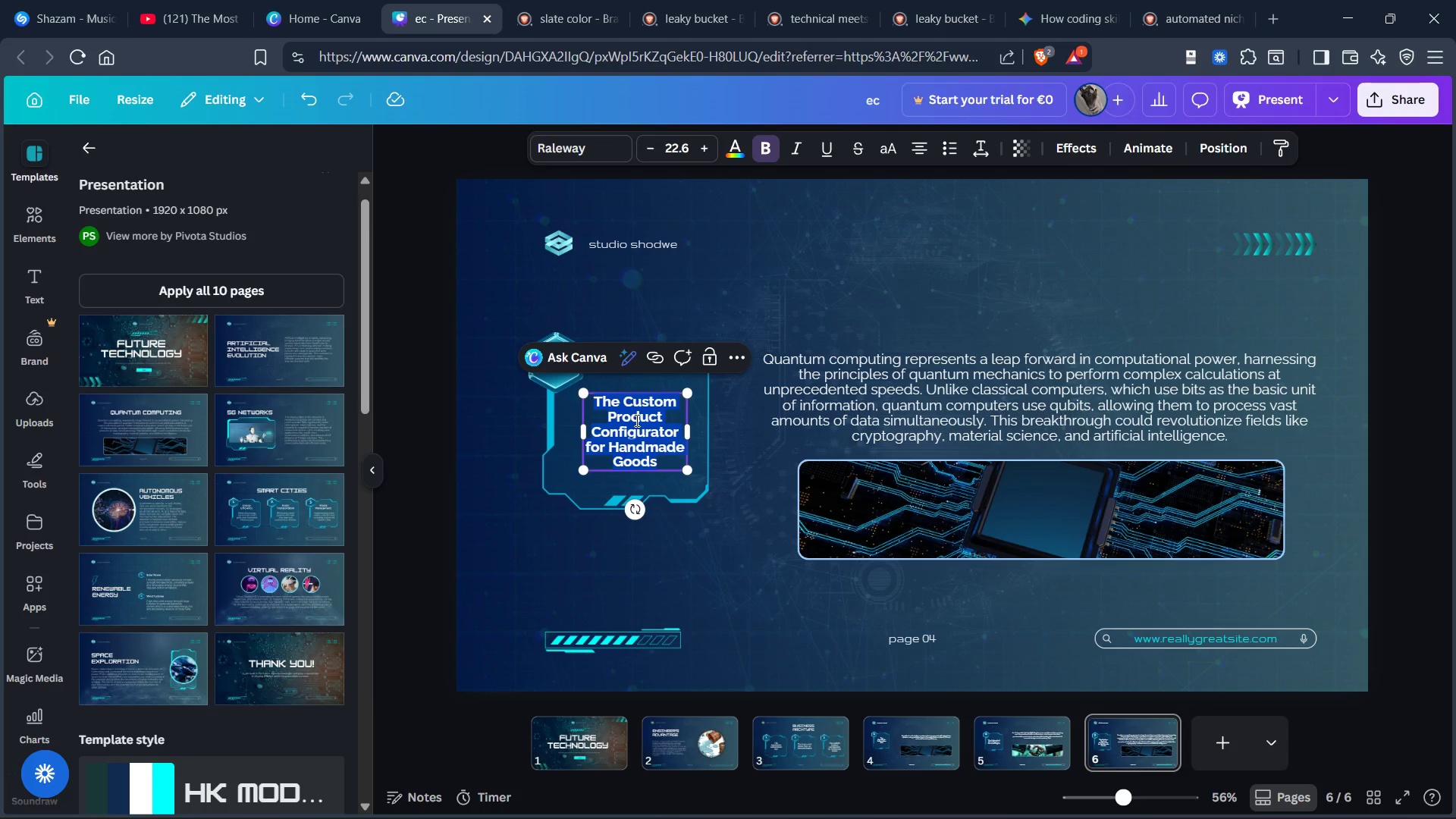 
key(Control+C)
 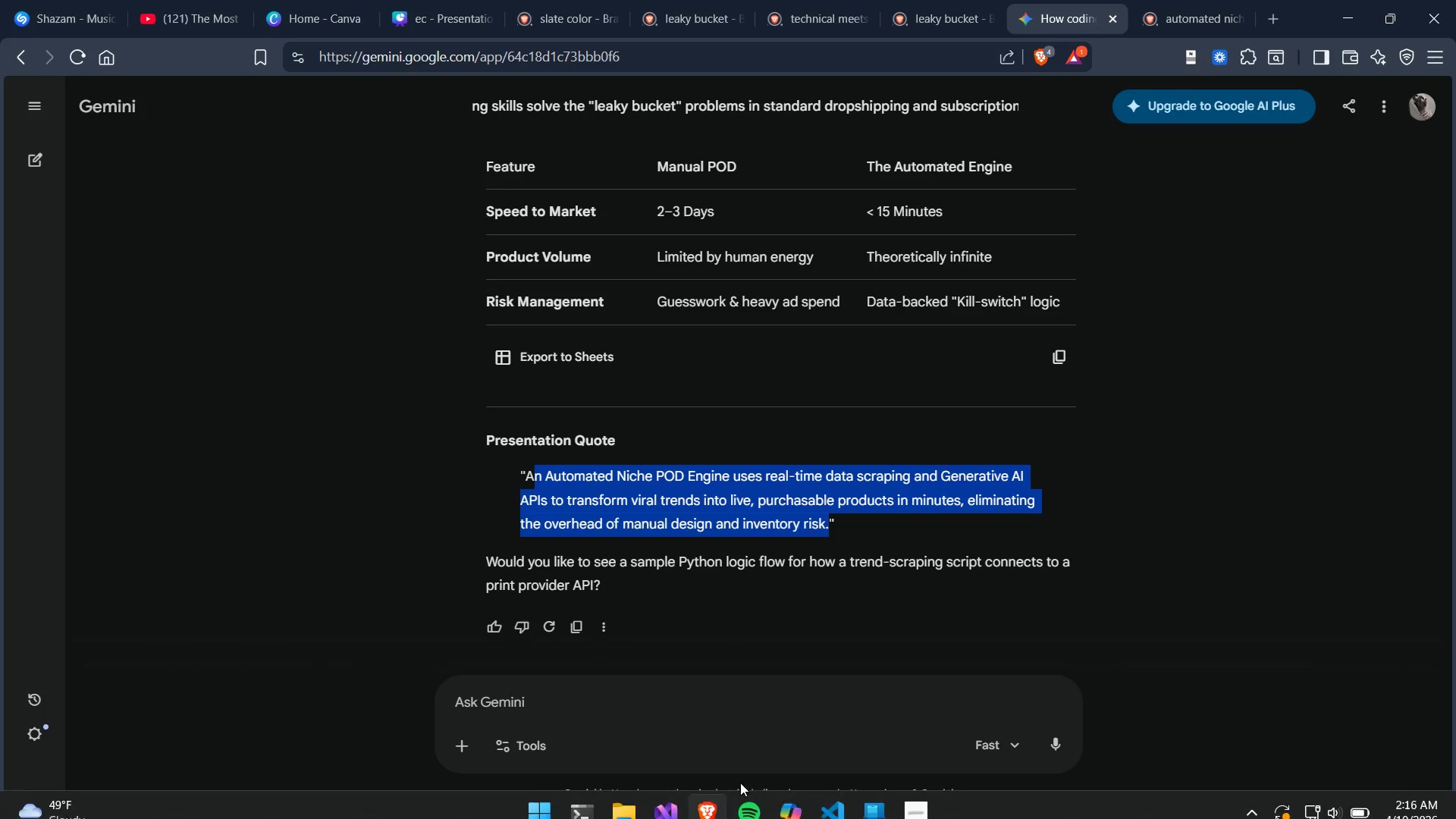 
left_click([757, 714])
 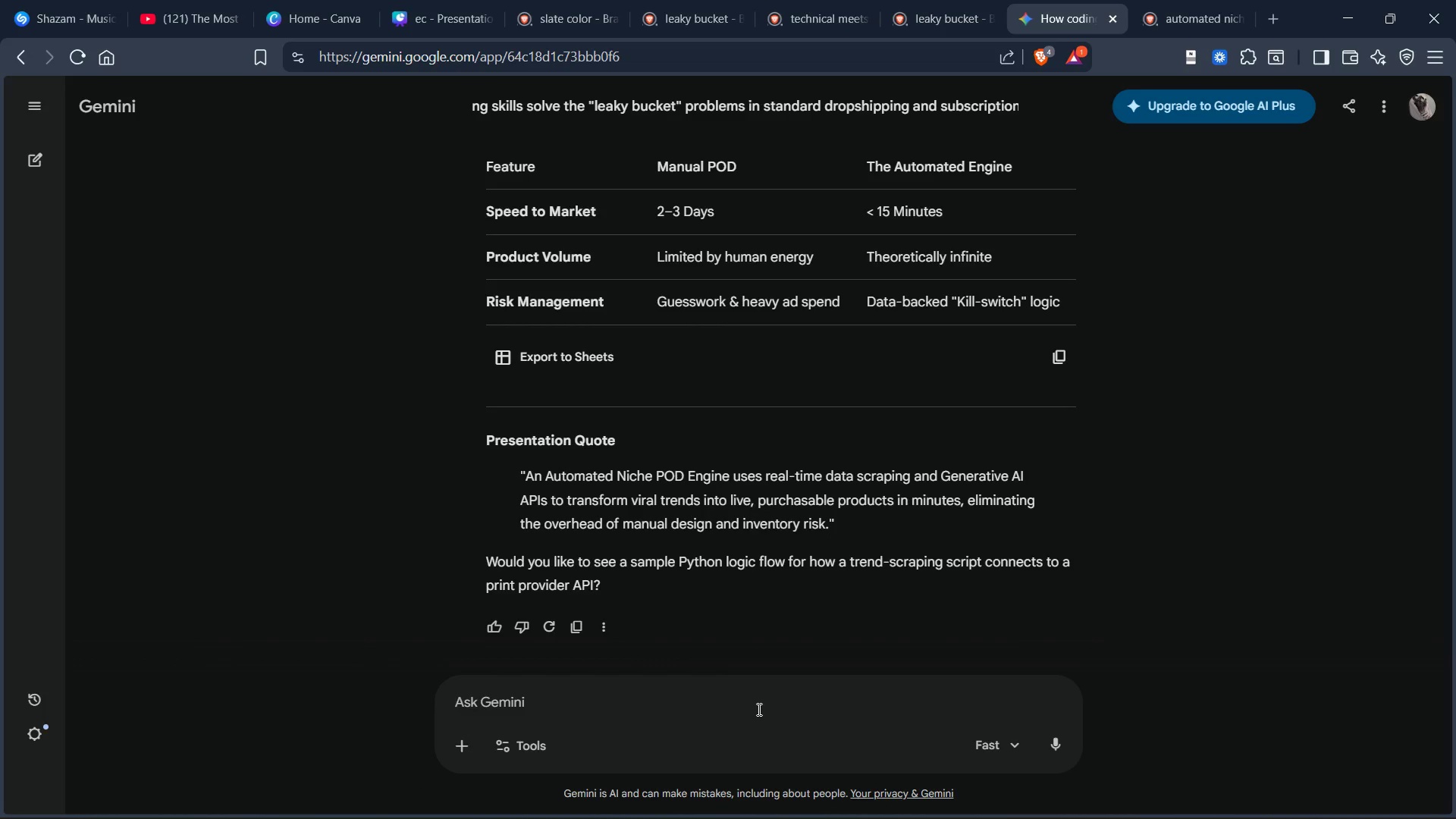 
key(Control+V)
 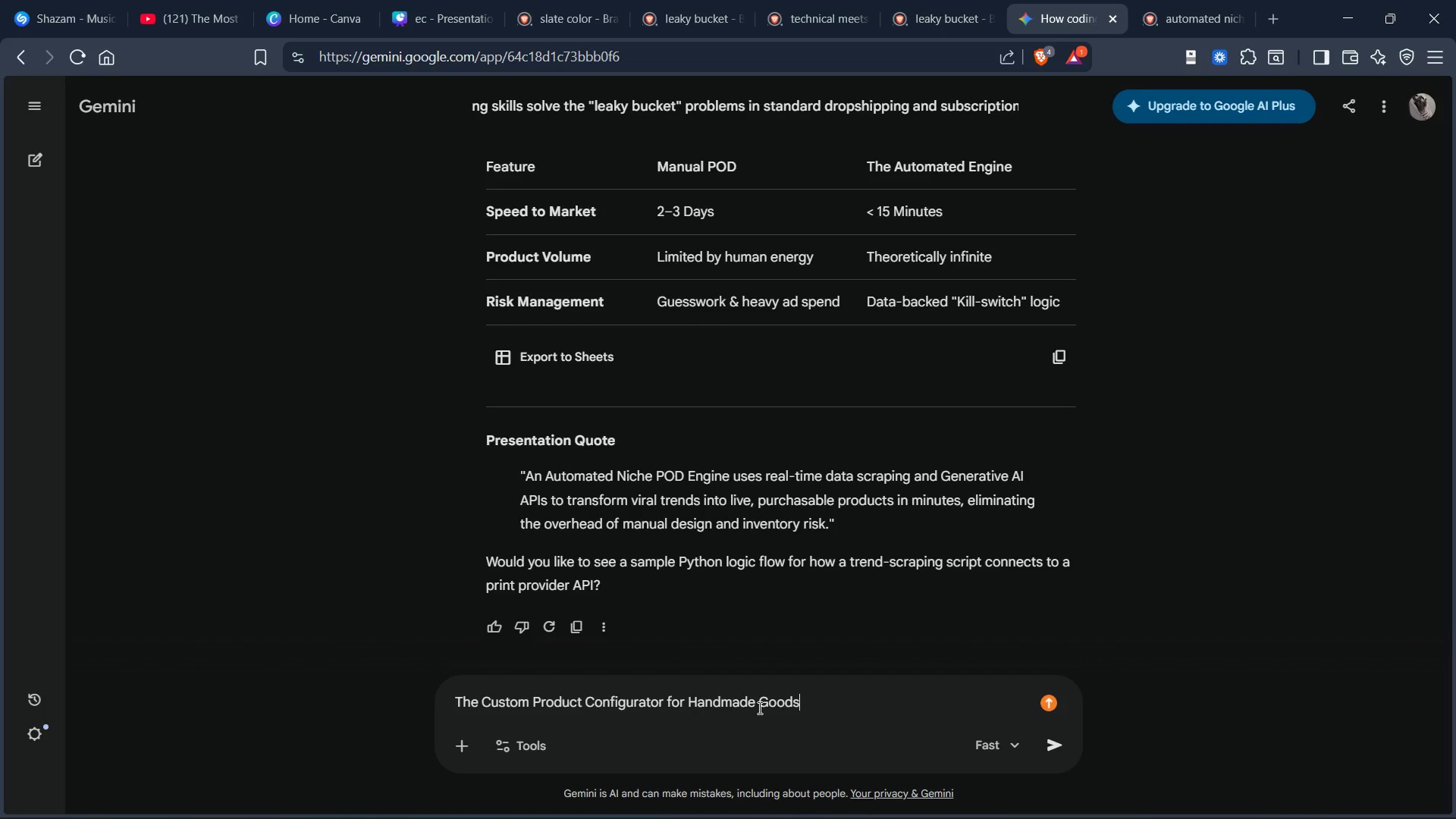 
key(Enter)
 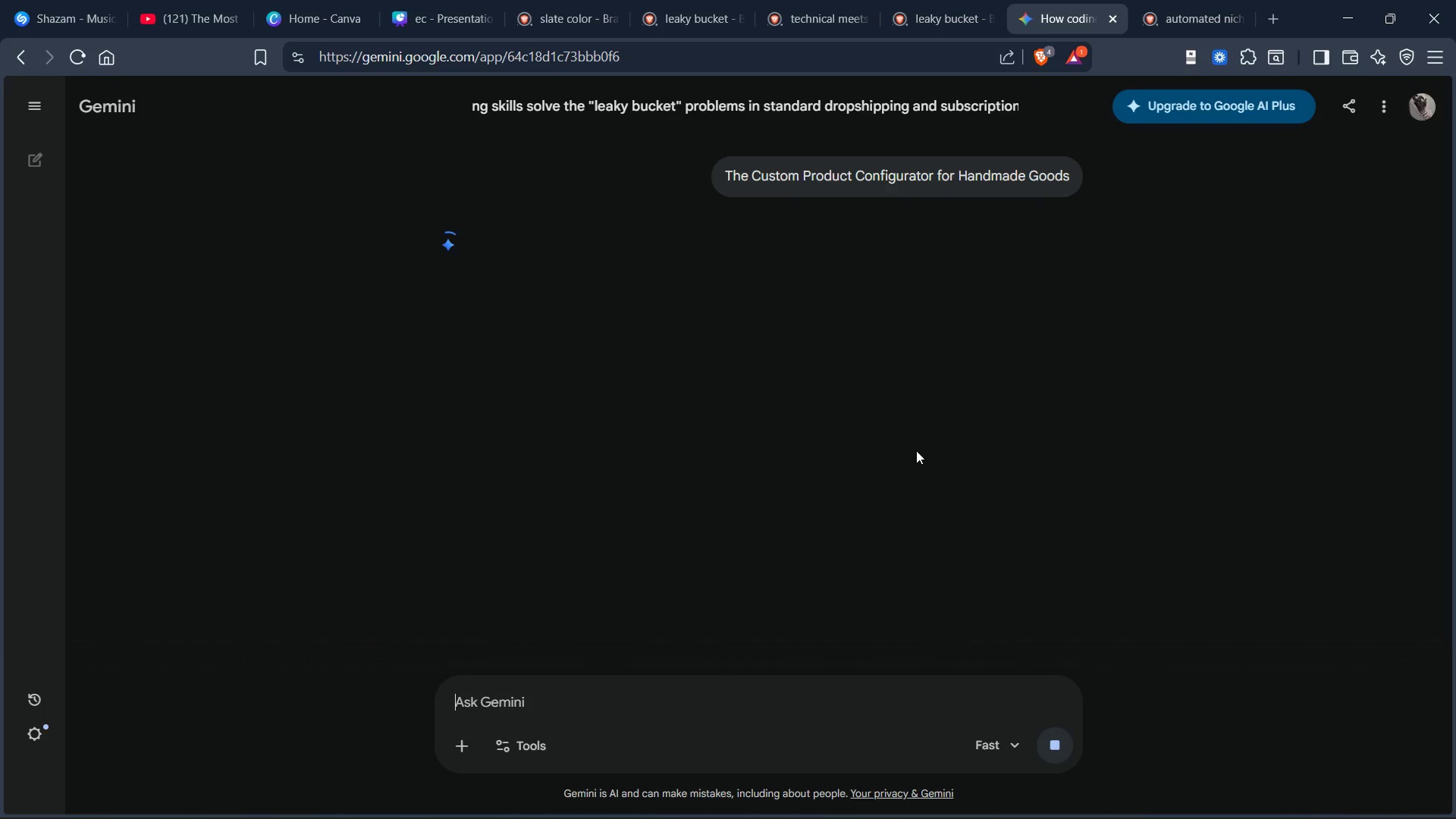 
scroll: coordinate [912, 441], scroll_direction: up, amount: 12.0
 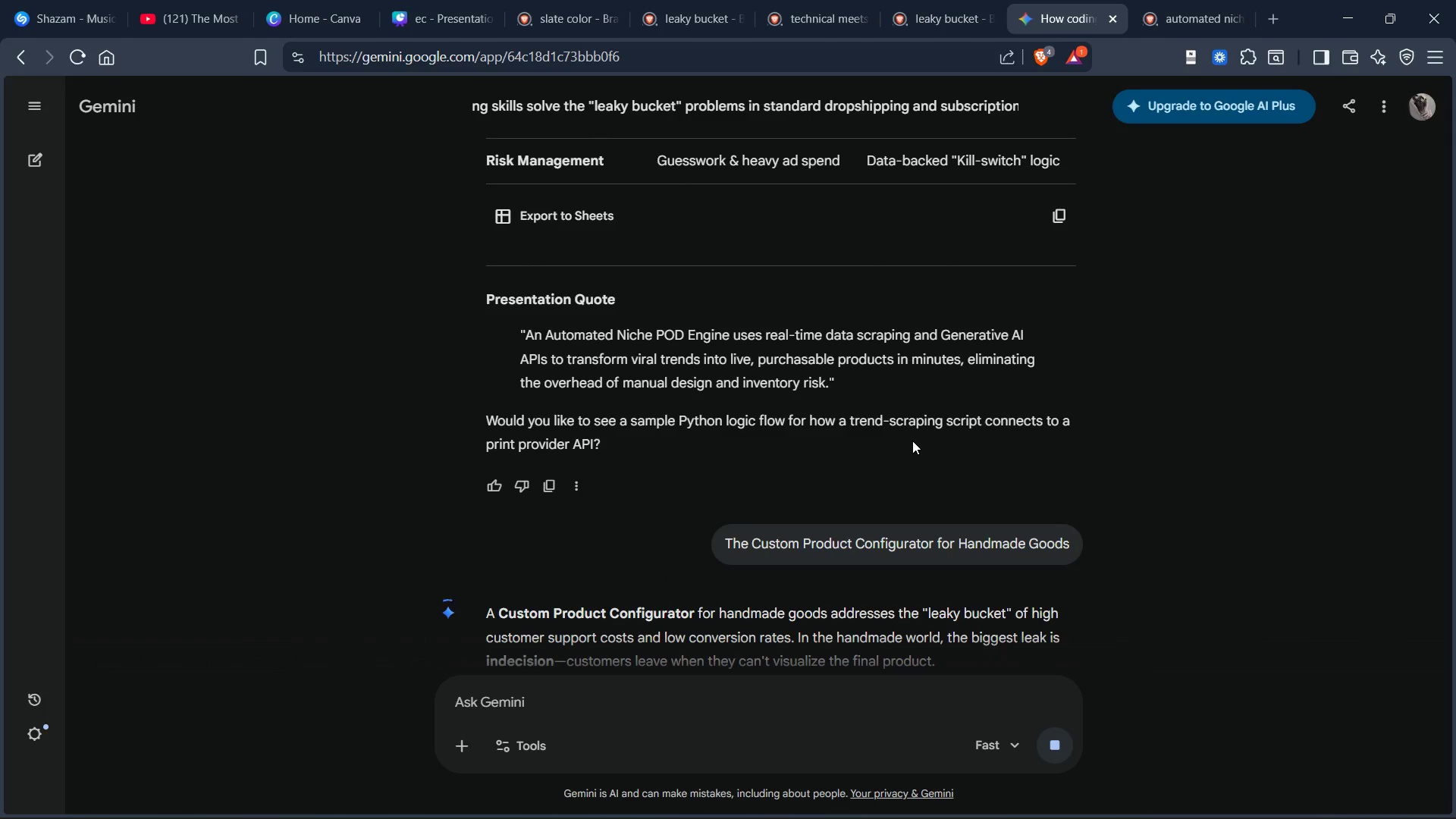 
scroll: coordinate [912, 441], scroll_direction: none, amount: 0.0
 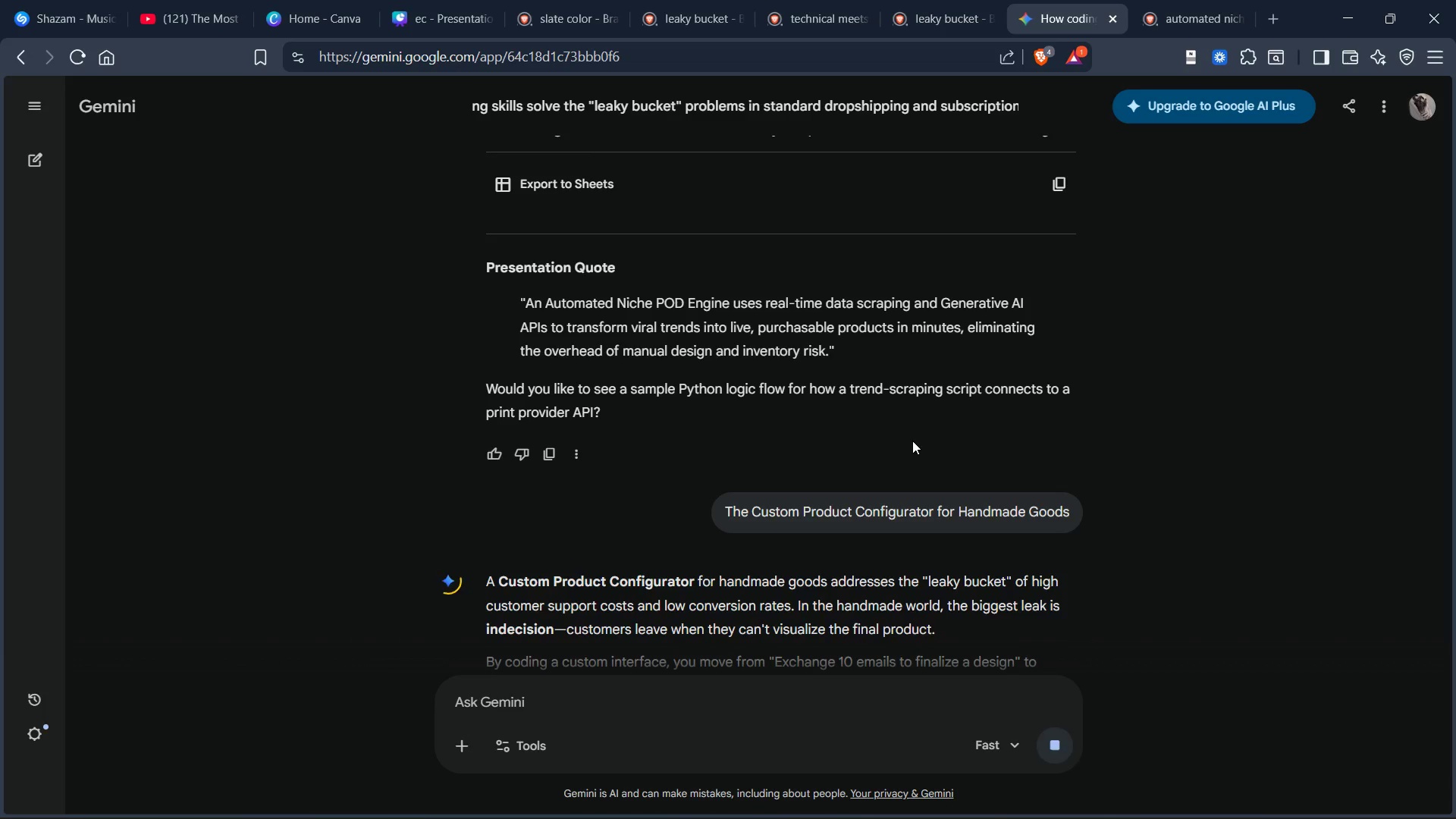 
wait(8.71)
 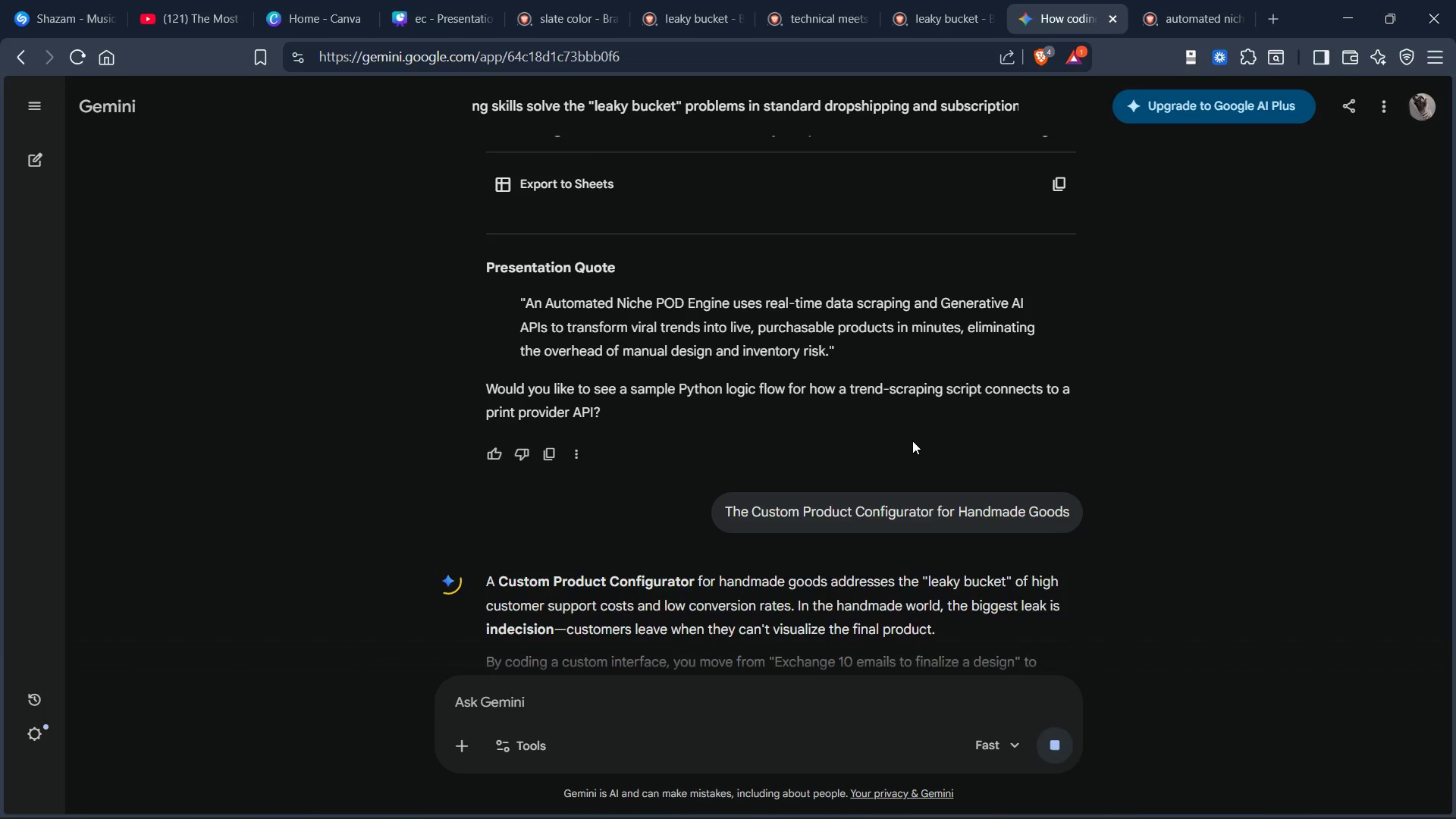 
left_click([460, 30])
 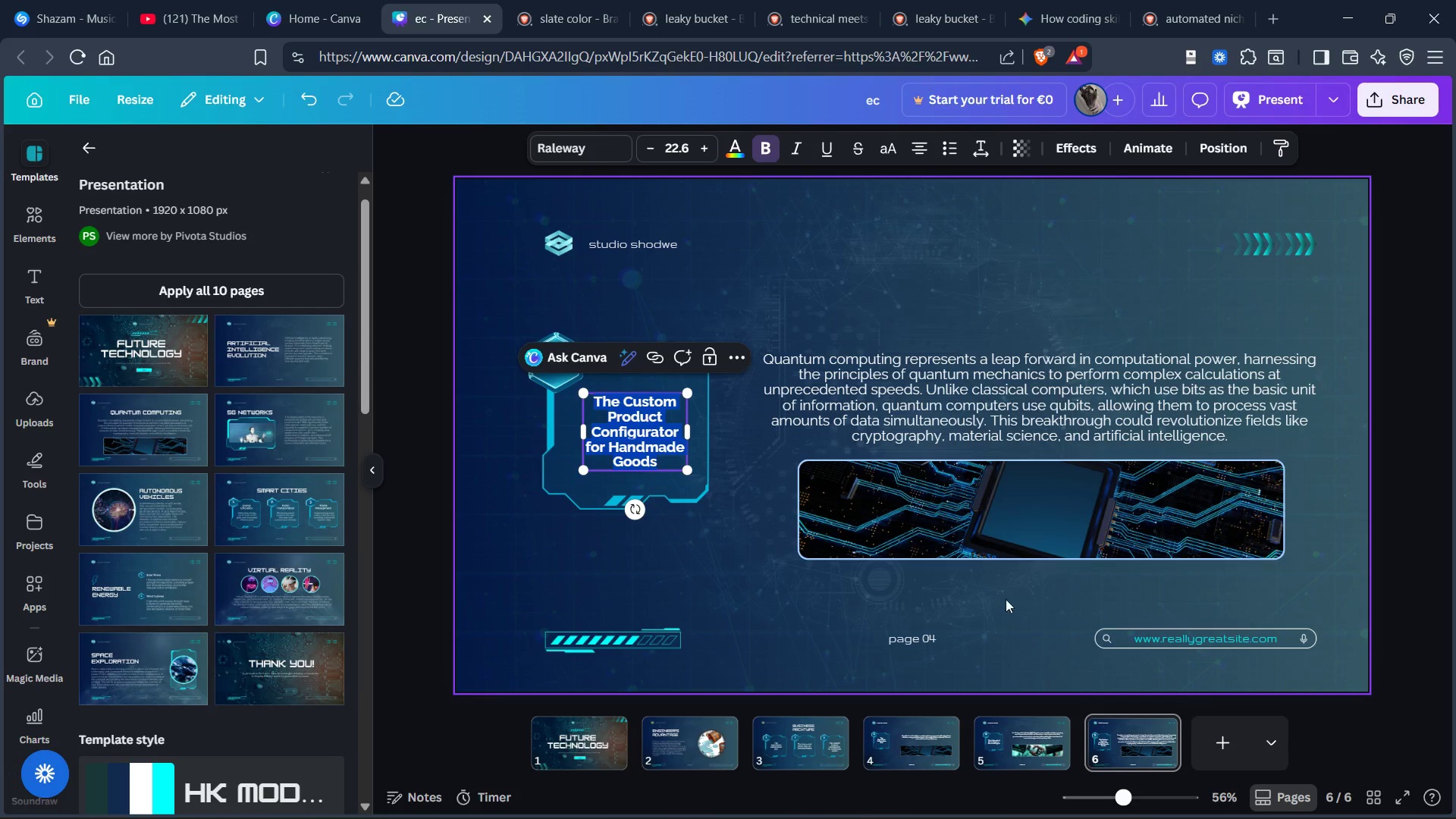 
mouse_move([988, 455])
 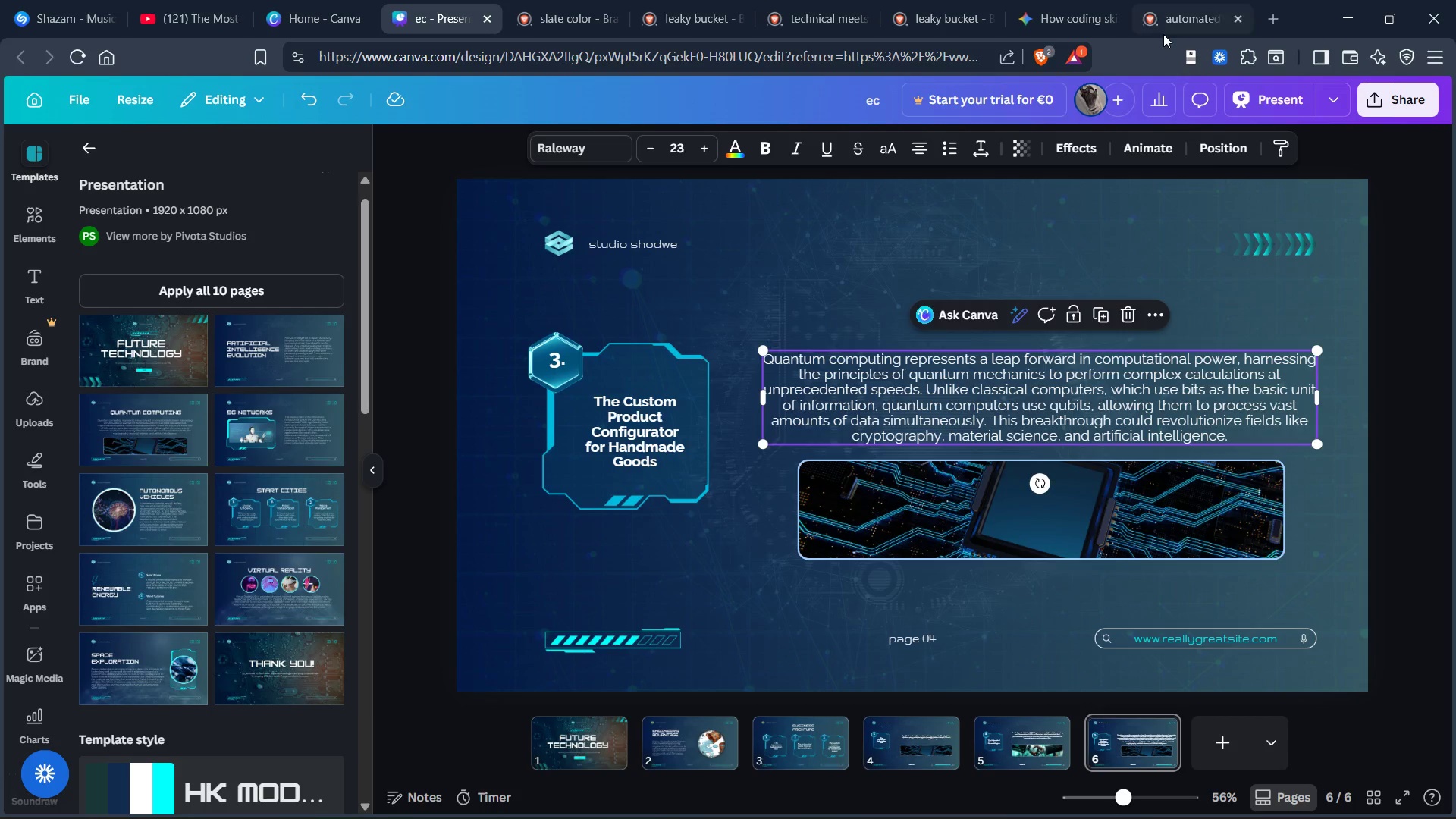 
left_click([1169, 19])
 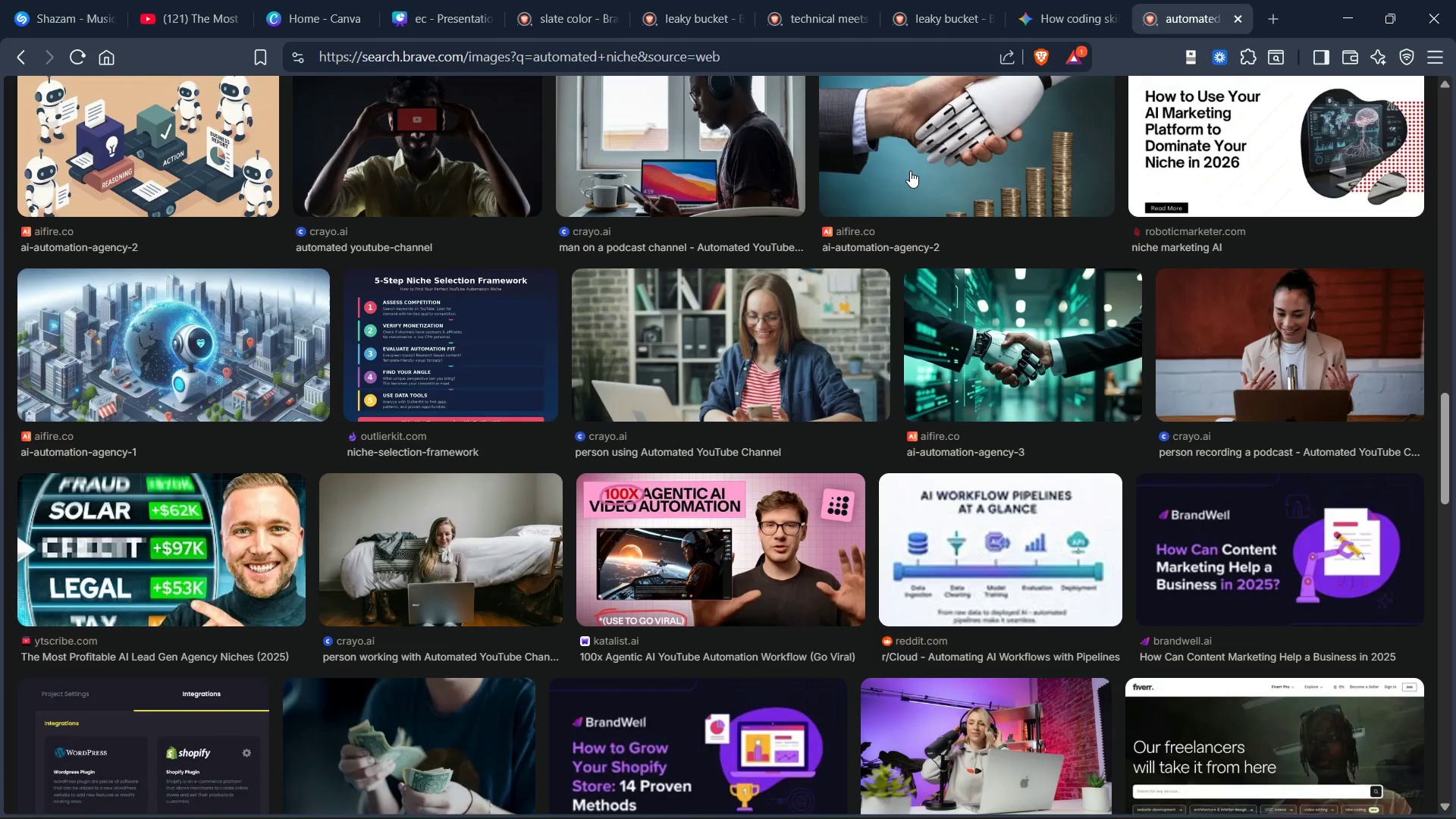 
scroll: coordinate [912, 169], scroll_direction: up, amount: 75.0
 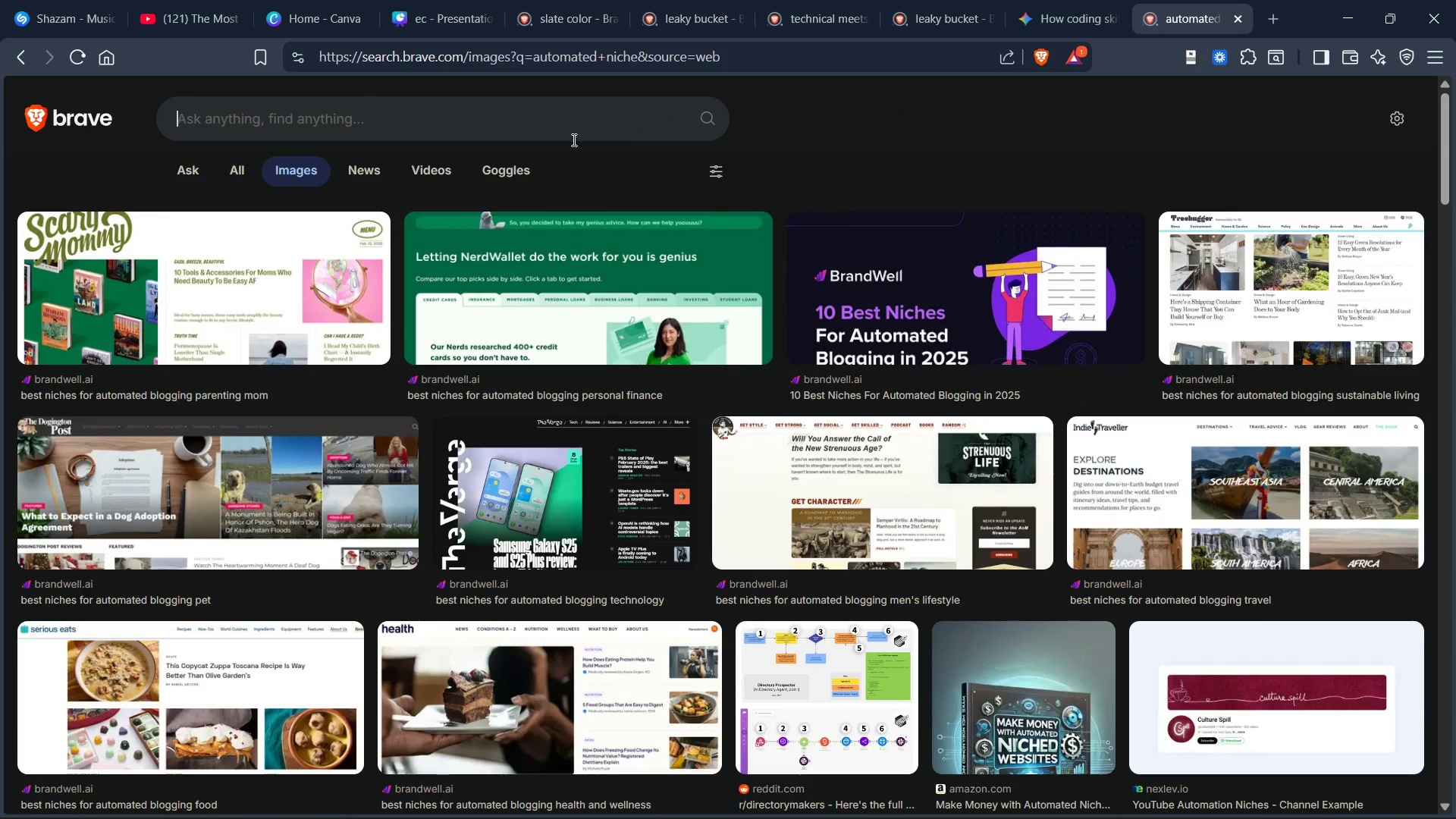 
key(Control+V)
 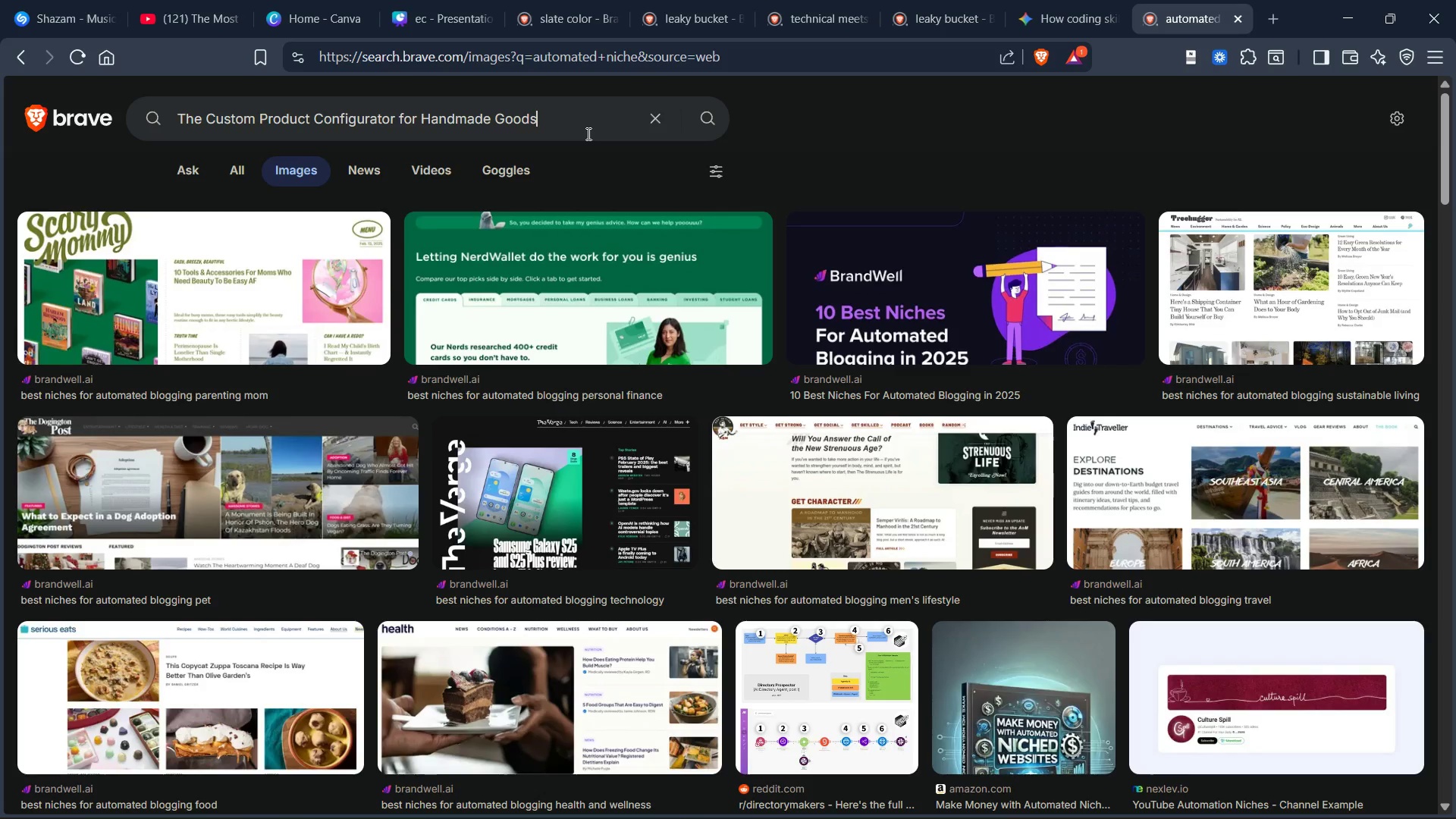 
key(Control+Backspace)
 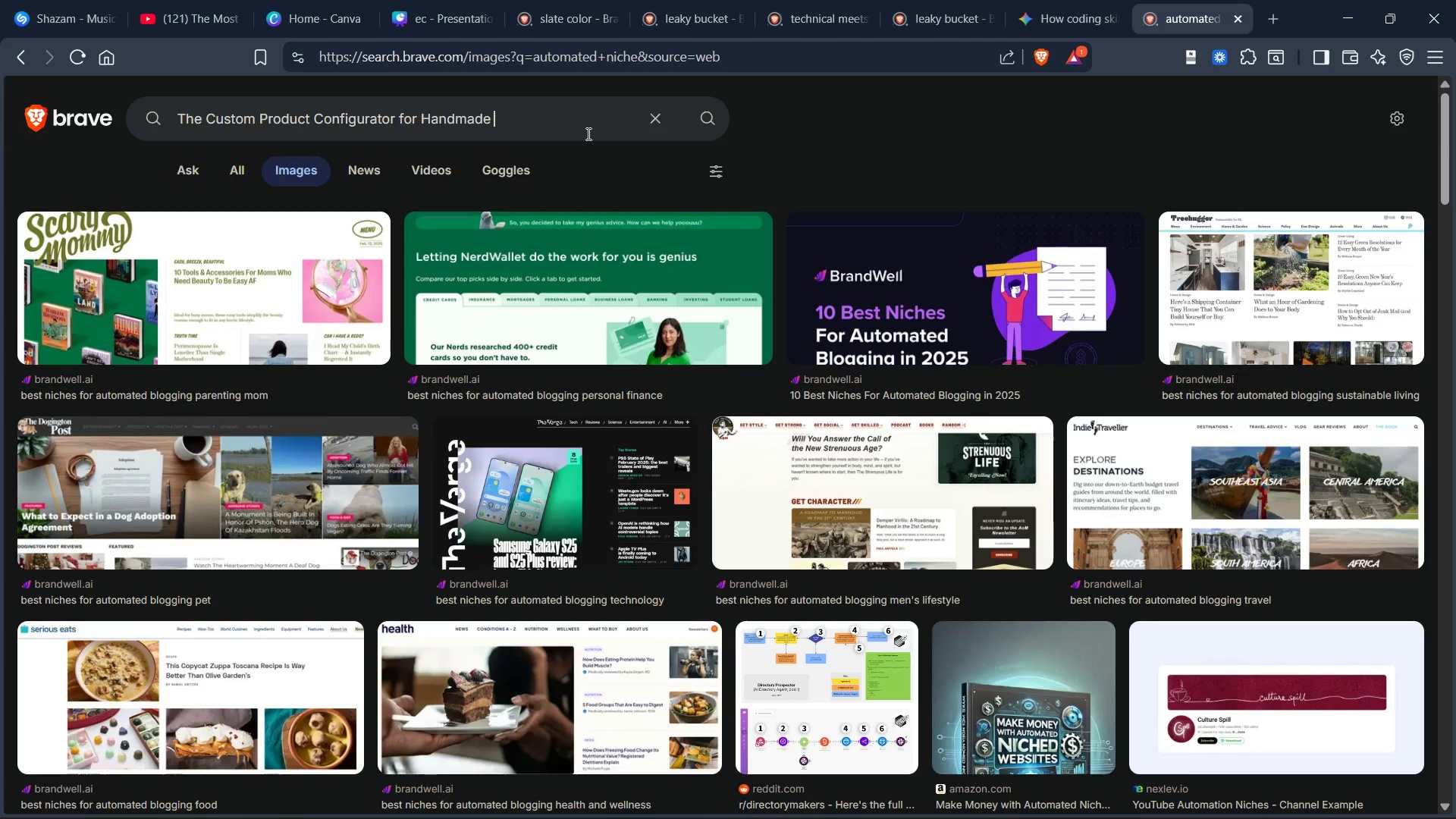 
key(Control+Backspace)
 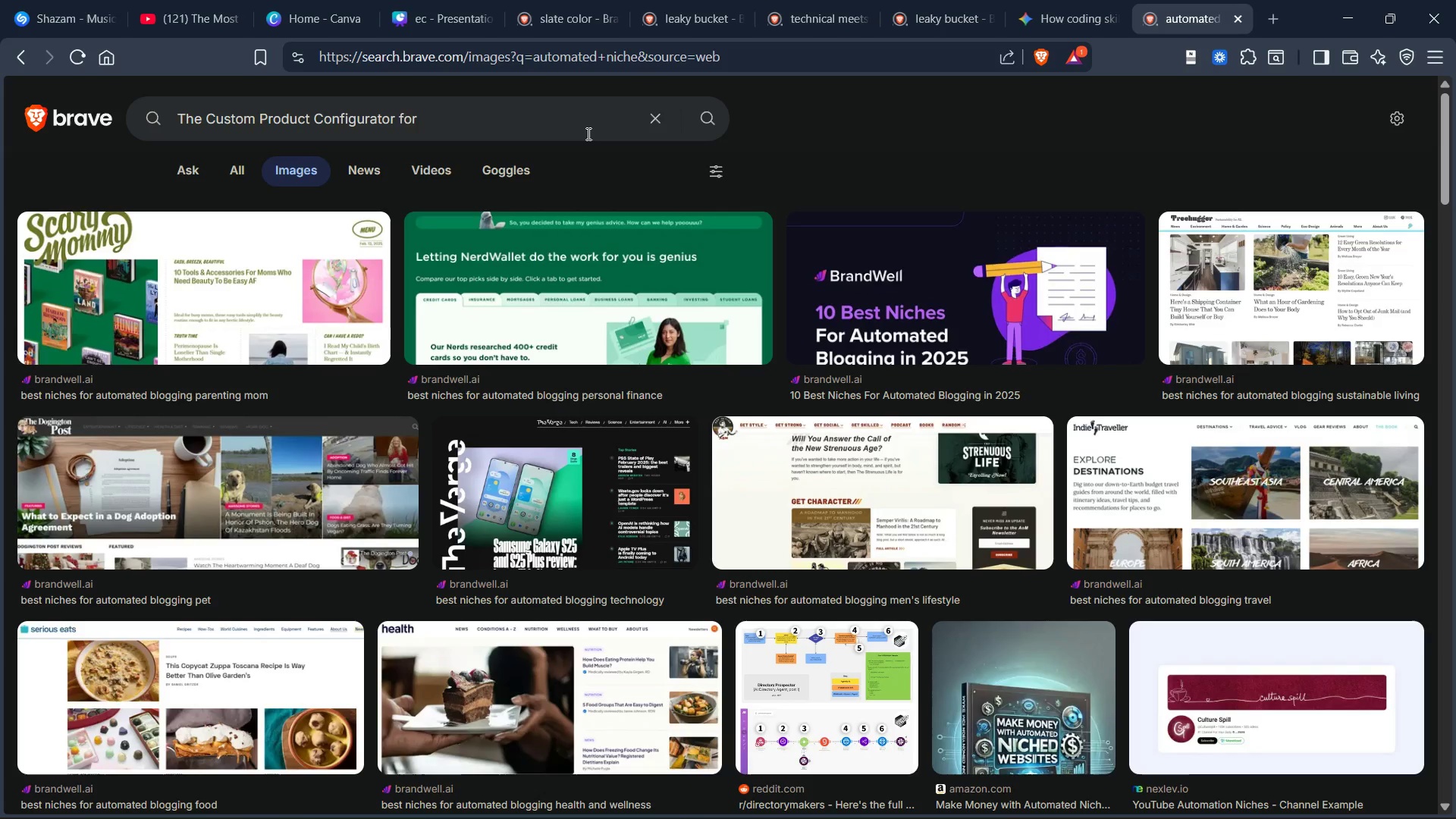 
key(Control+Backspace)
 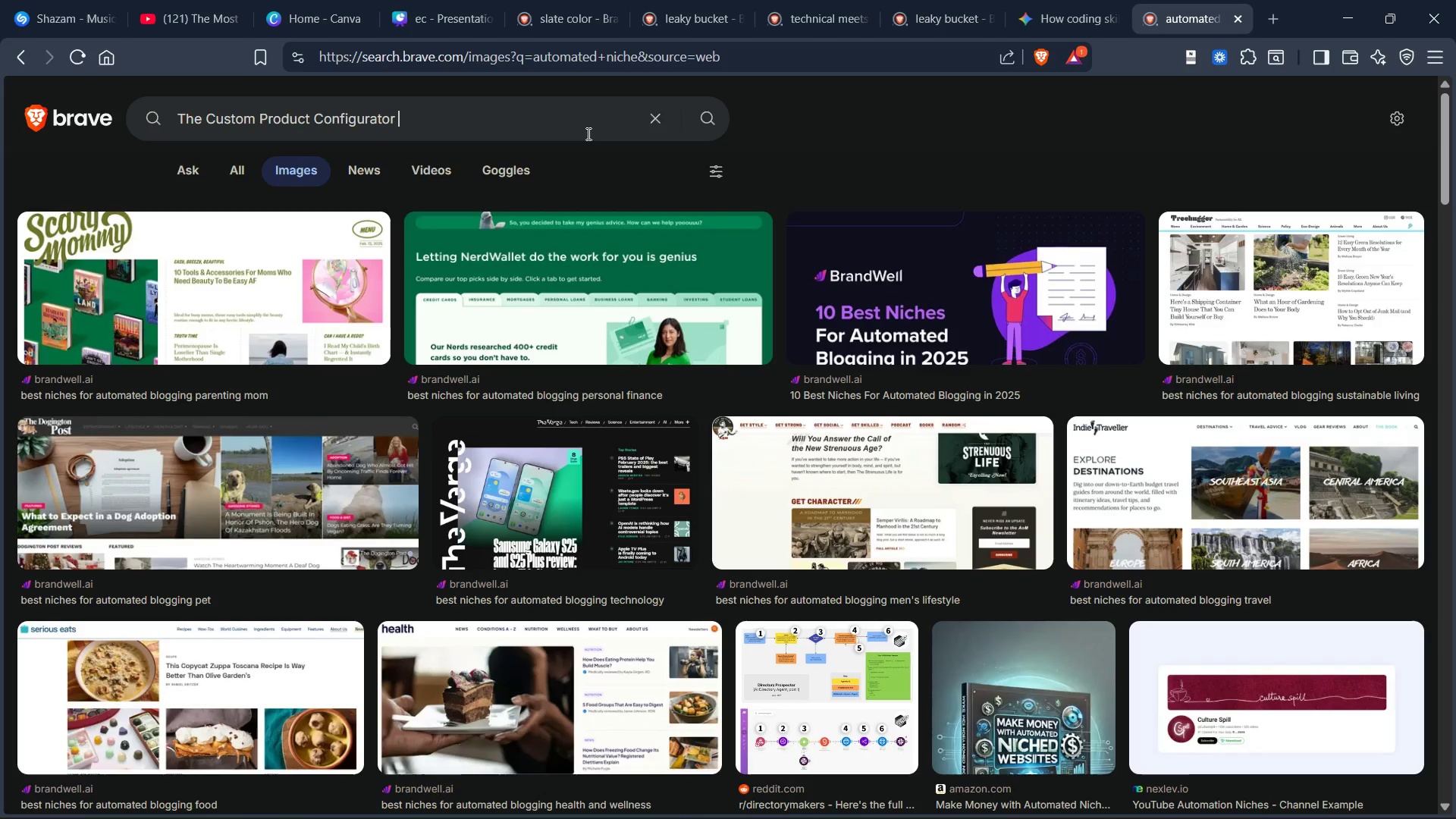 
key(Control+Z)
 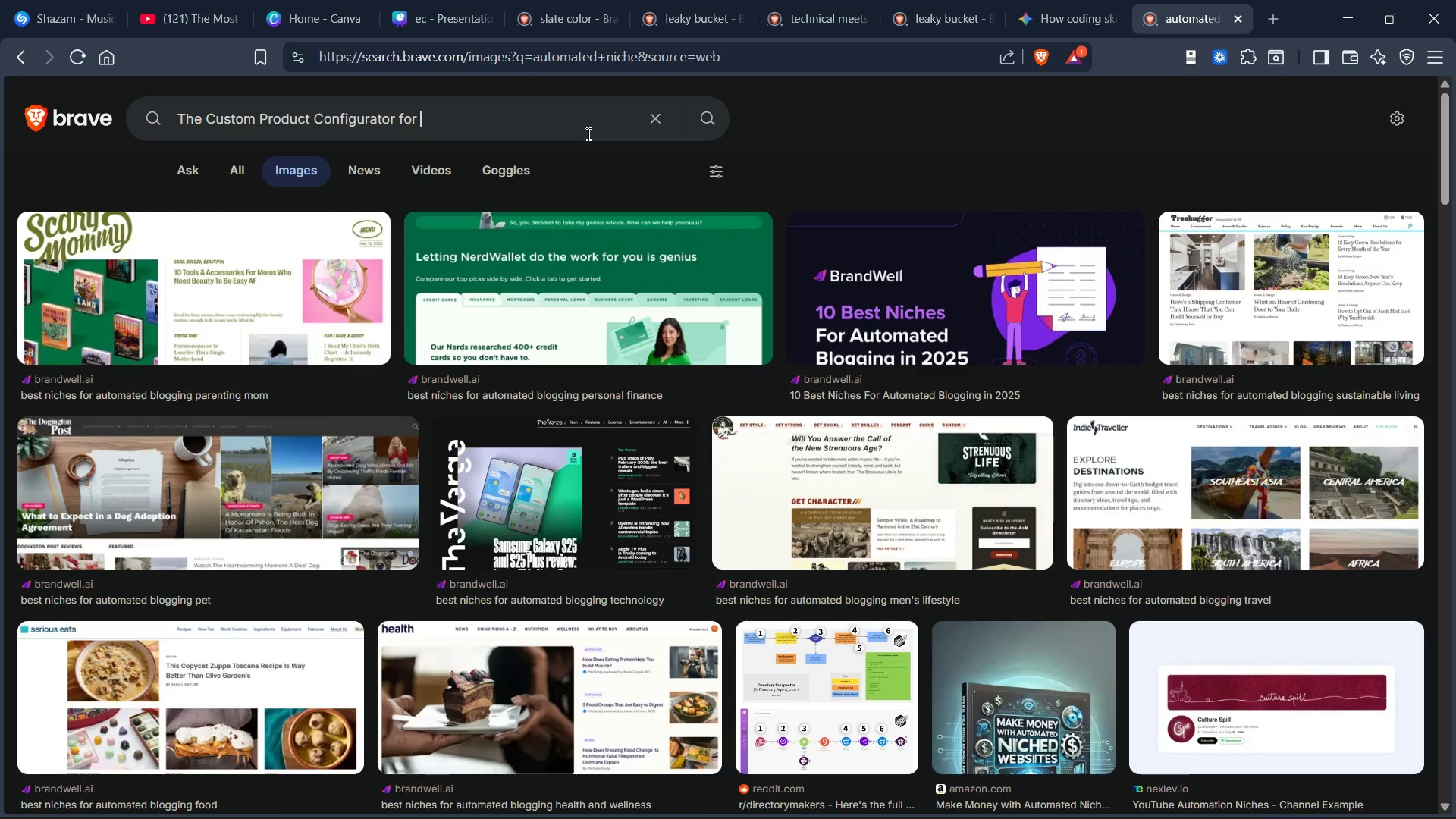 
key(Control+Z)
 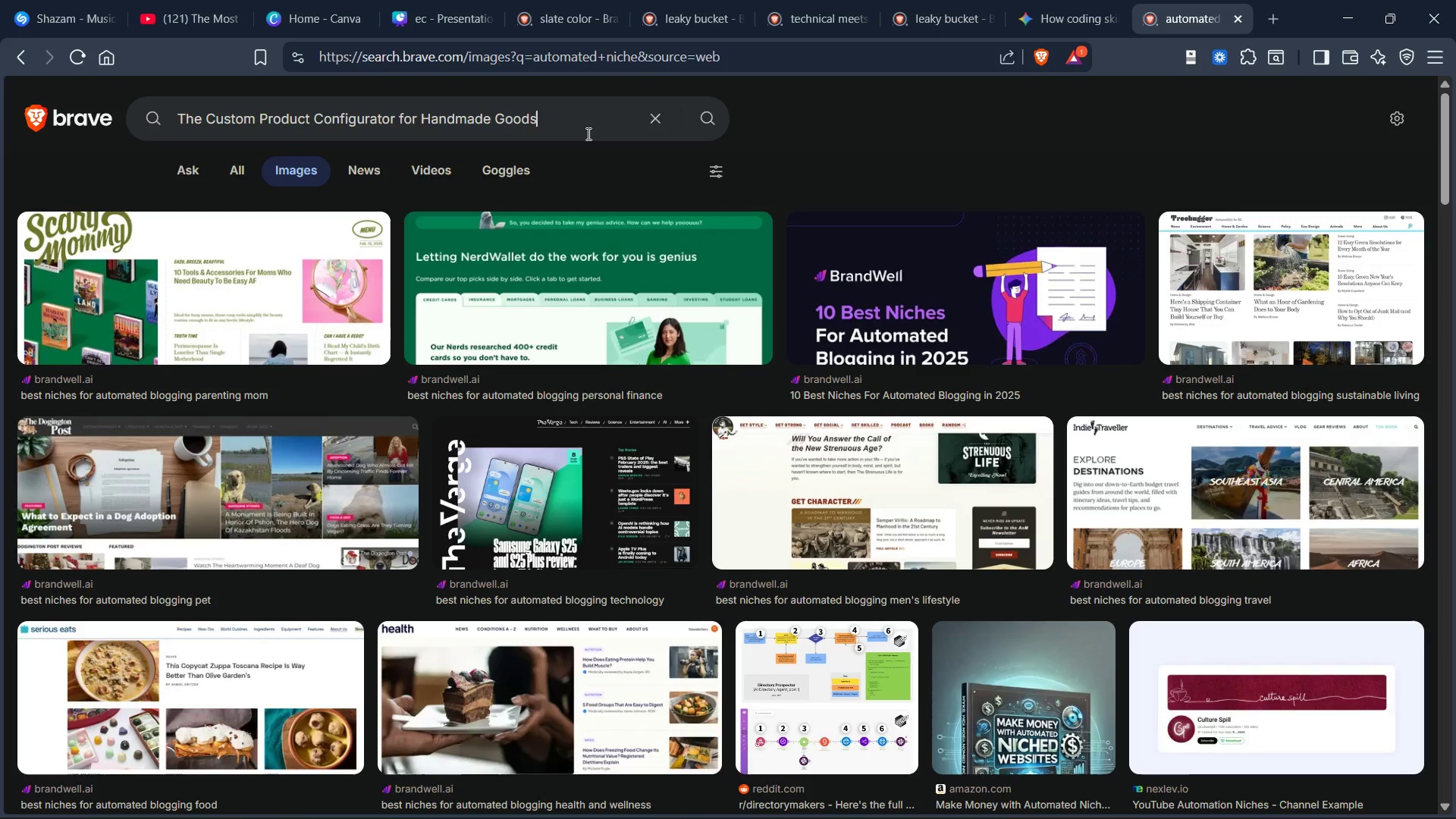 
key(Control+Z)
 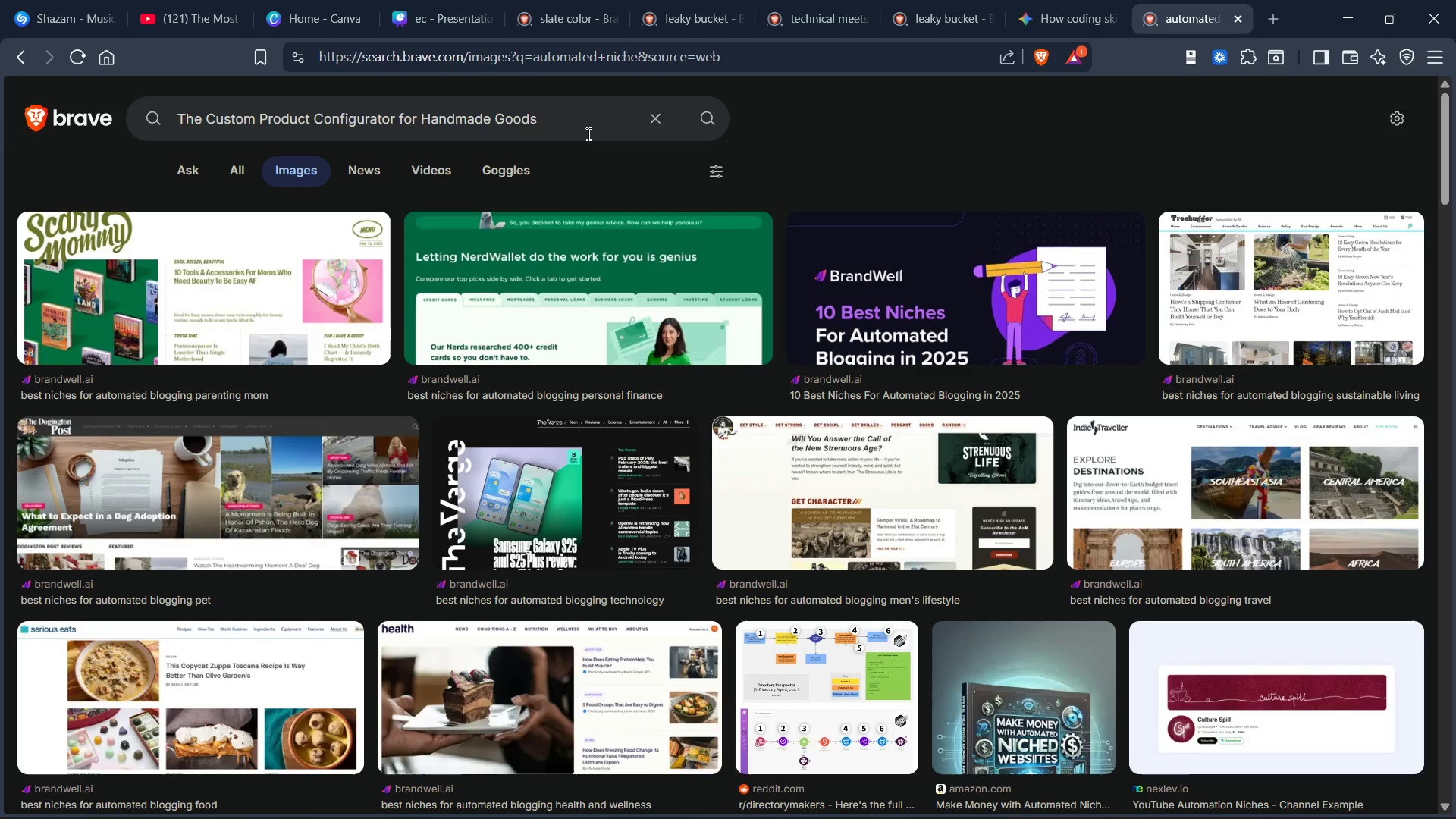 
key(Enter)
 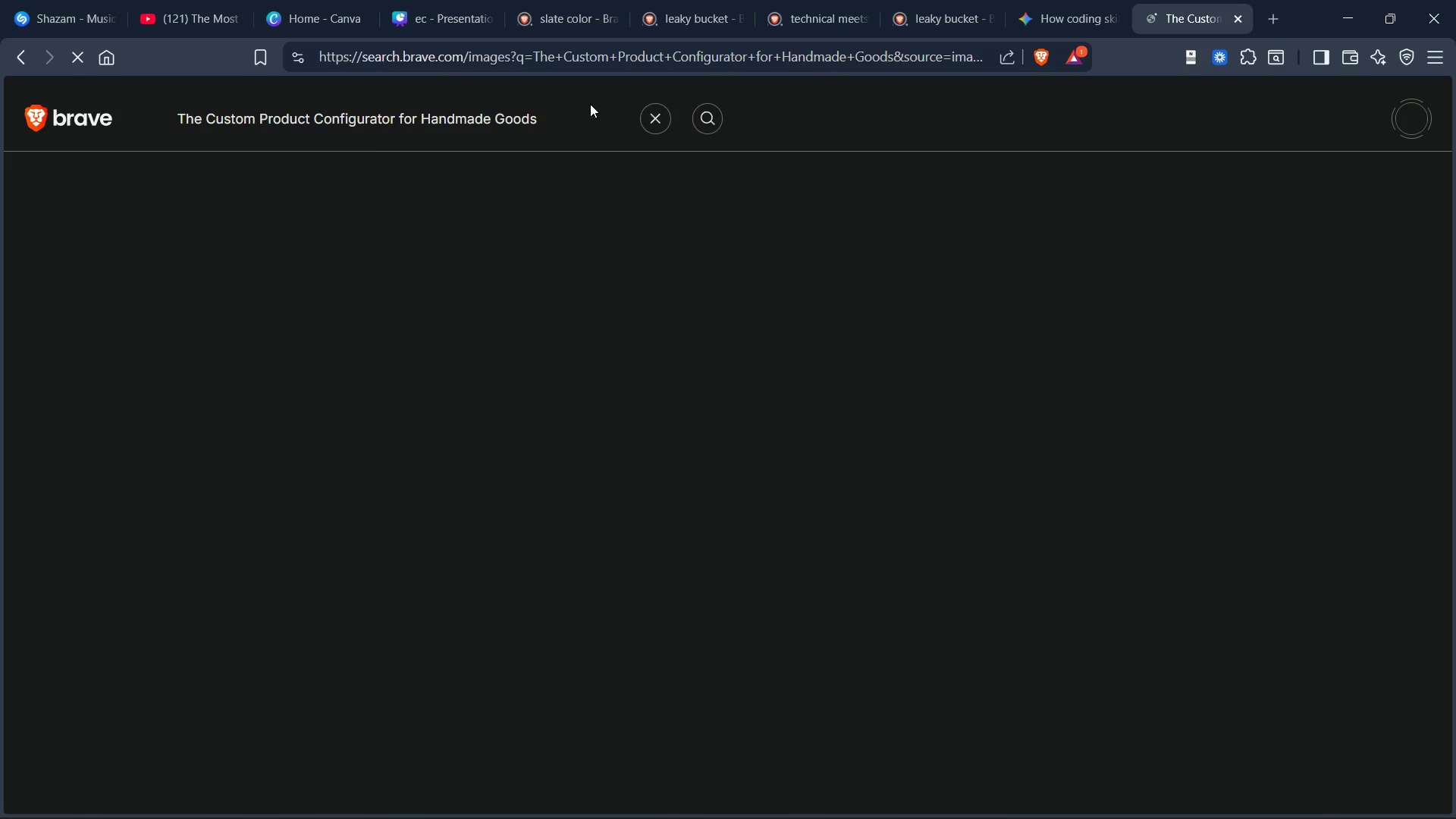 
mouse_move([610, 287])
 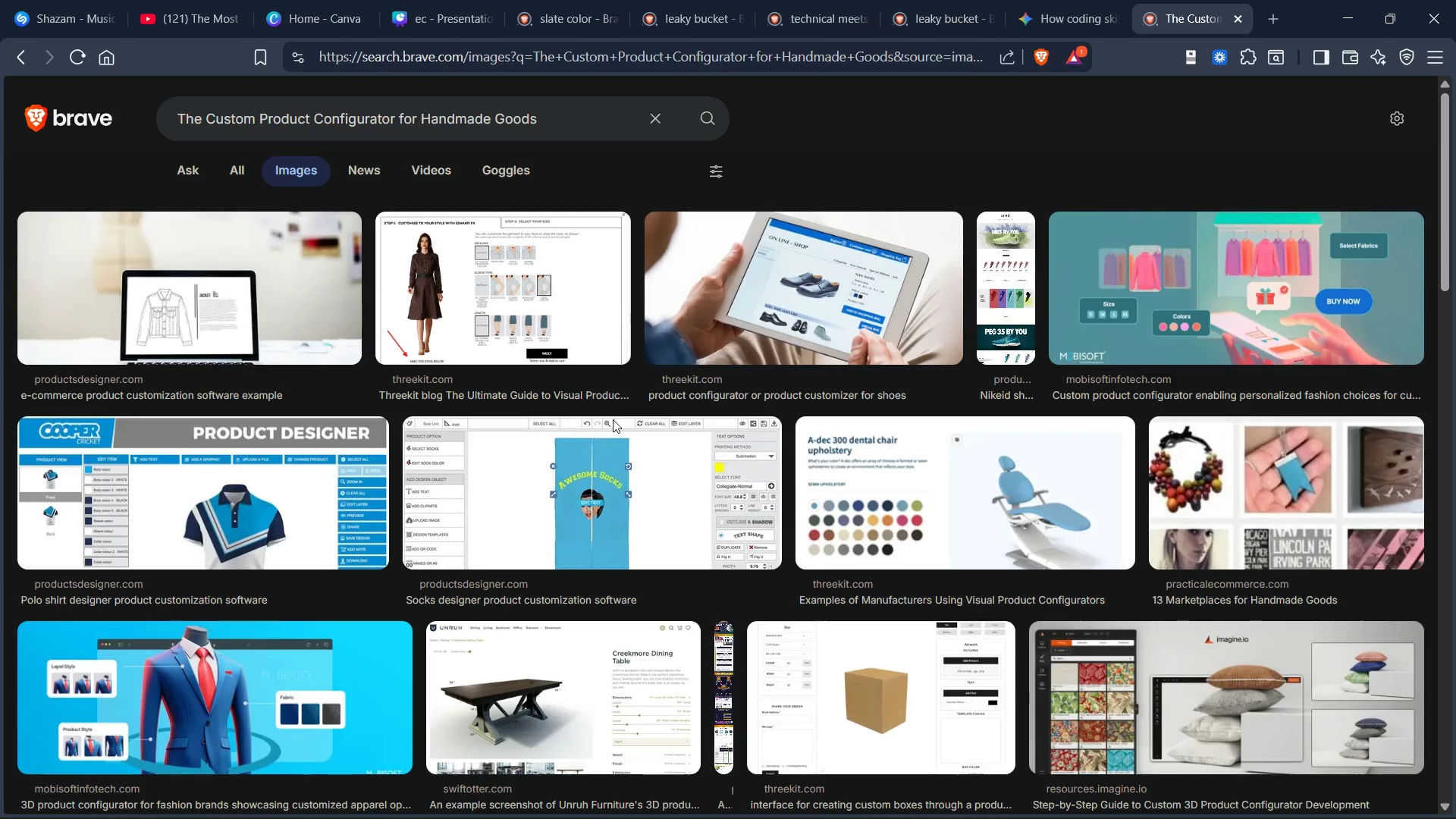 
scroll: coordinate [661, 393], scroll_direction: down, amount: 37.0
 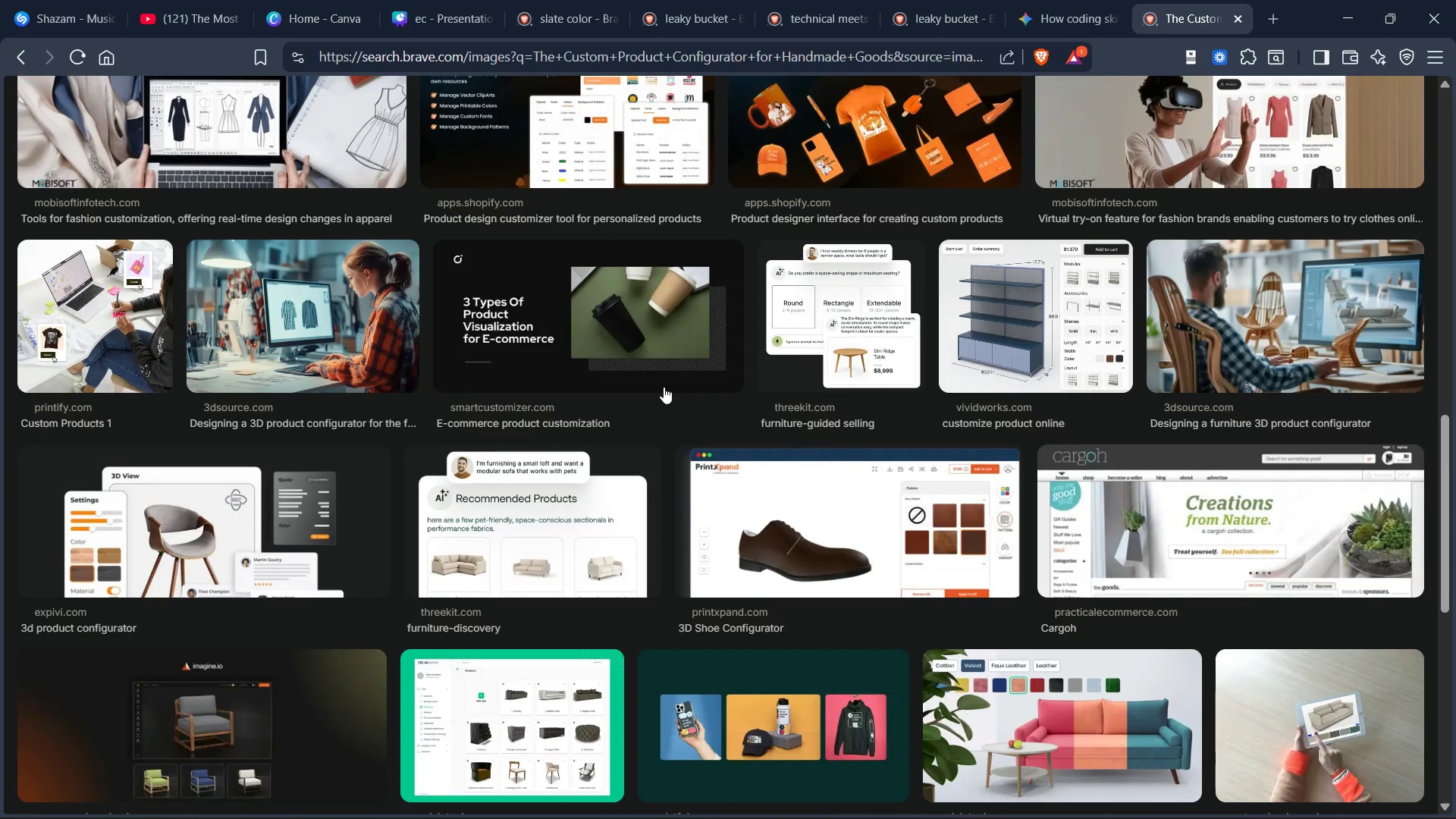 
scroll: coordinate [1009, 434], scroll_direction: down, amount: 24.0
 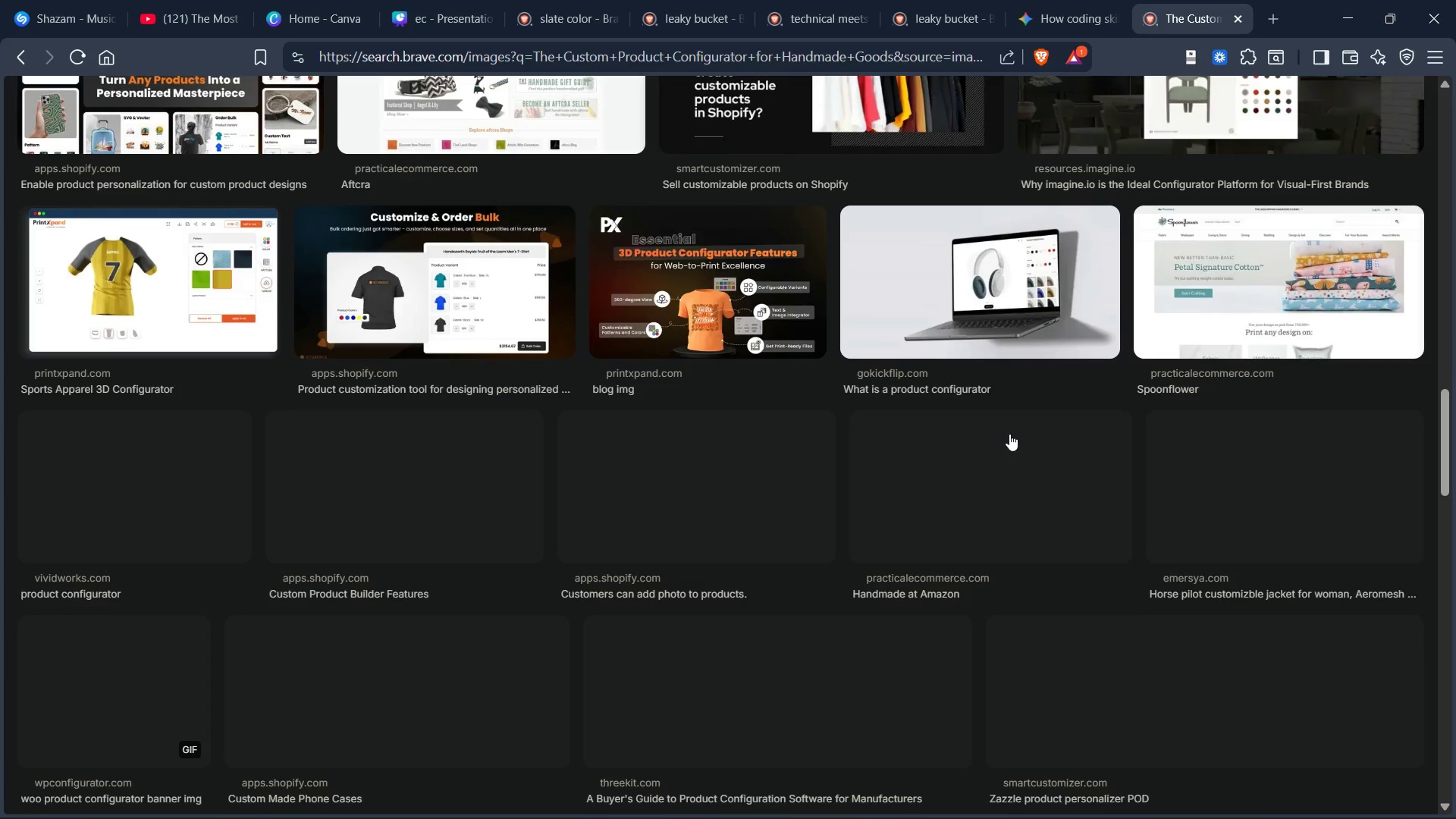 
scroll: coordinate [1009, 434], scroll_direction: up, amount: 5.0
 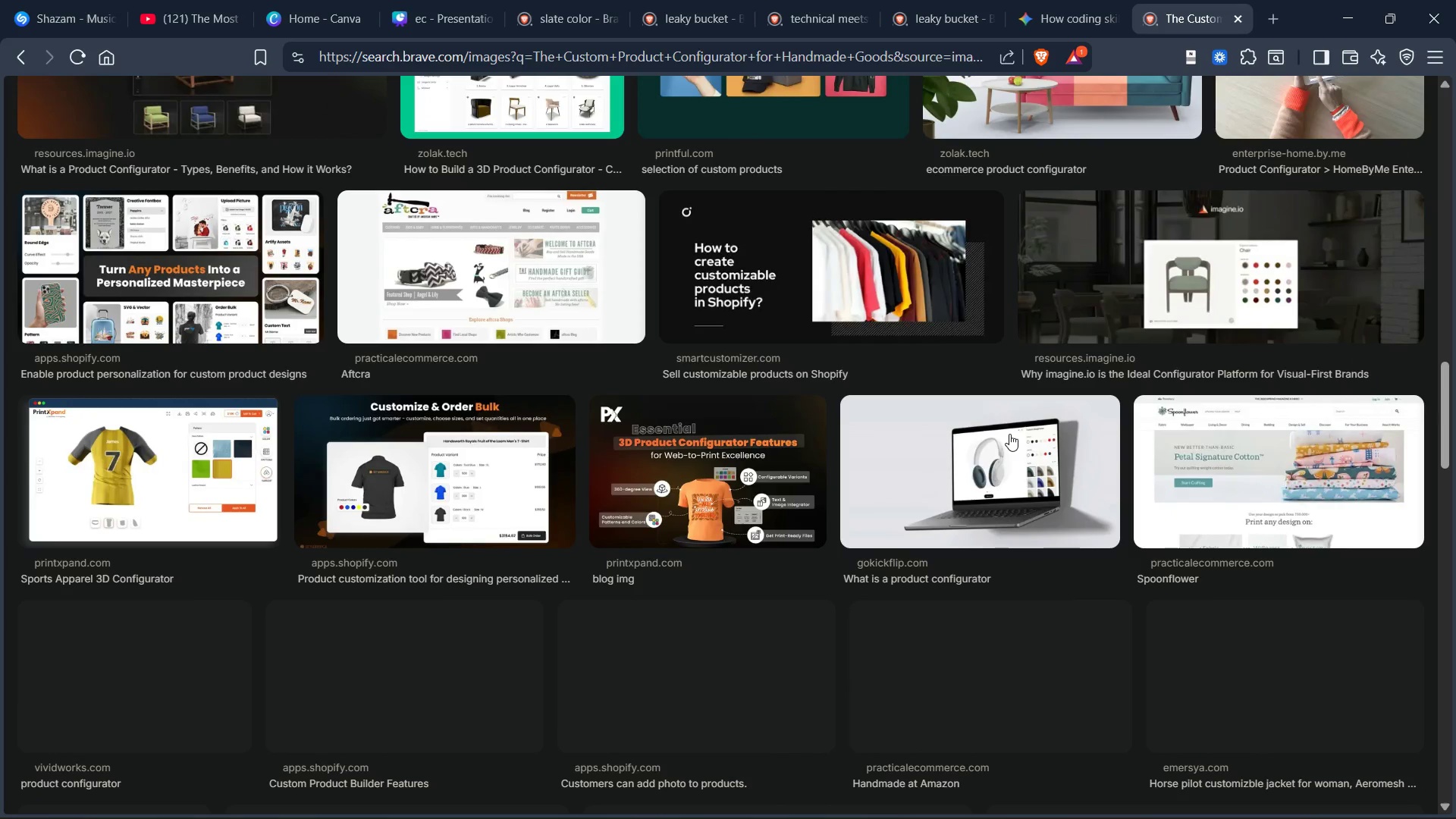 
scroll: coordinate [1009, 434], scroll_direction: down, amount: 6.0
 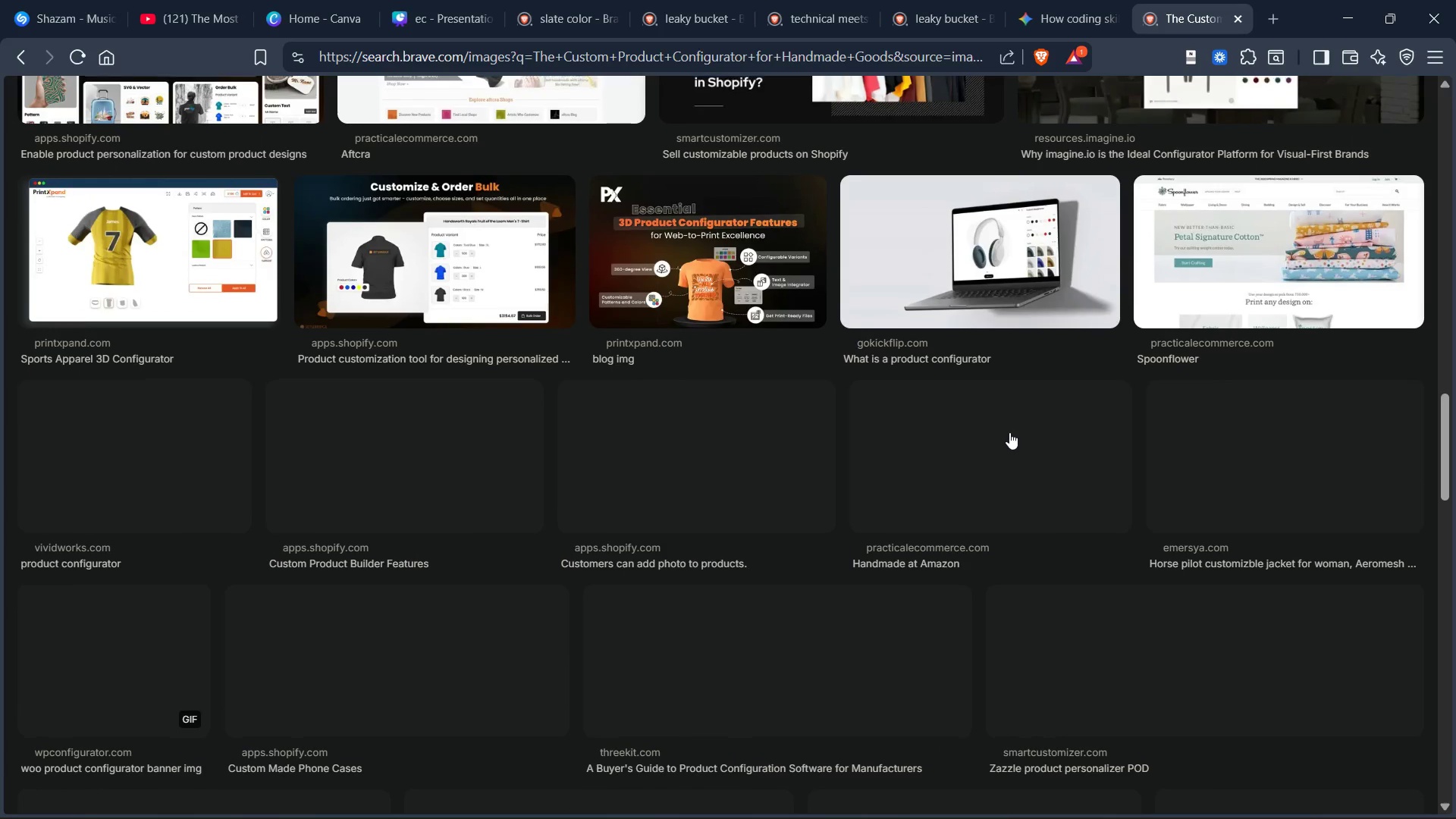 
scroll: coordinate [1009, 428], scroll_direction: up, amount: 7.0
 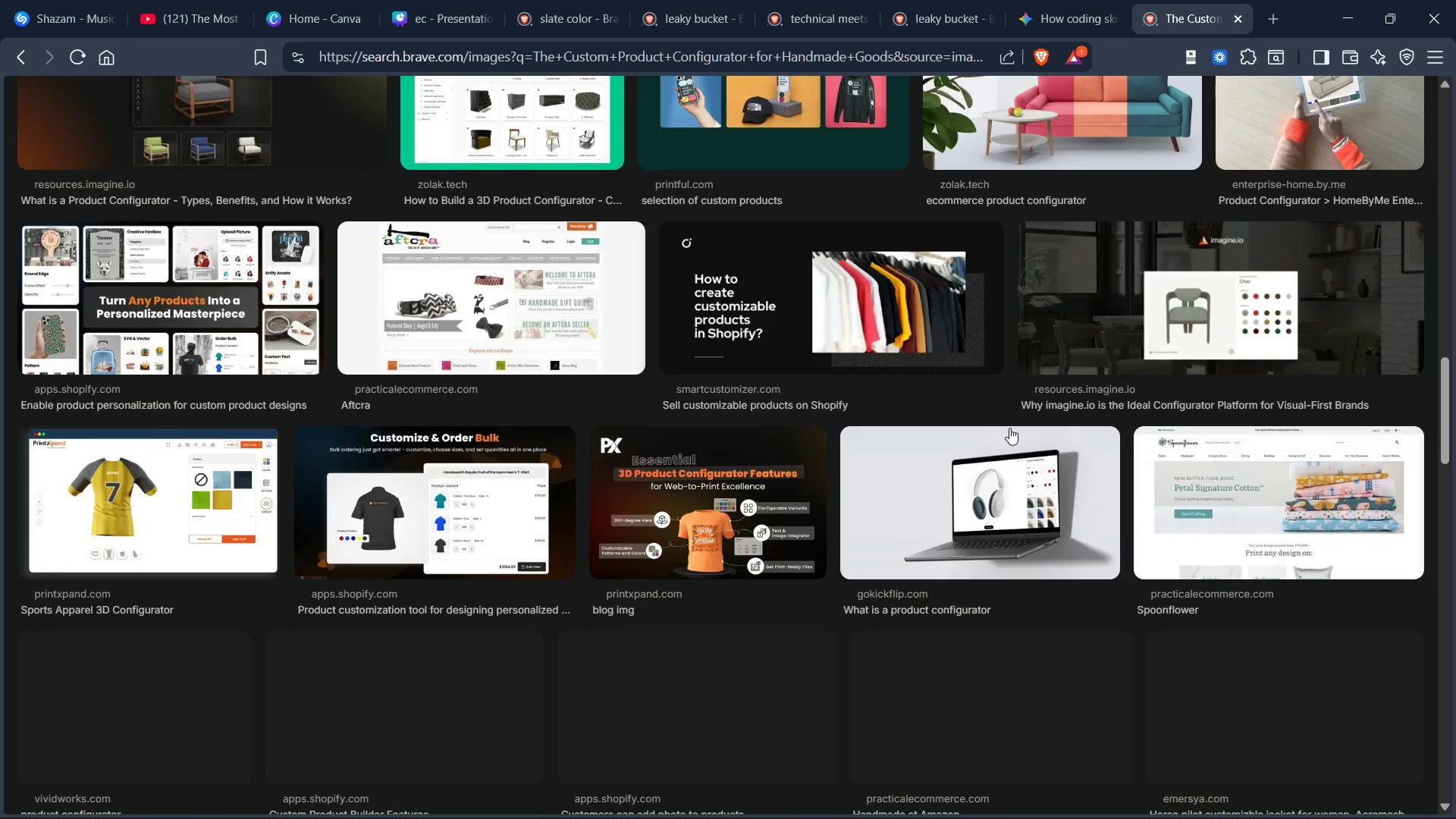 
left_click([1009, 428])
 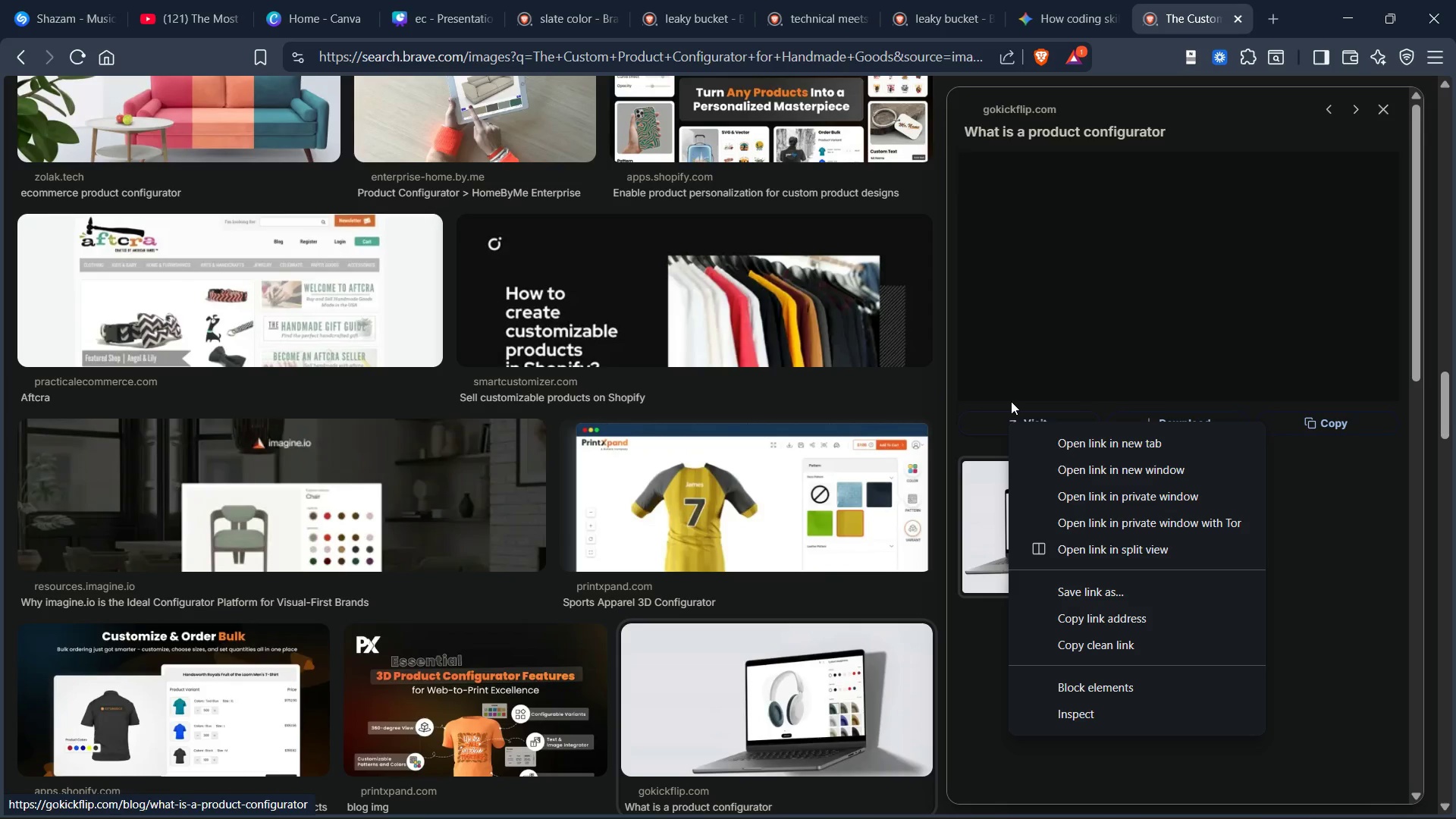 
left_click([1021, 350])
 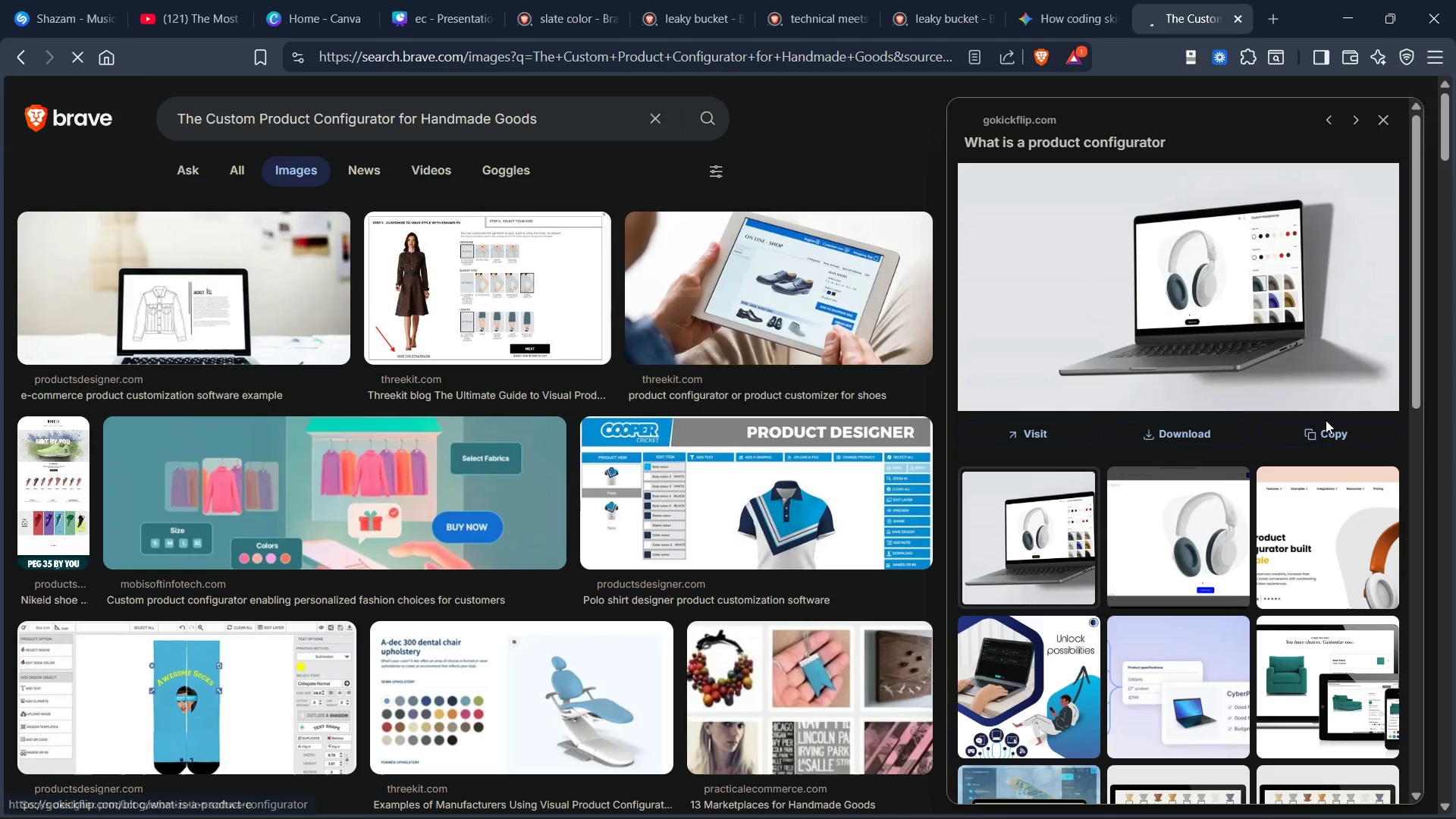 
left_click([1328, 430])
 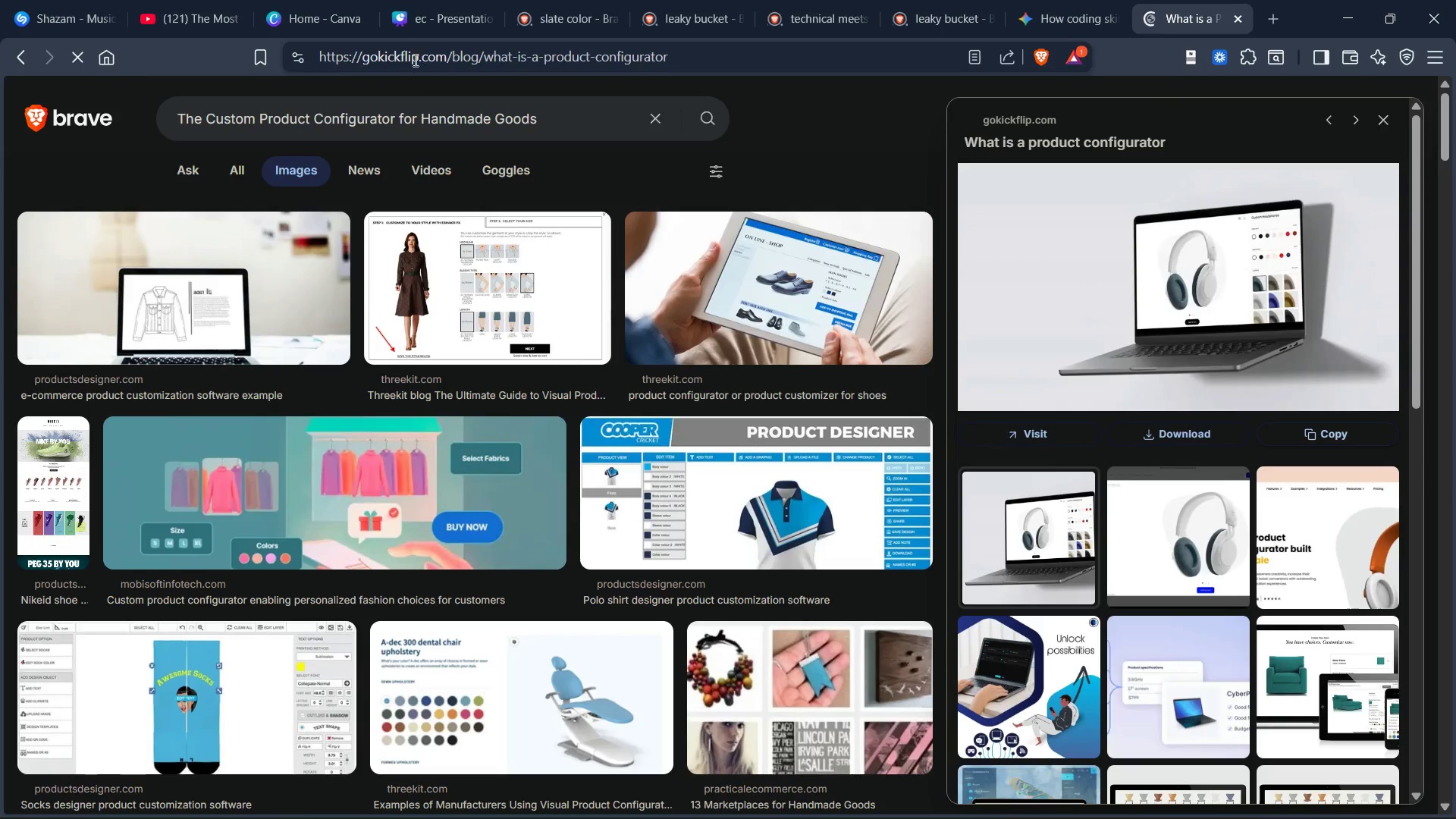 
left_click([423, 23])
 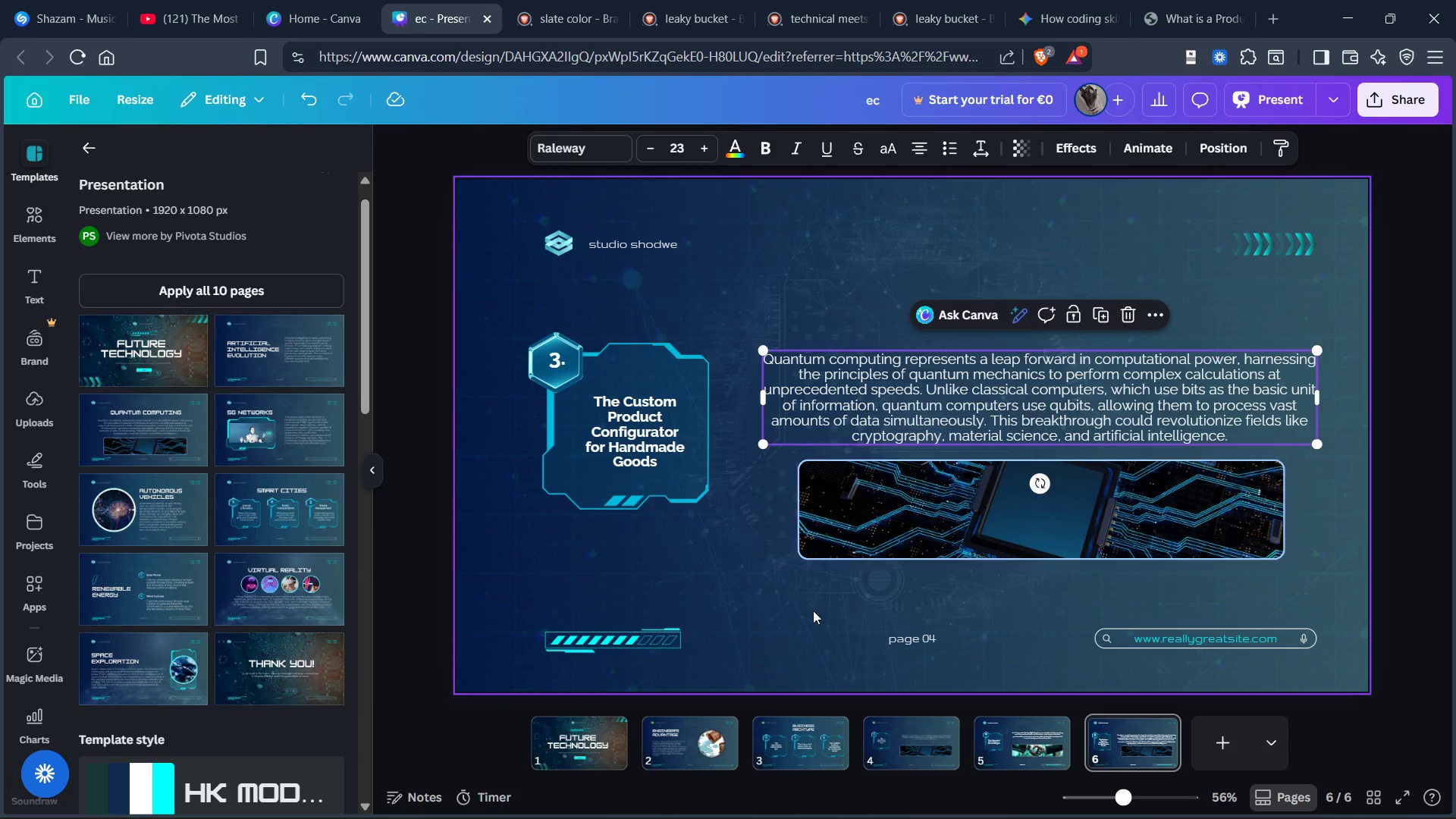 
left_click([779, 619])
 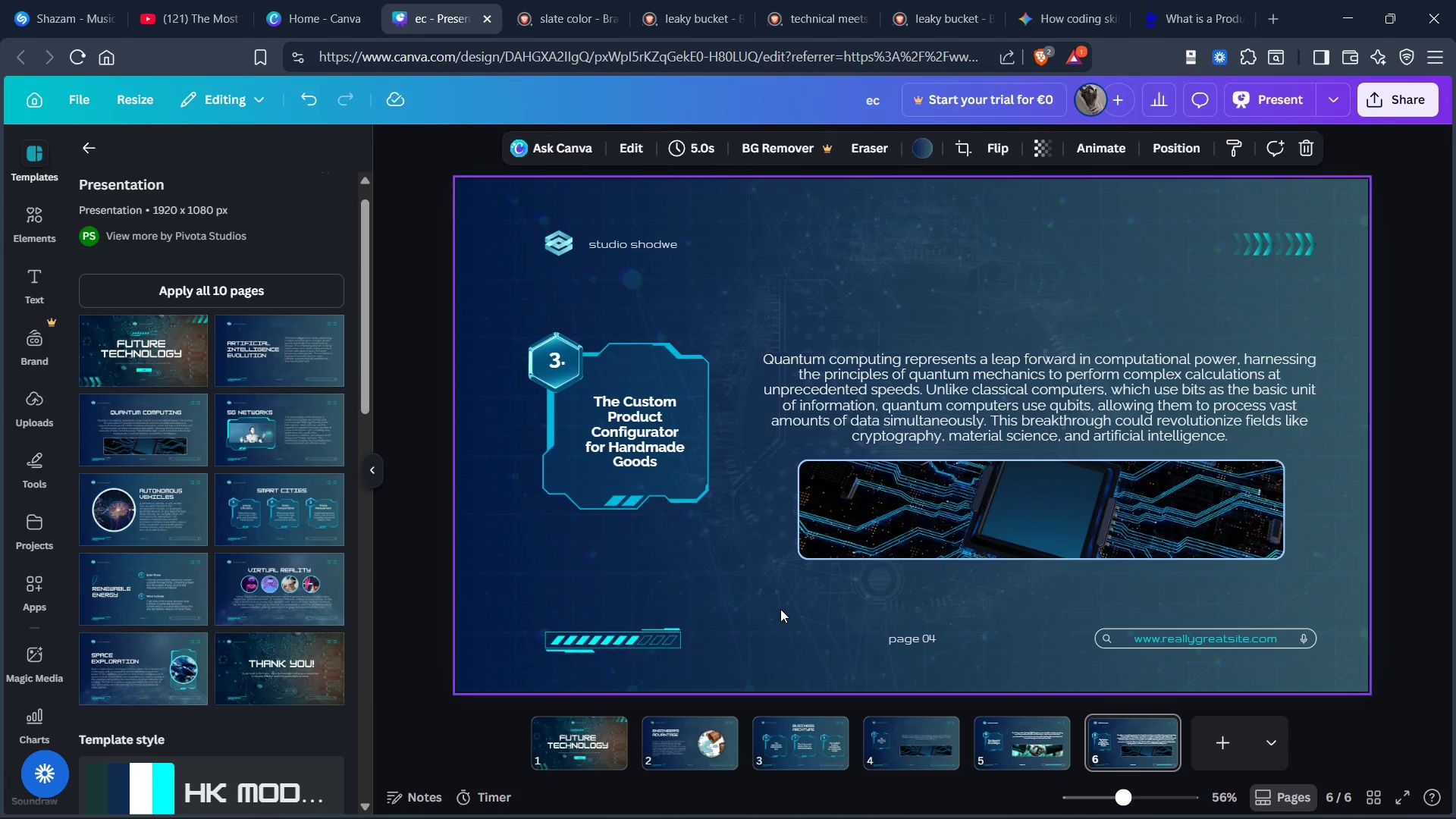 
key(Control+V)
 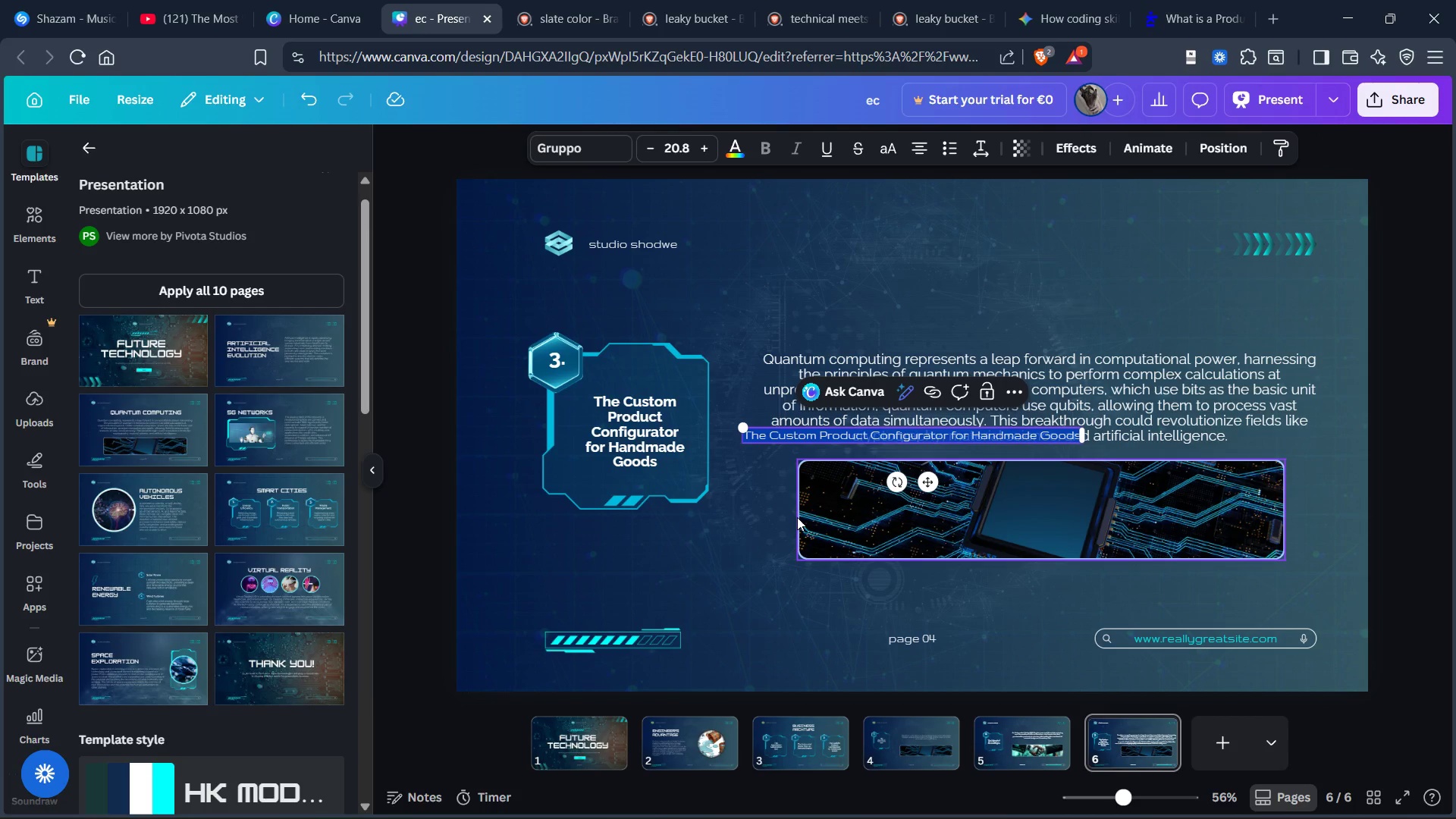 
key(Control+Z)
 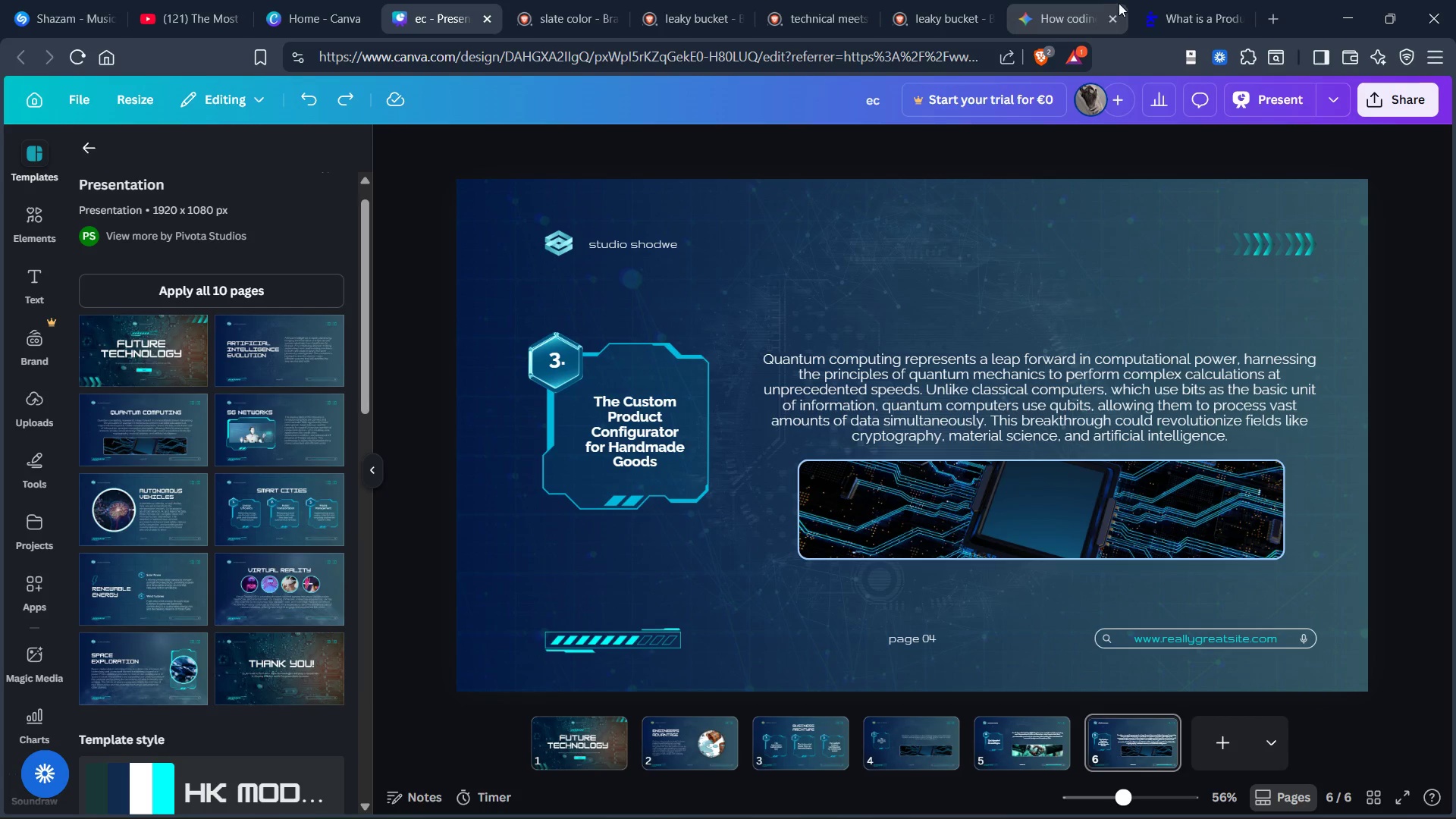 
mouse_move([1166, 35])
 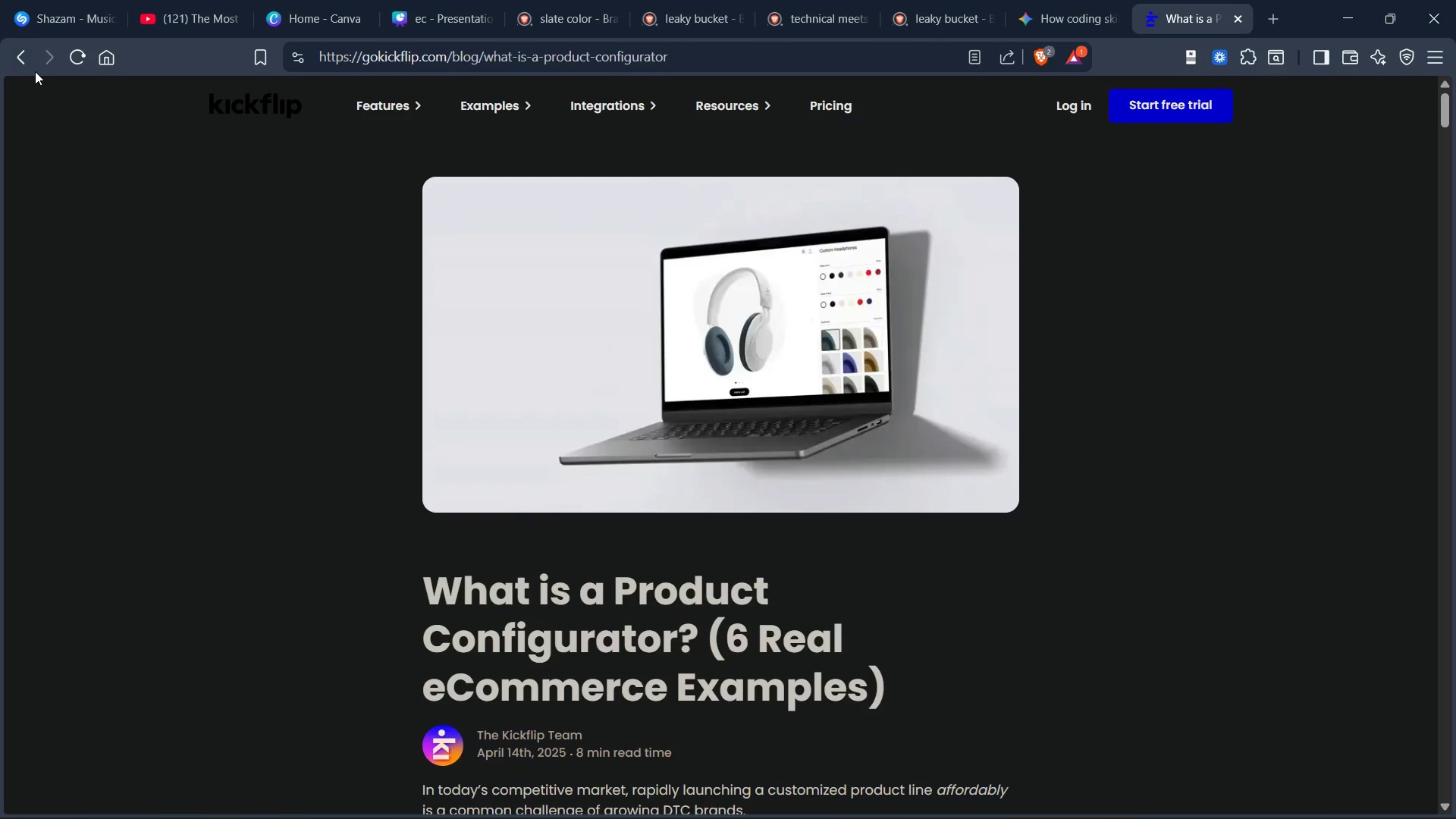 
left_click([27, 68])
 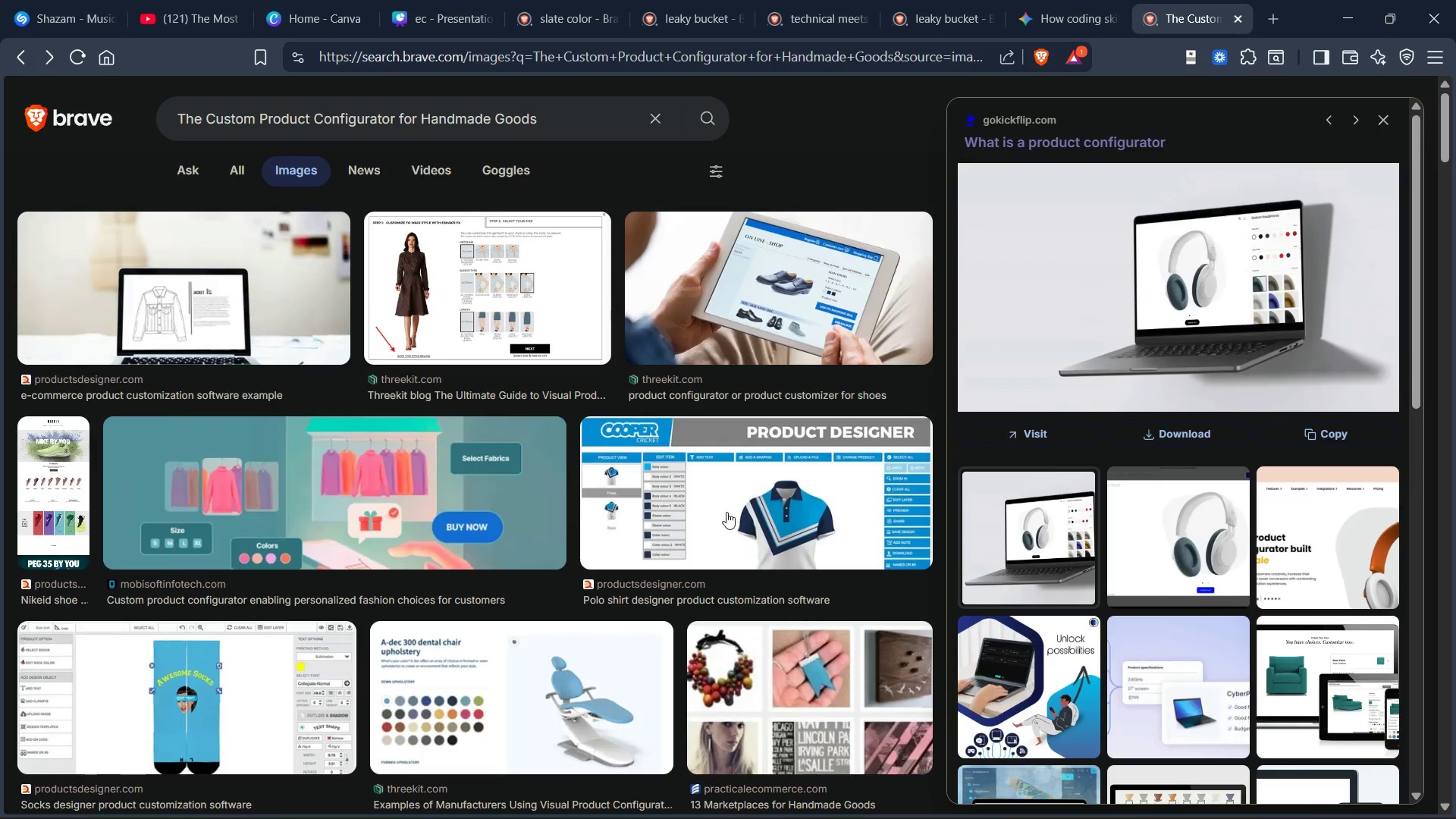 
scroll: coordinate [698, 463], scroll_direction: none, amount: 0.0
 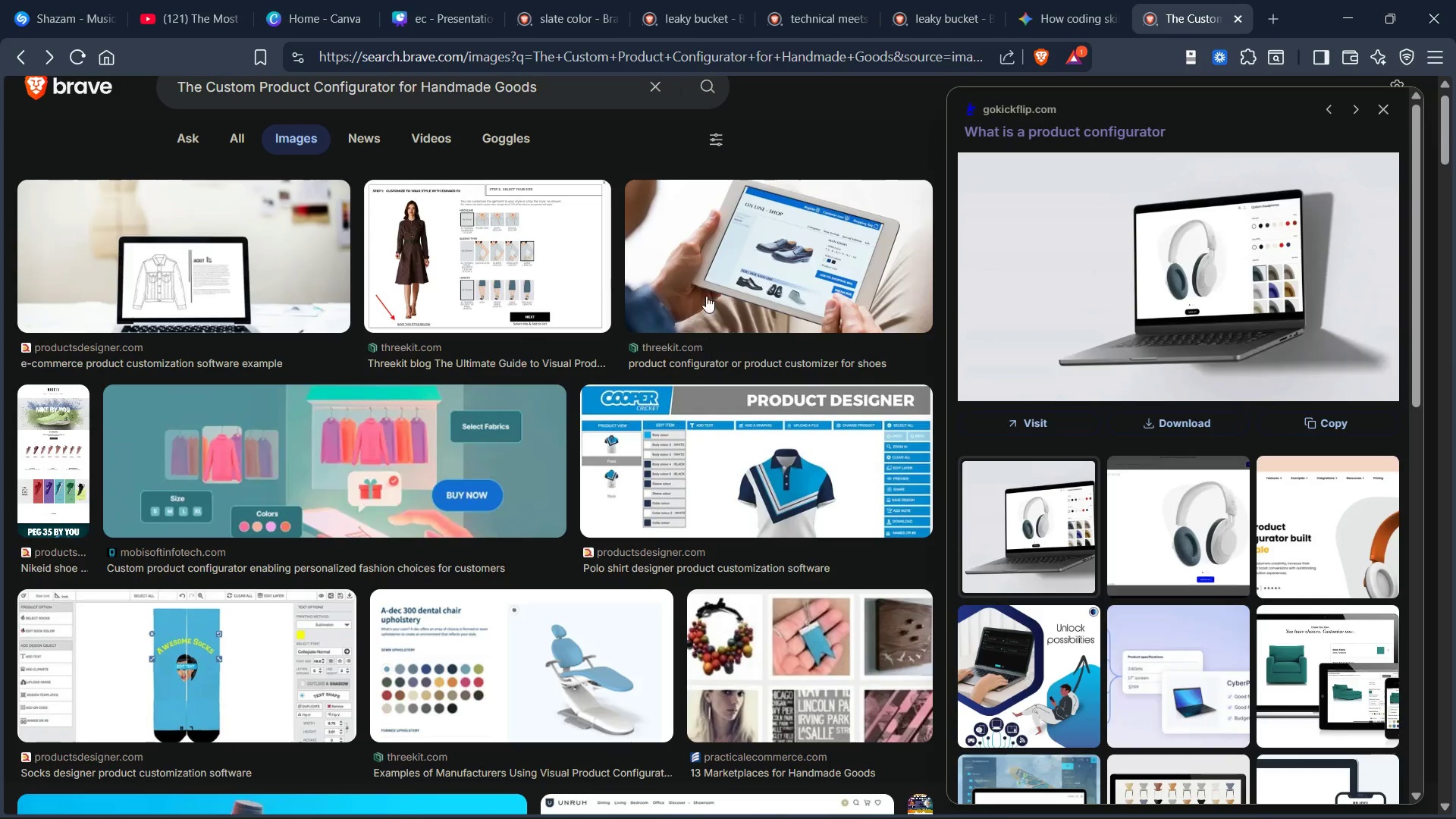 
right_click([720, 248])
 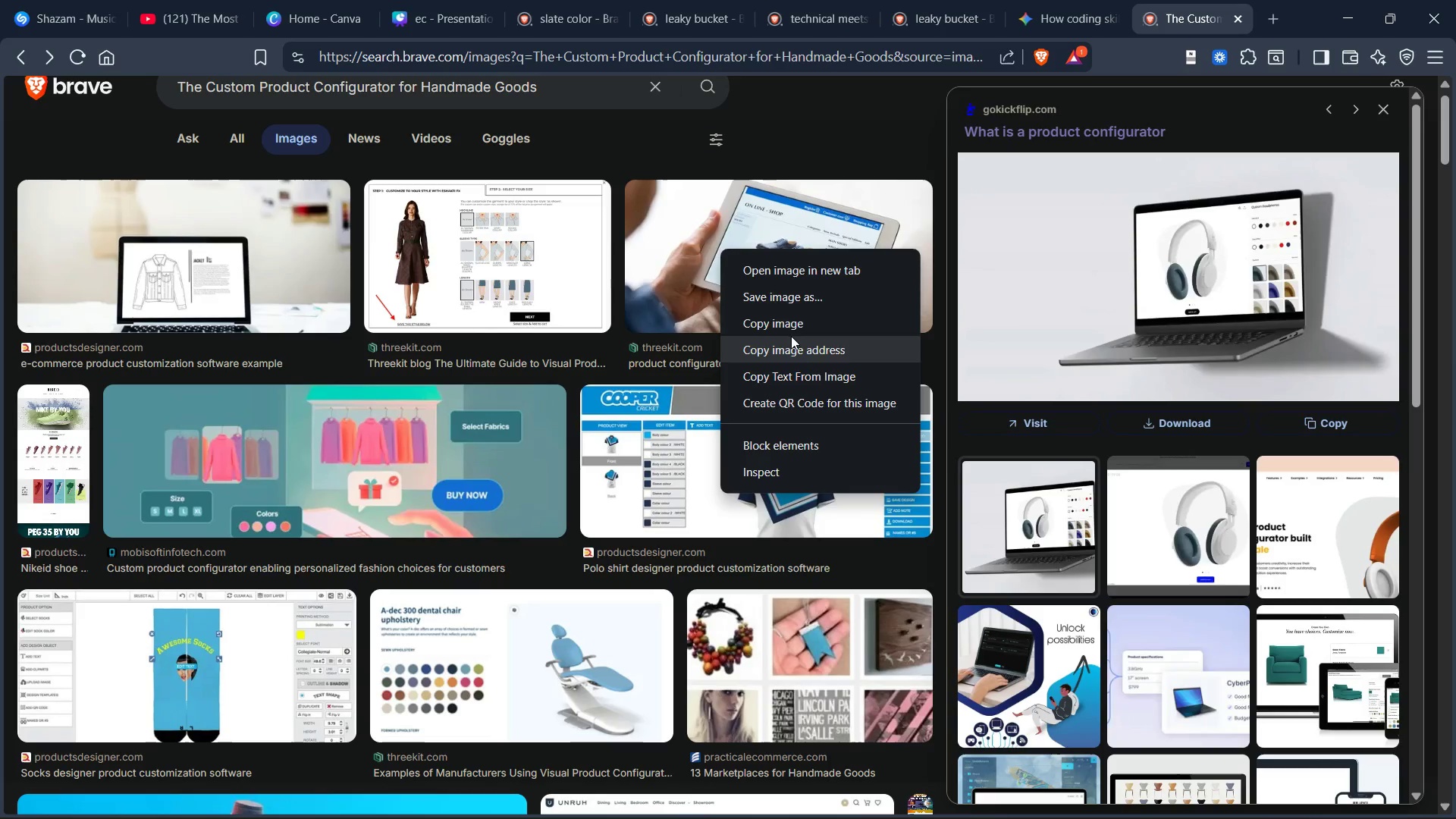 
left_click([792, 324])
 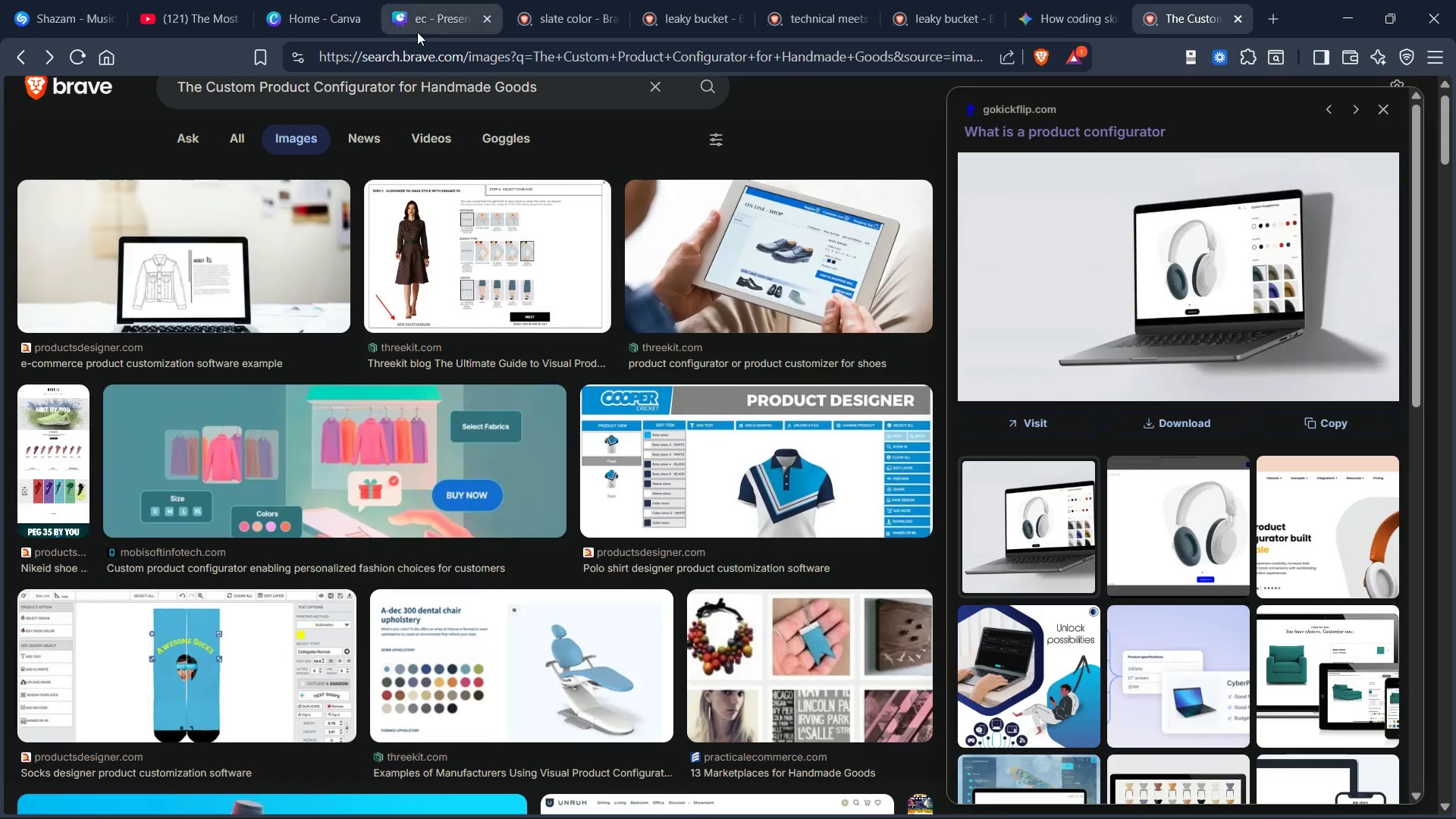 
left_click([428, 24])
 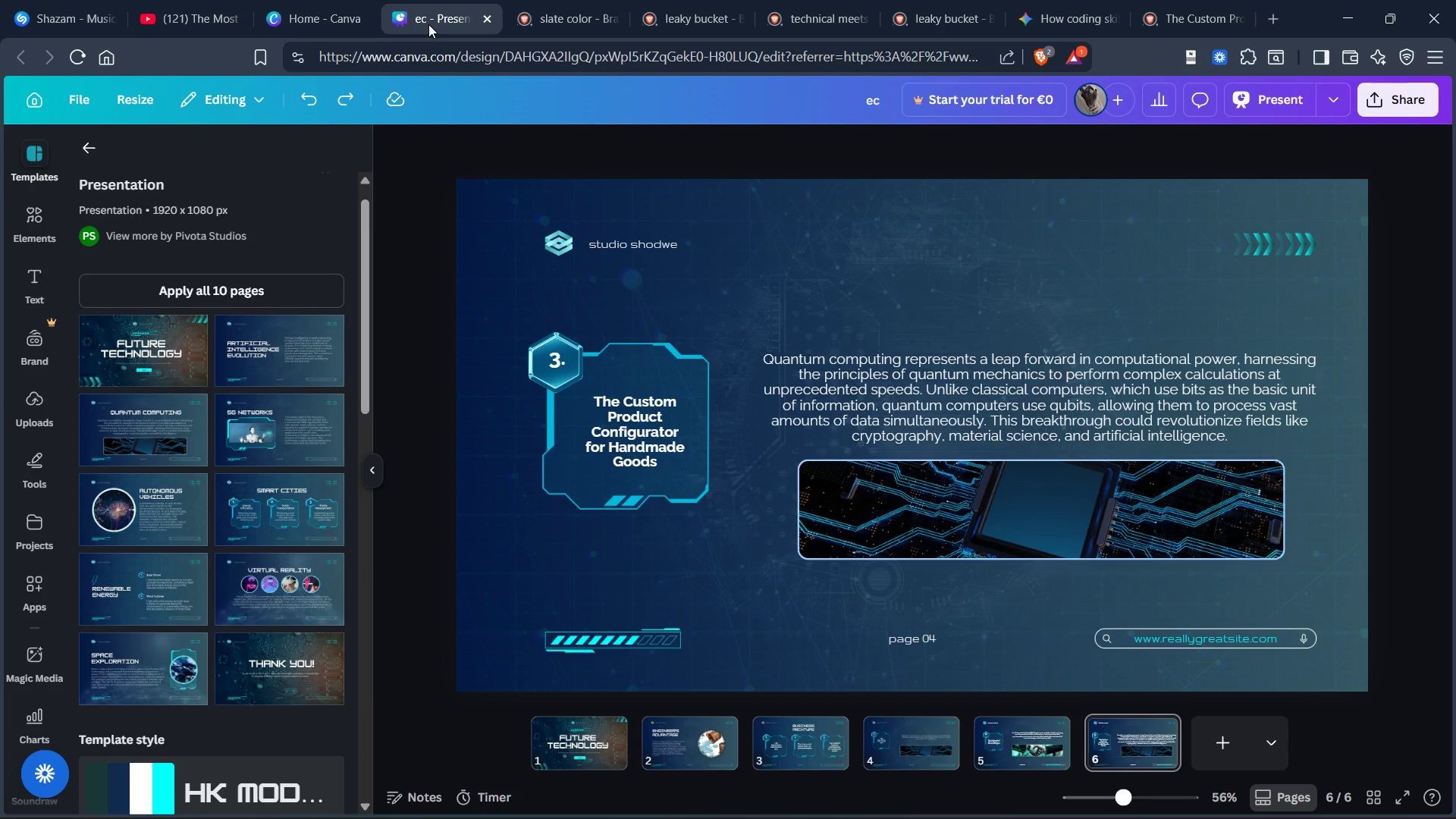 
key(Control+V)
 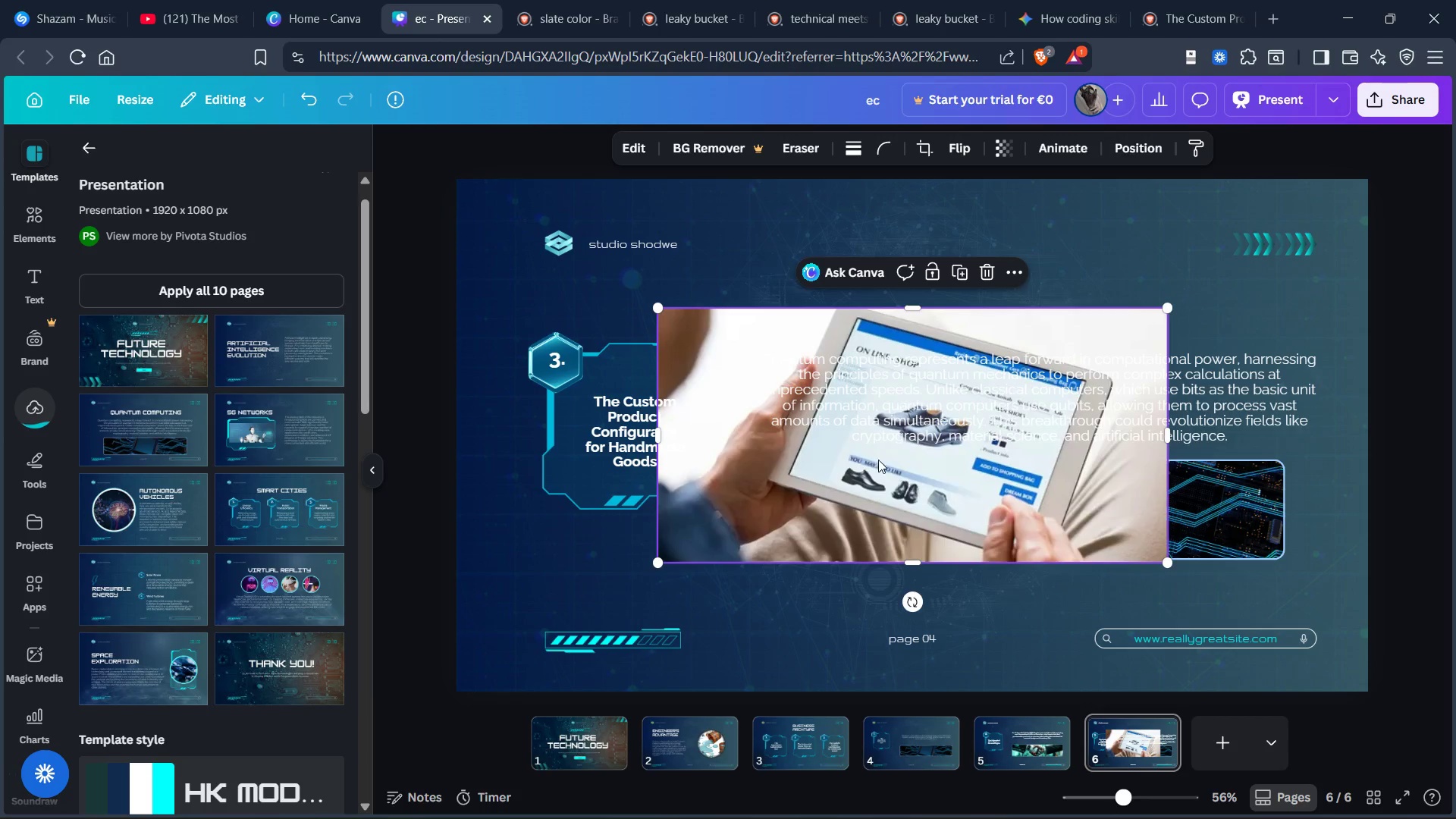 
left_click_drag(start_coordinate=[716, 383], to_coordinate=[893, 529])
 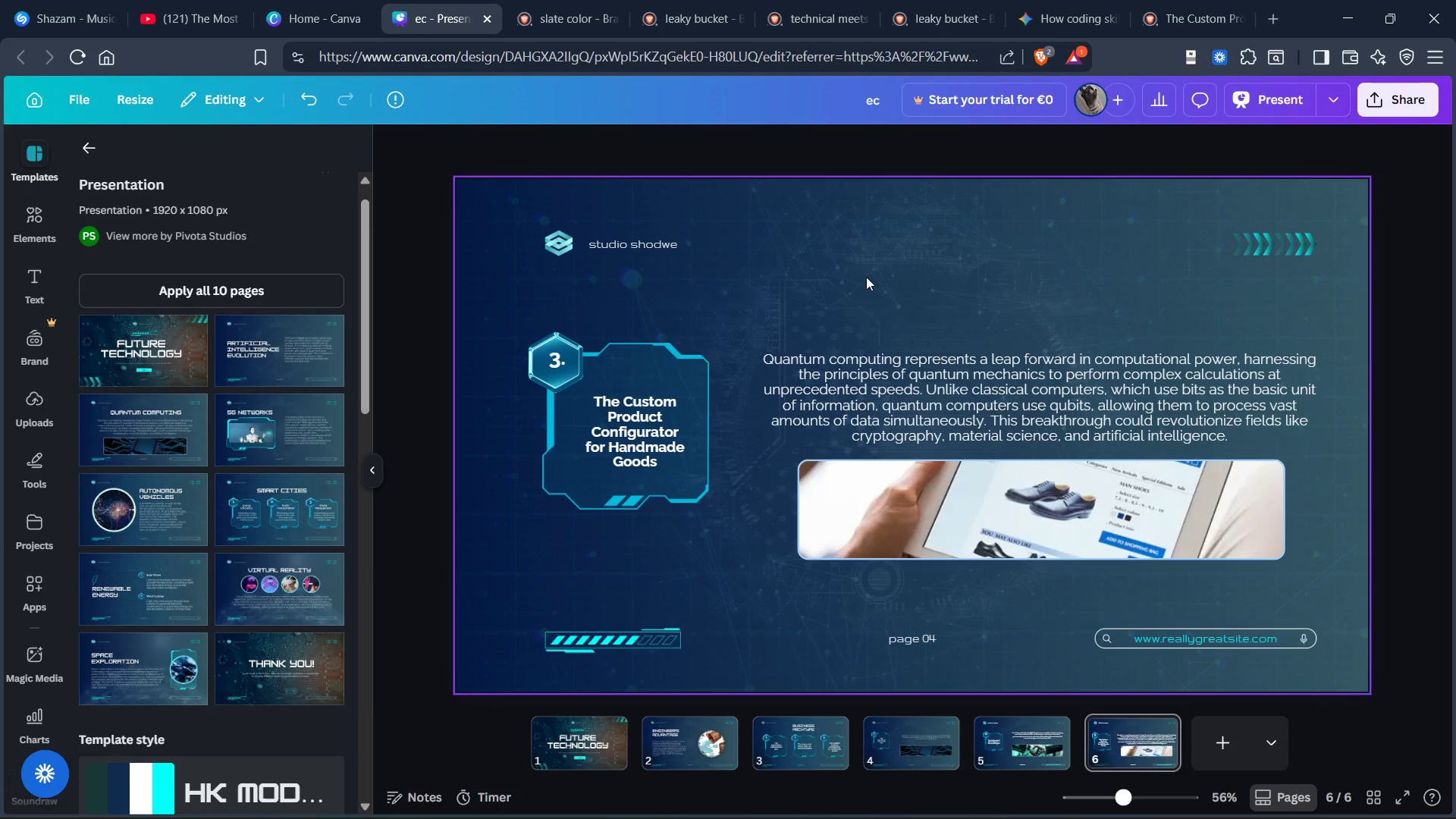 
left_click([1058, 20])
 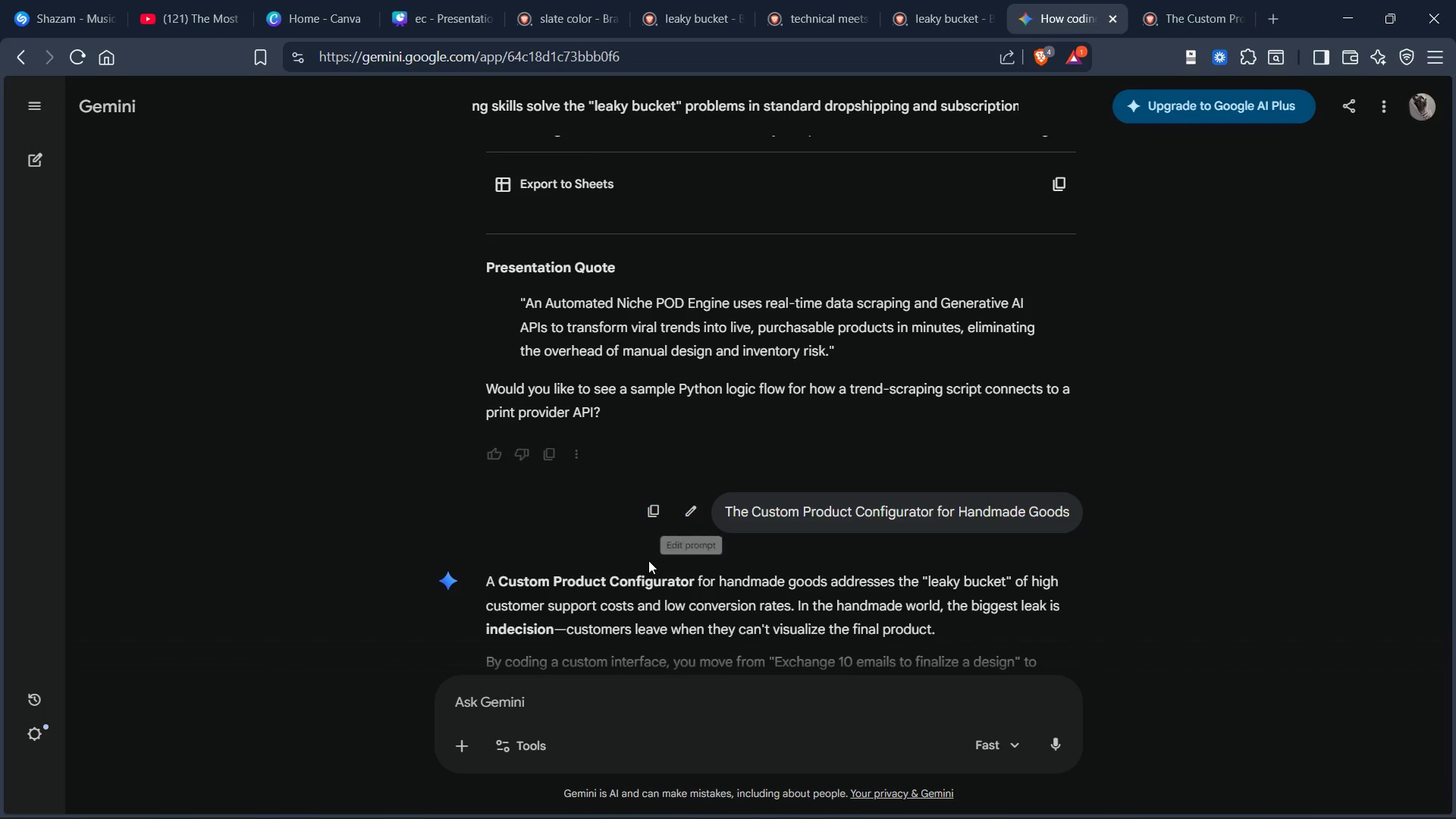 
scroll: coordinate [647, 518], scroll_direction: down, amount: 58.0
 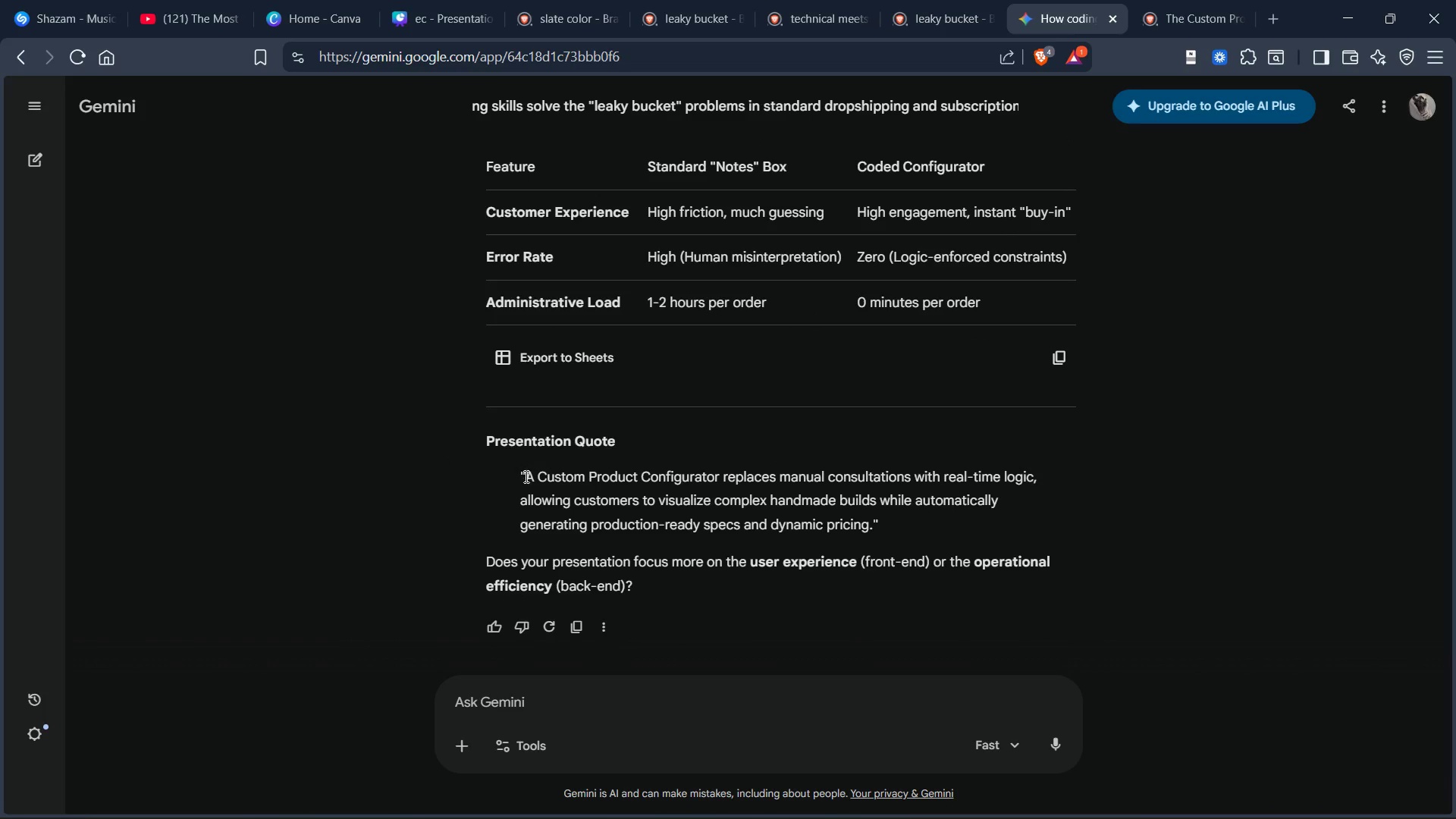 
left_click_drag(start_coordinate=[527, 477], to_coordinate=[875, 523])
 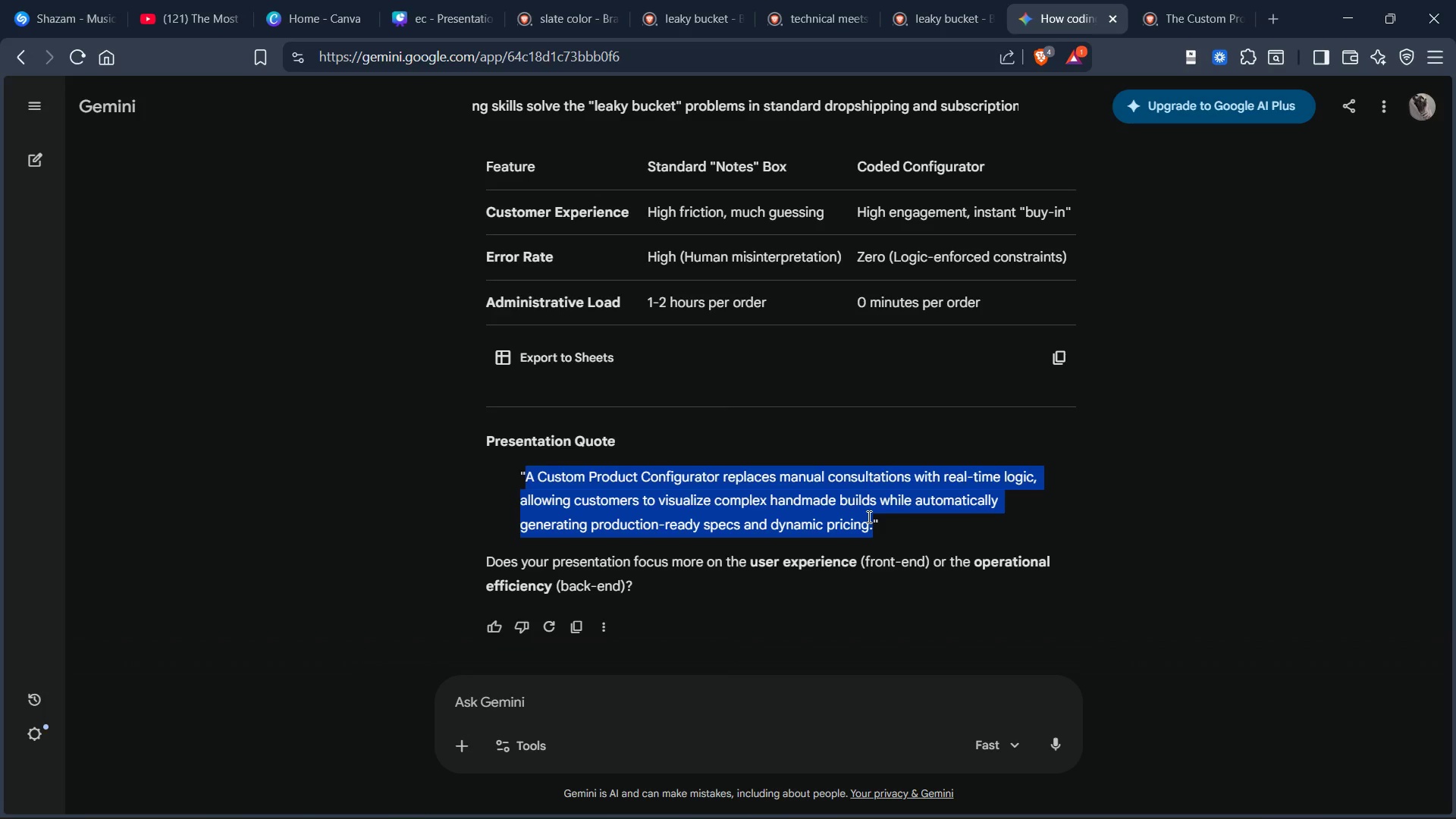 
hold_key(key=ShiftLeft, duration=0.44)
 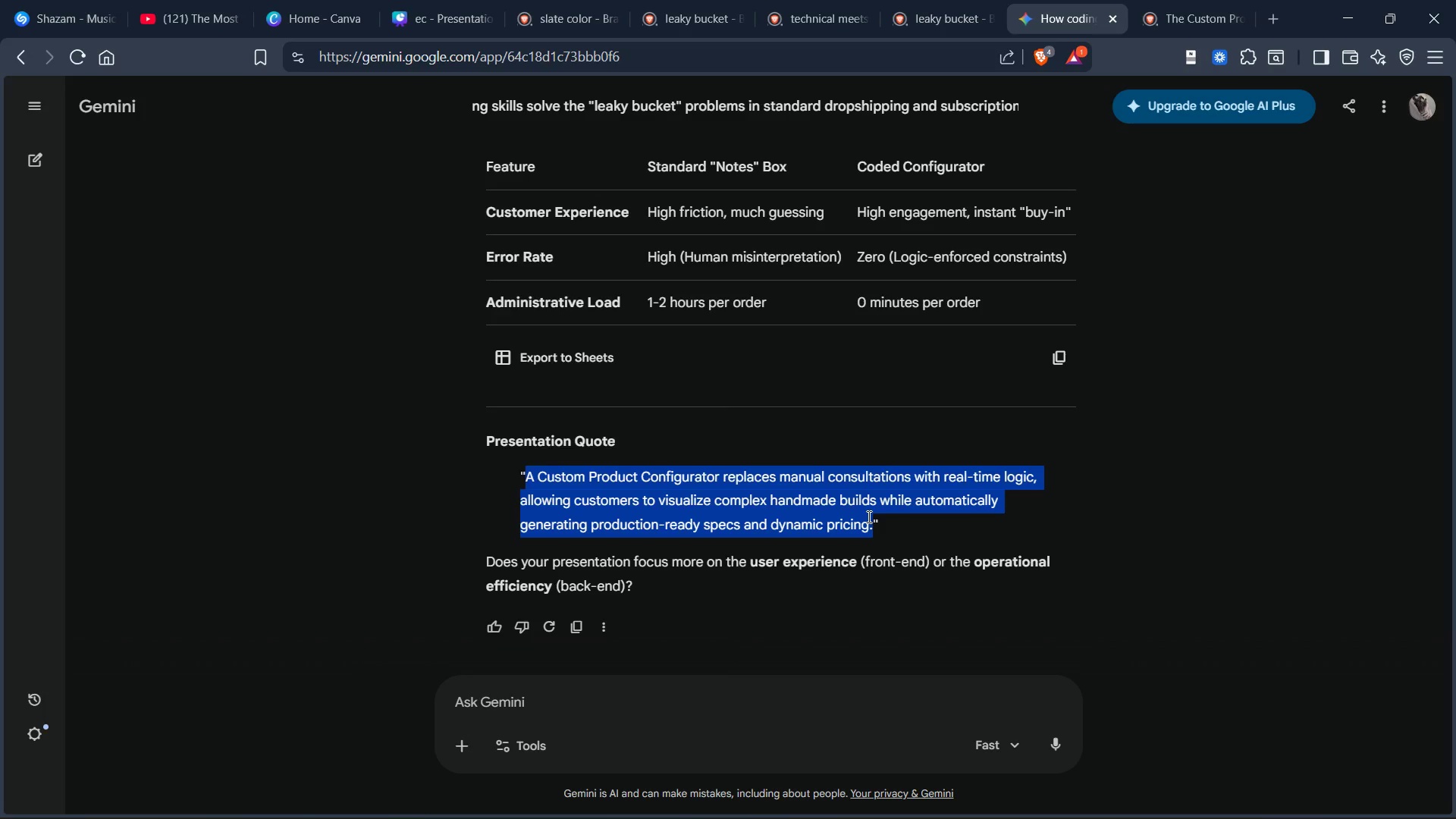 
key(Control+C)
 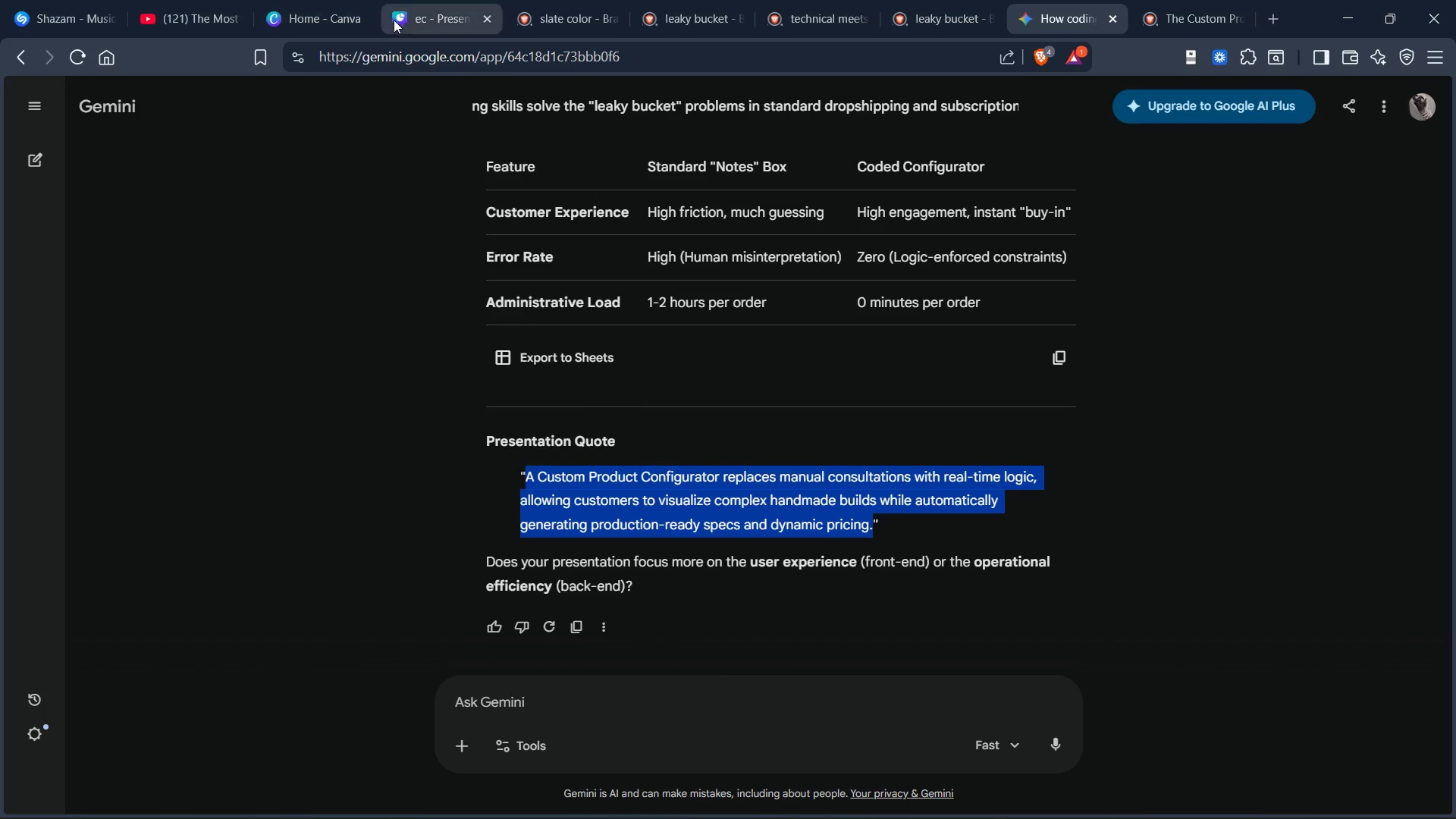 
left_click([399, 17])
 